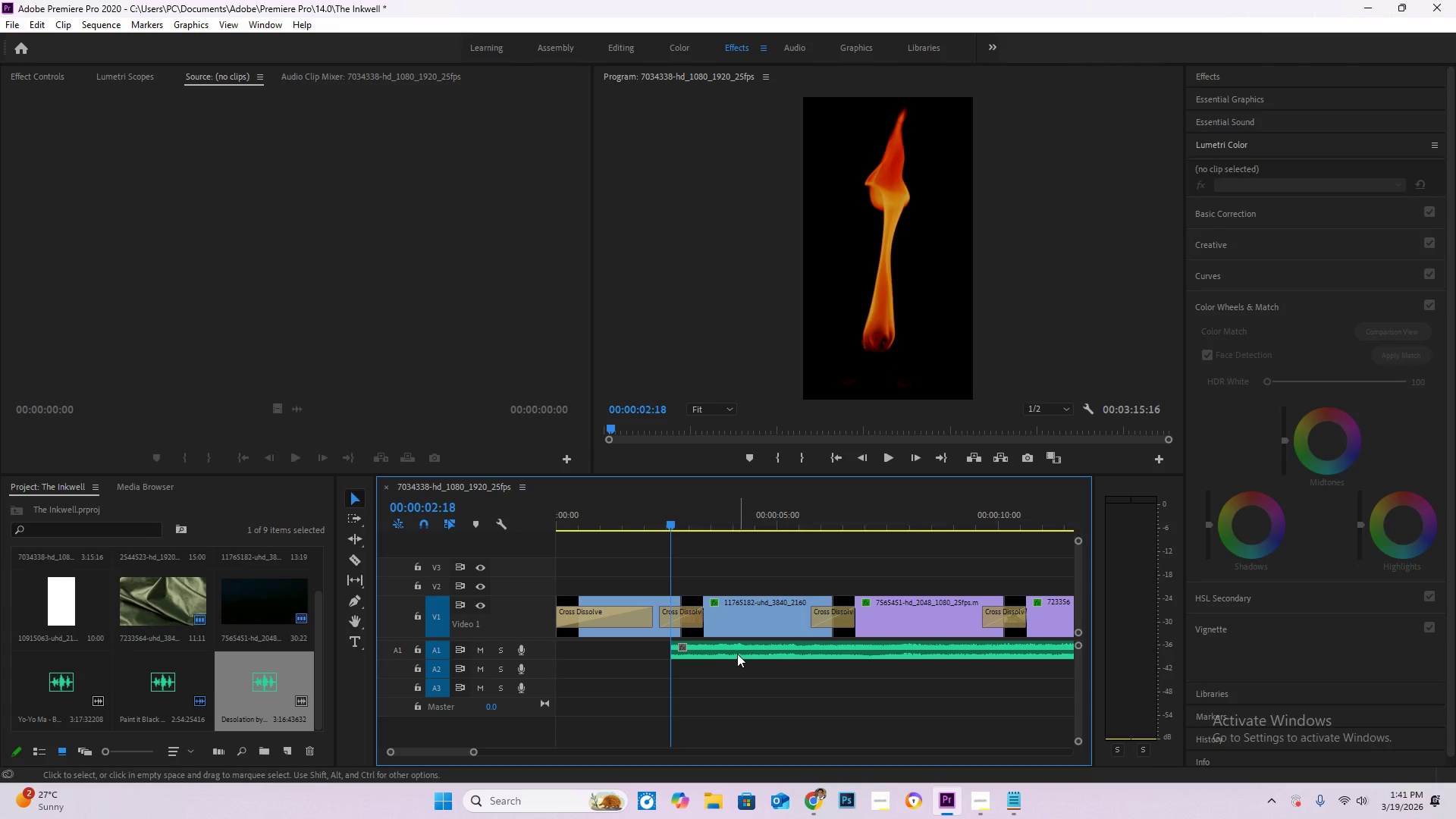 
left_click_drag(start_coordinate=[733, 654], to_coordinate=[604, 643])
 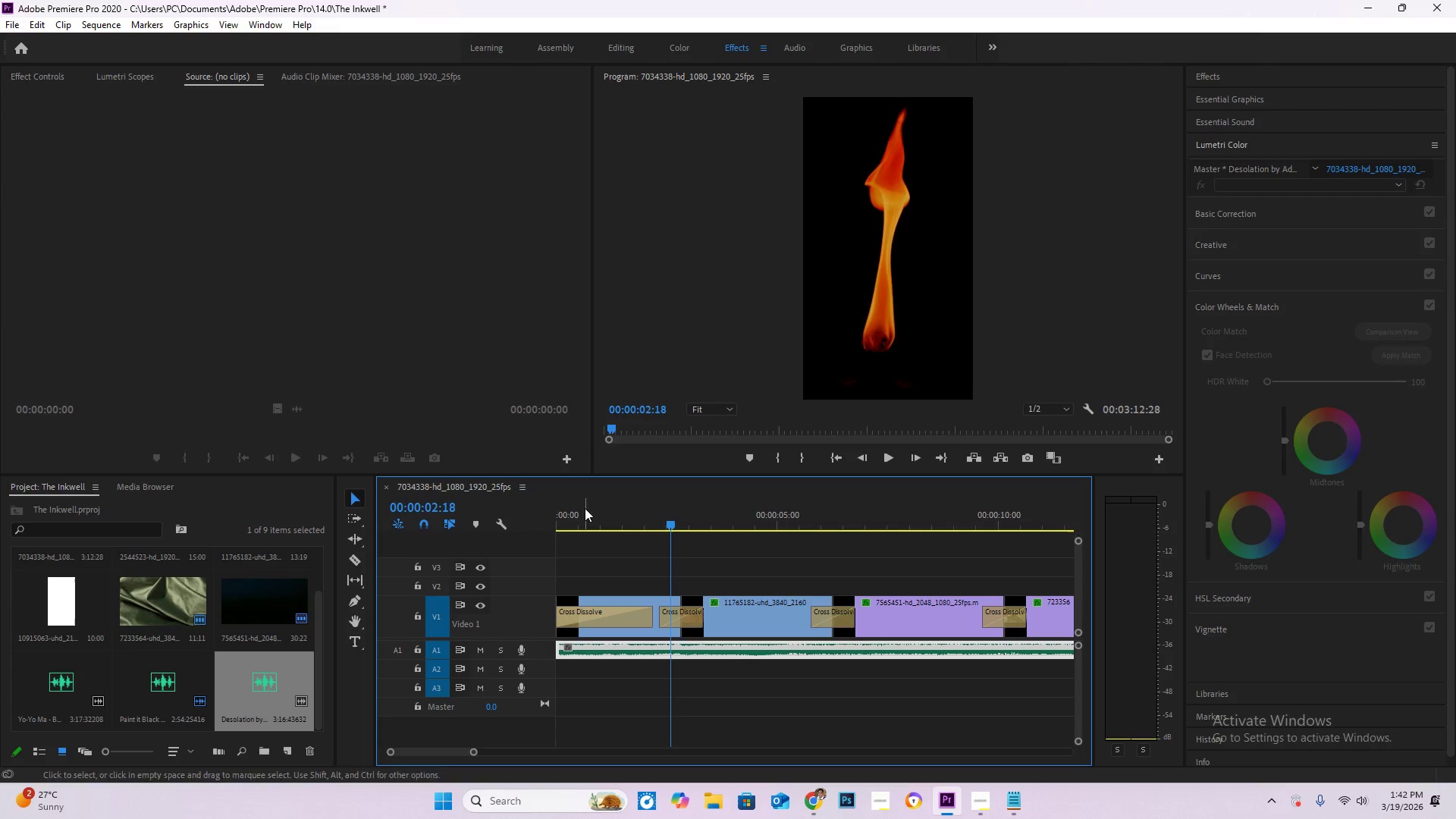 
left_click_drag(start_coordinate=[585, 506], to_coordinate=[487, 508])
 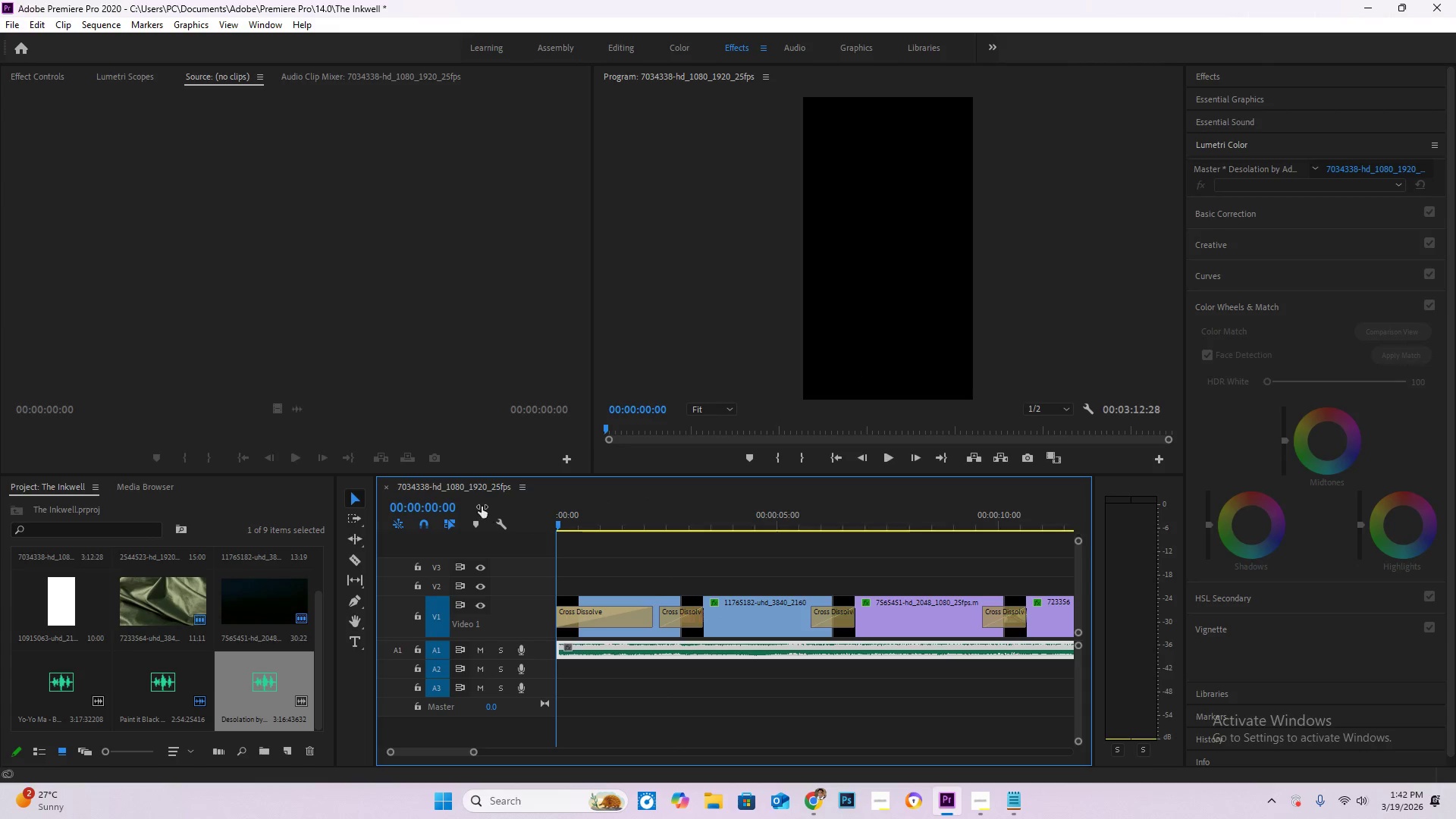 
key(Space)
 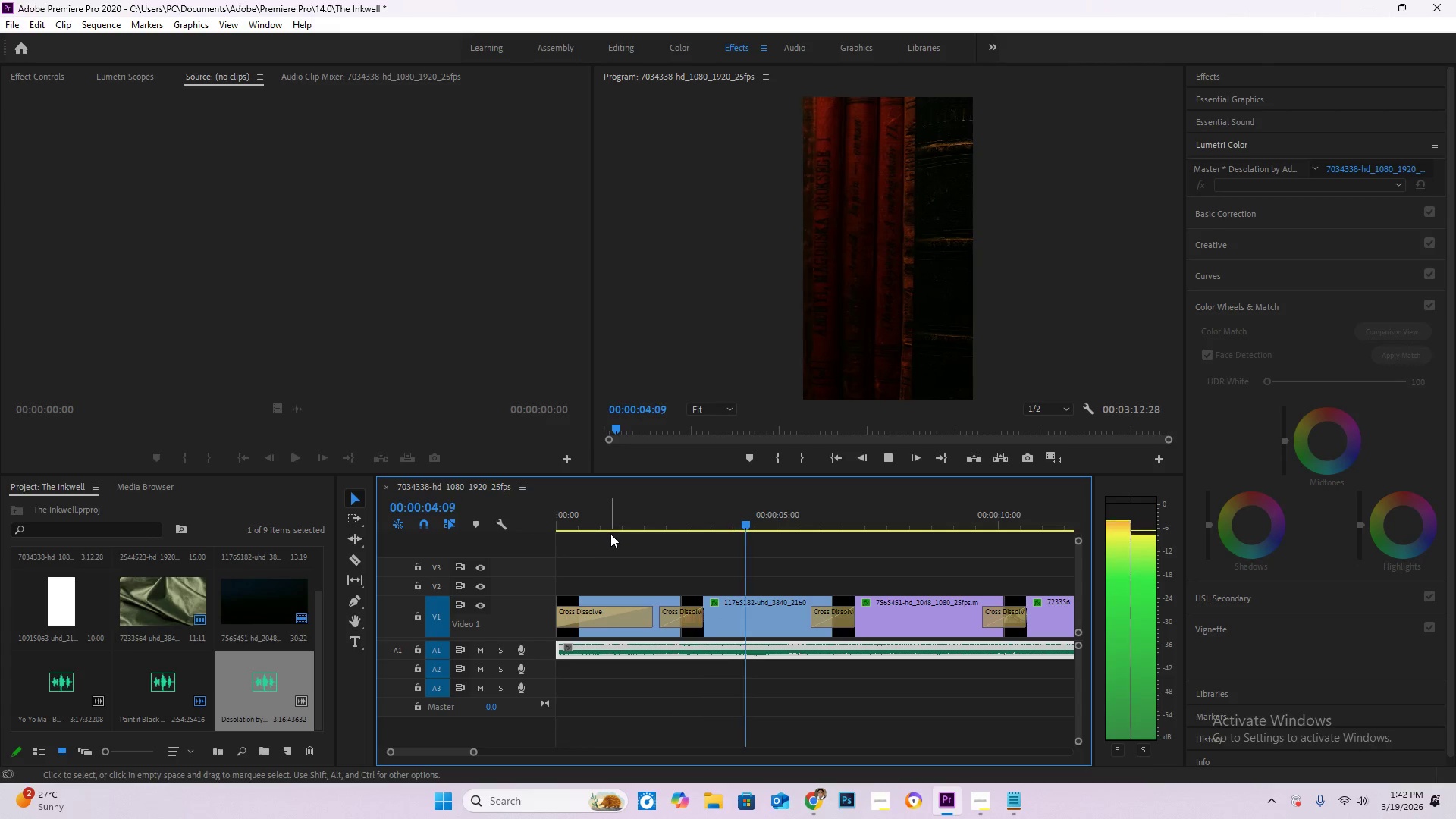 
wait(5.8)
 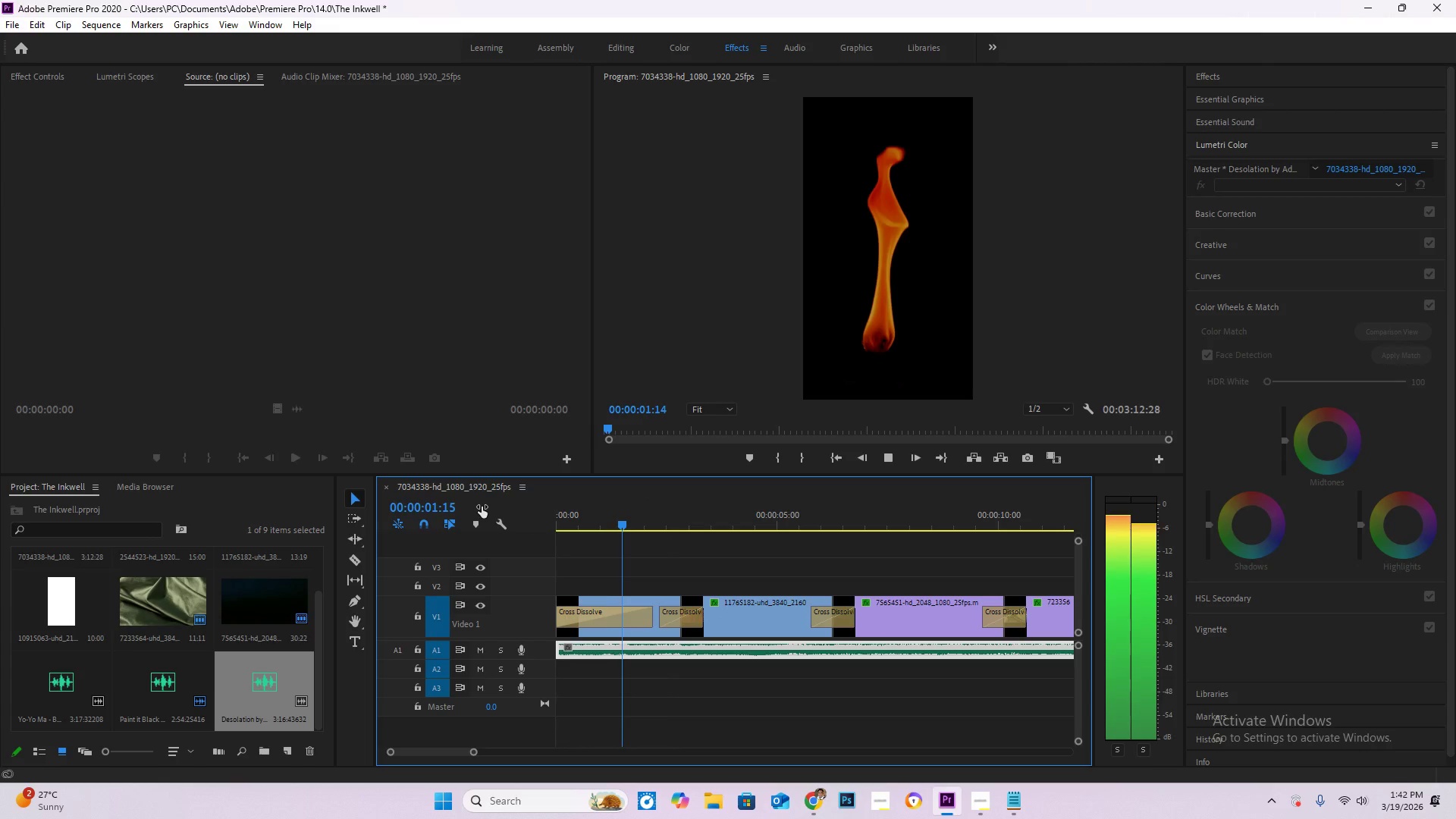 
left_click_drag(start_coordinate=[805, 516], to_coordinate=[800, 526])
 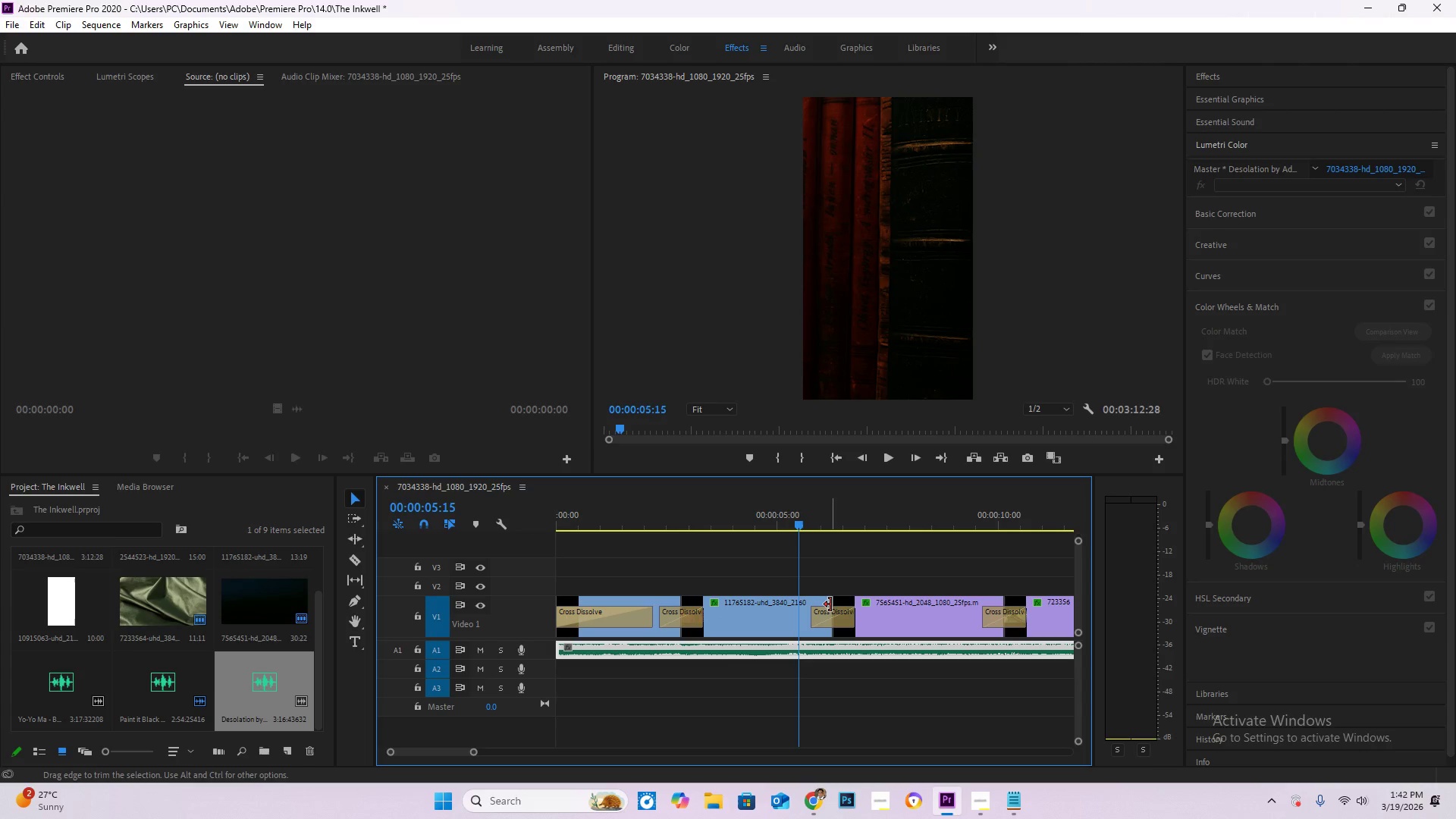 
left_click_drag(start_coordinate=[830, 604], to_coordinate=[795, 603])
 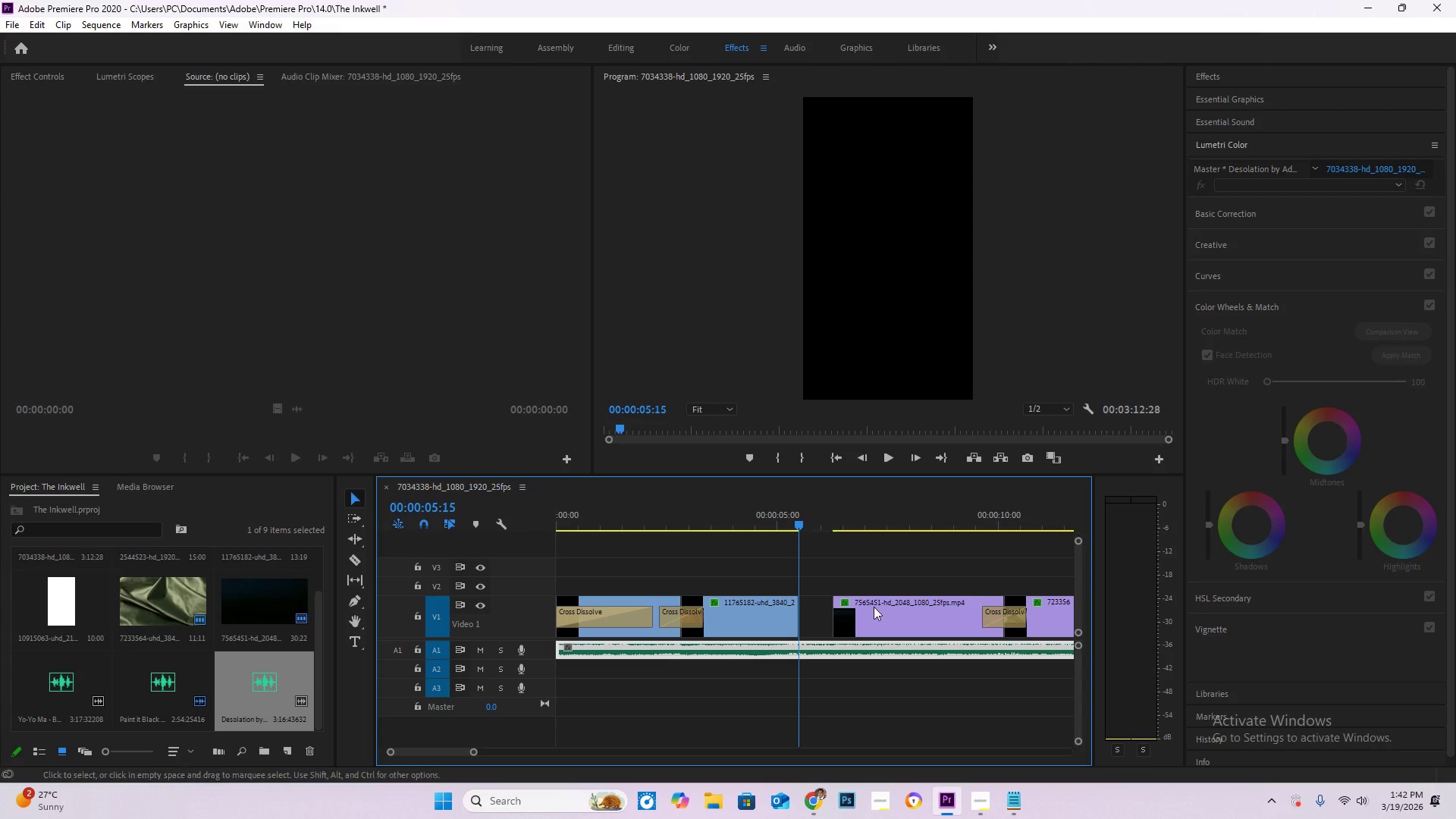 
left_click_drag(start_coordinate=[873, 596], to_coordinate=[826, 601])
 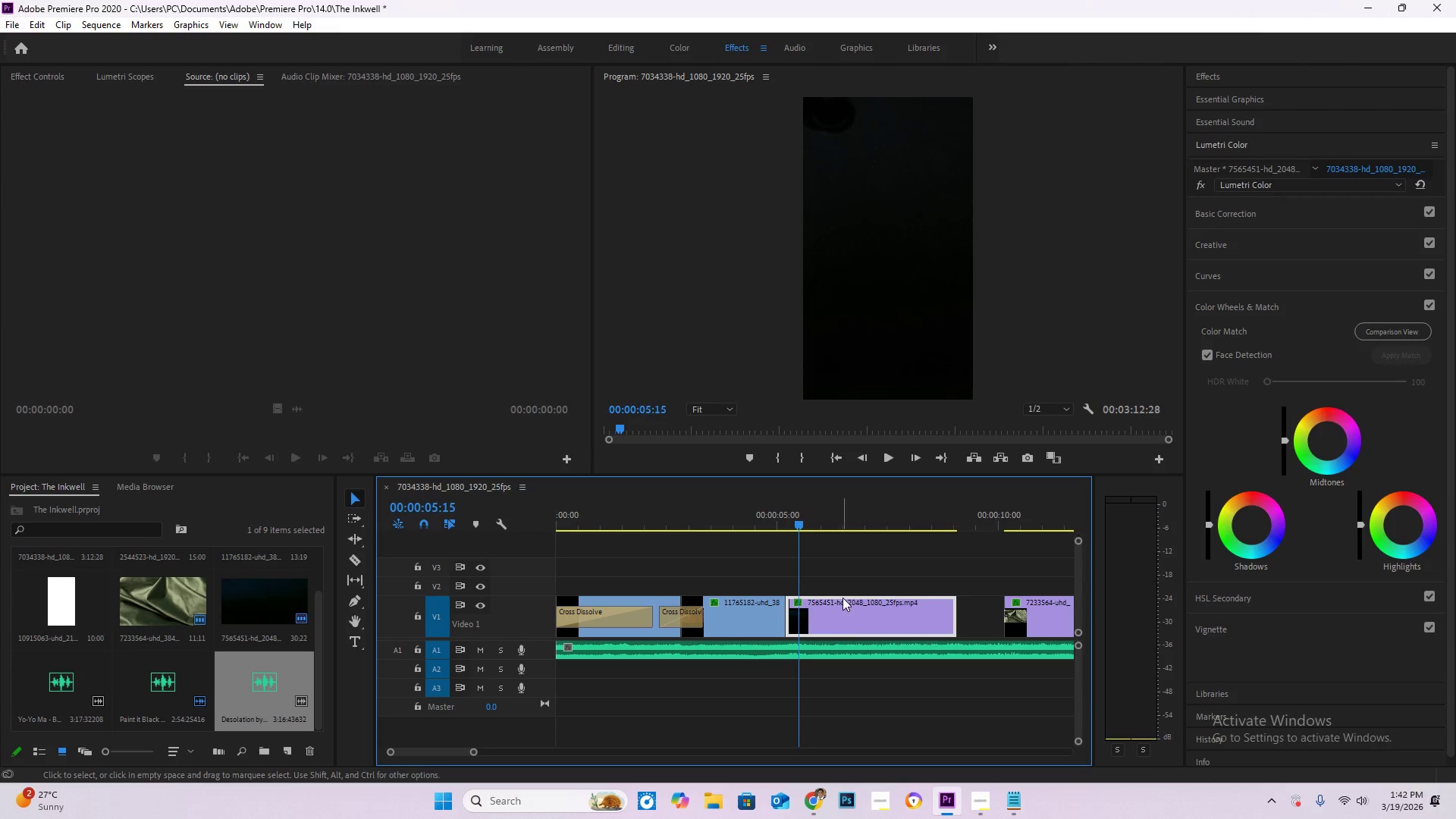 
key(Control+Z)
 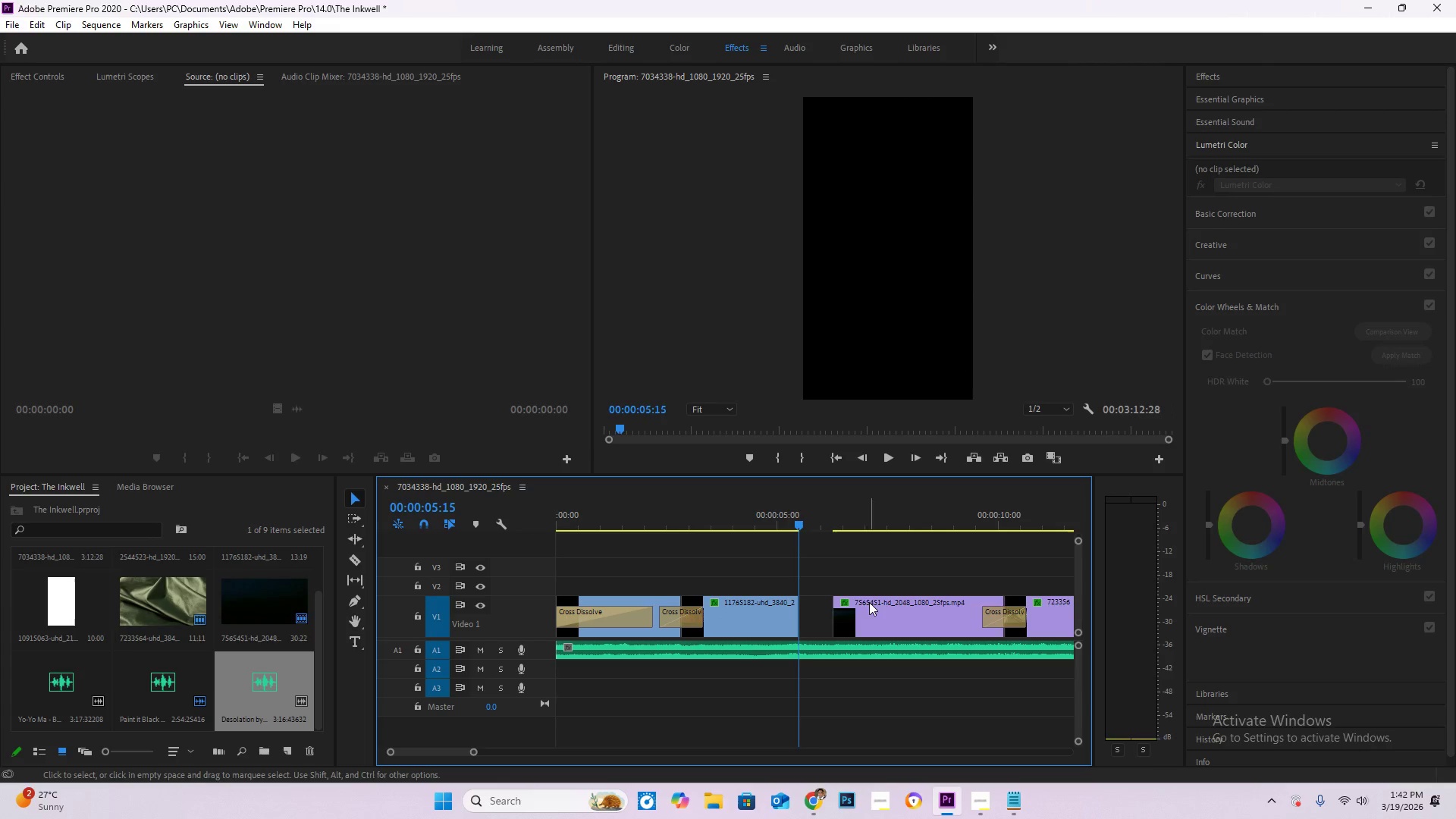 
left_click_drag(start_coordinate=[866, 602], to_coordinate=[833, 600])
 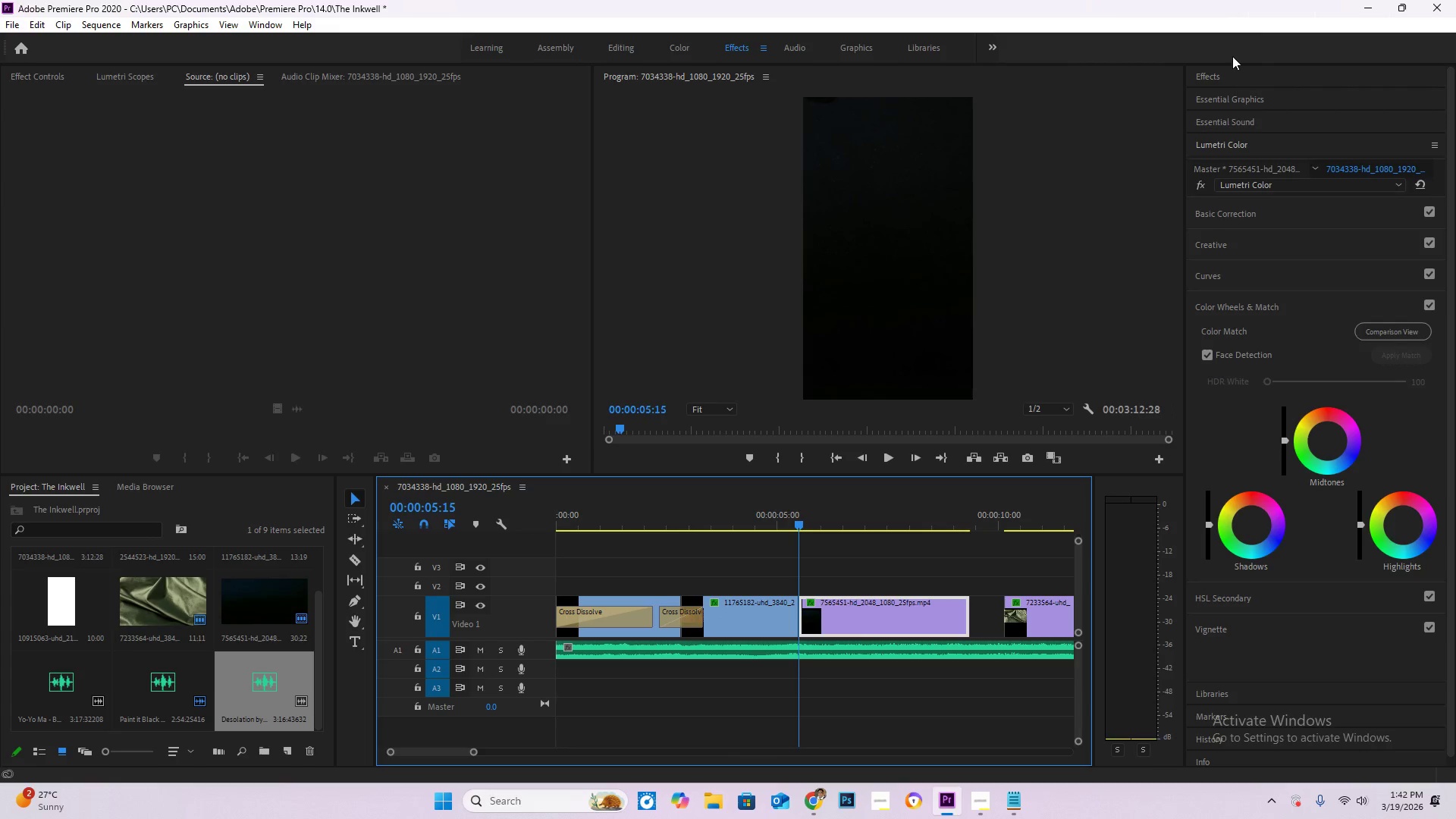 
left_click([1239, 74])
 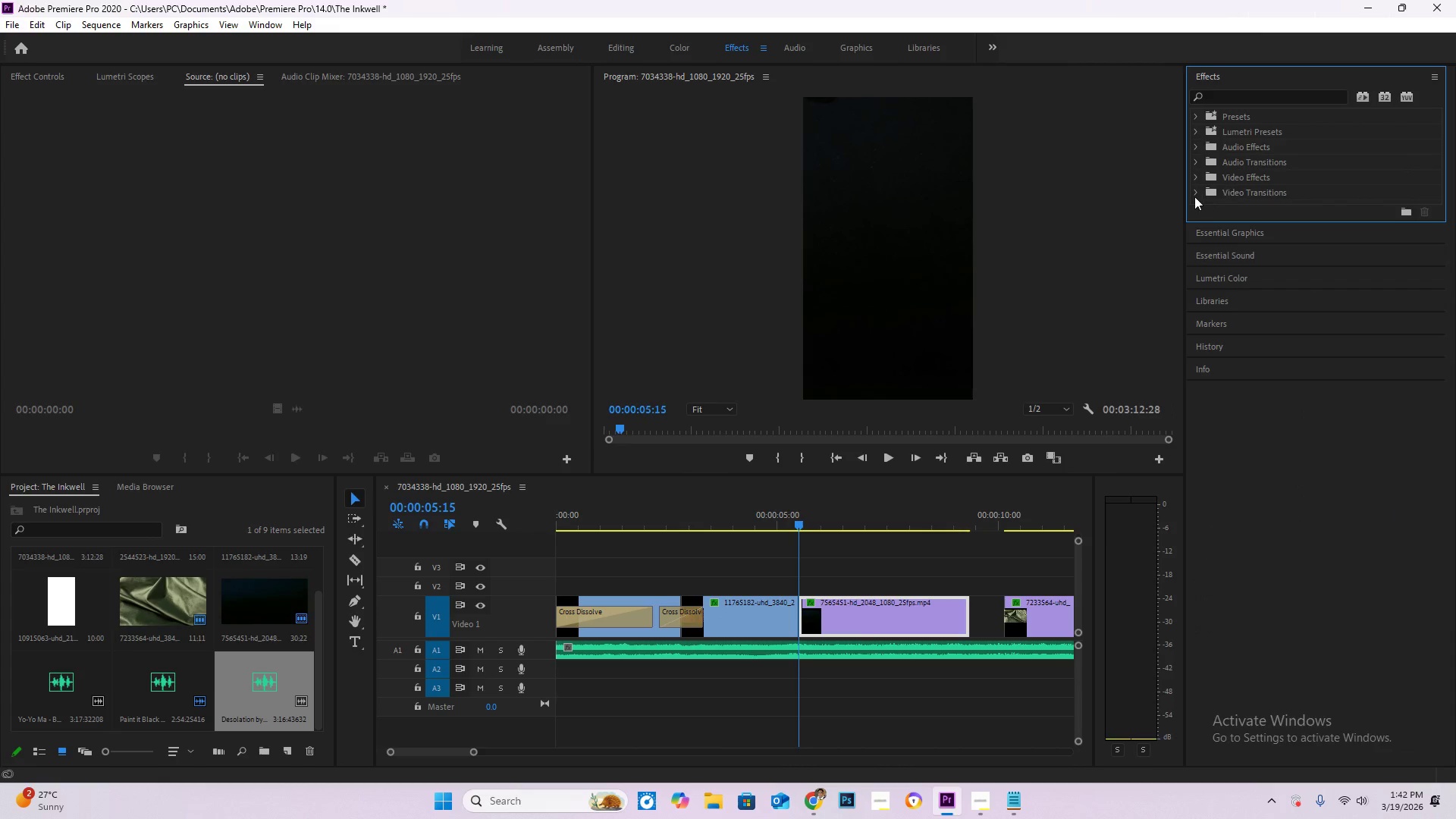 
left_click([1193, 191])
 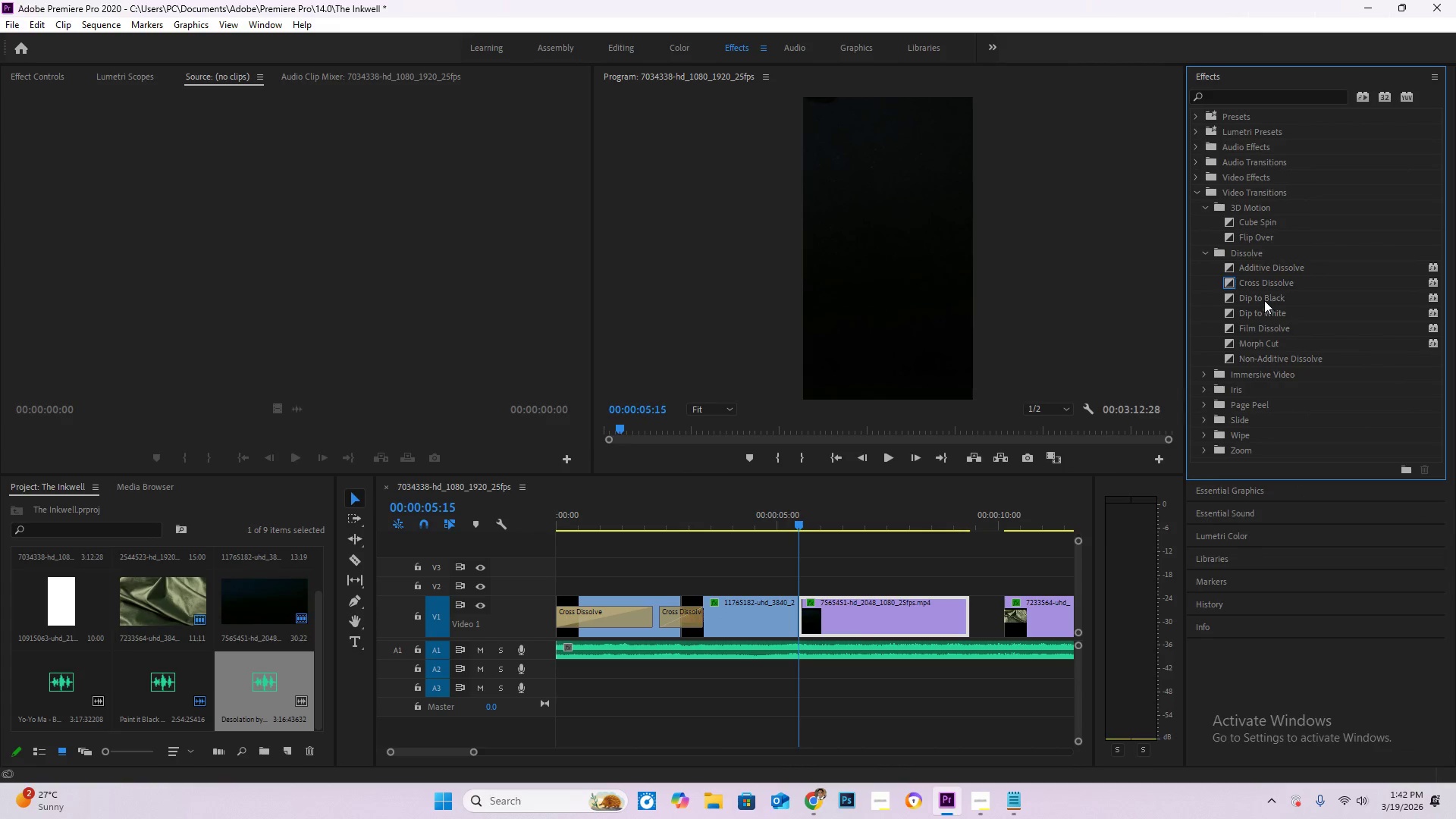 
left_click([1271, 311])
 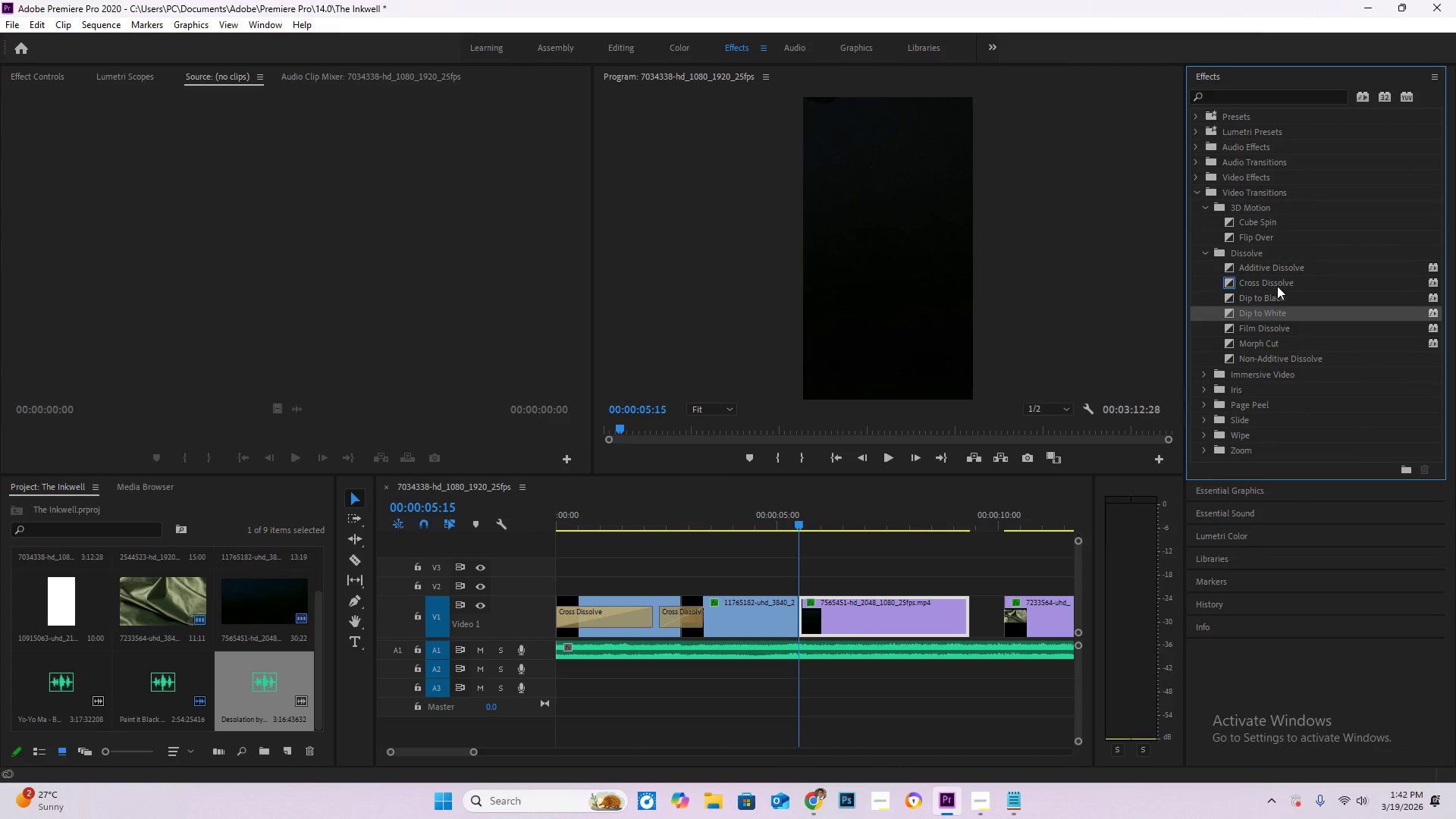 
left_click([1277, 286])
 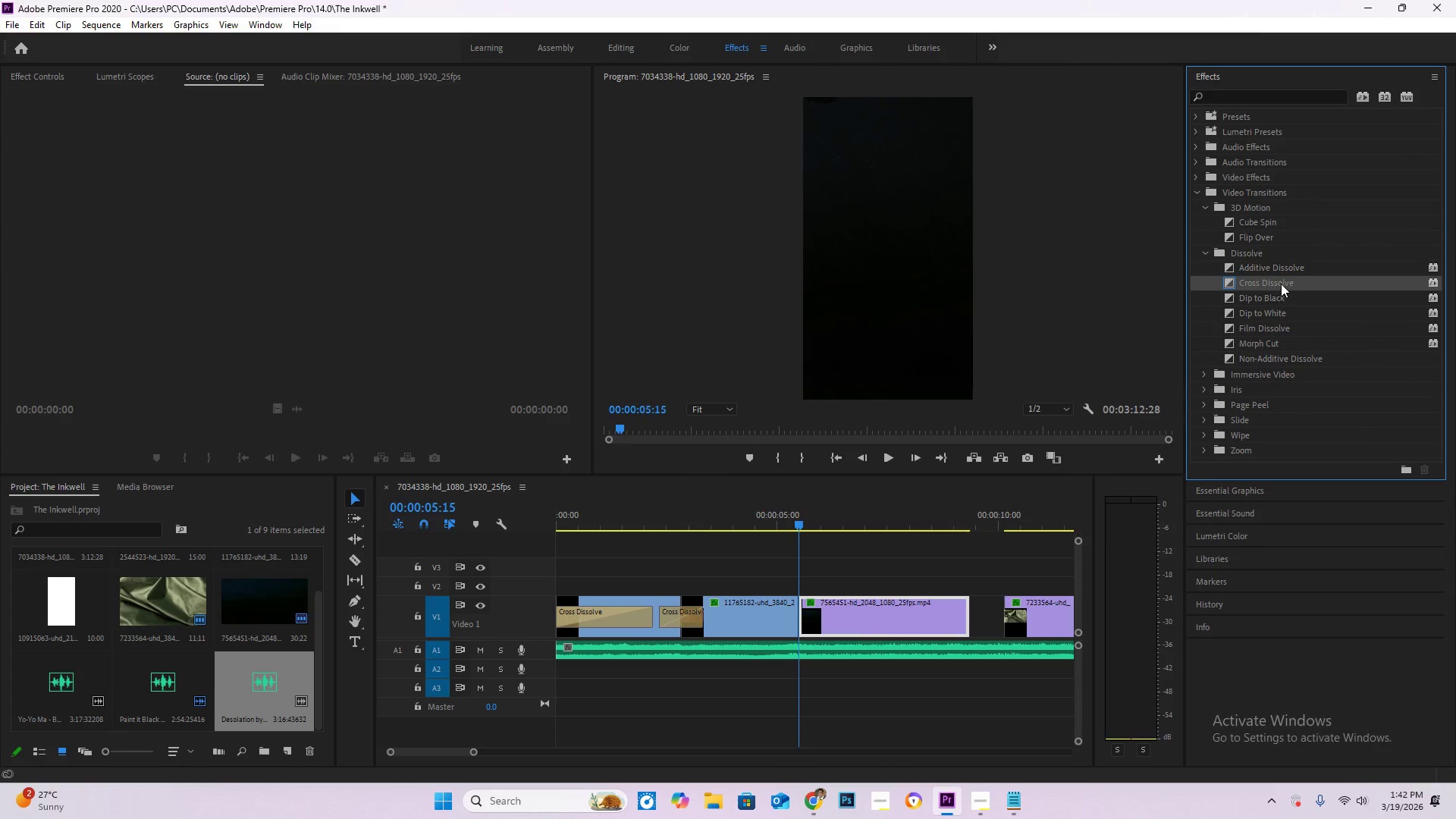 
left_click_drag(start_coordinate=[1280, 282], to_coordinate=[796, 619])
 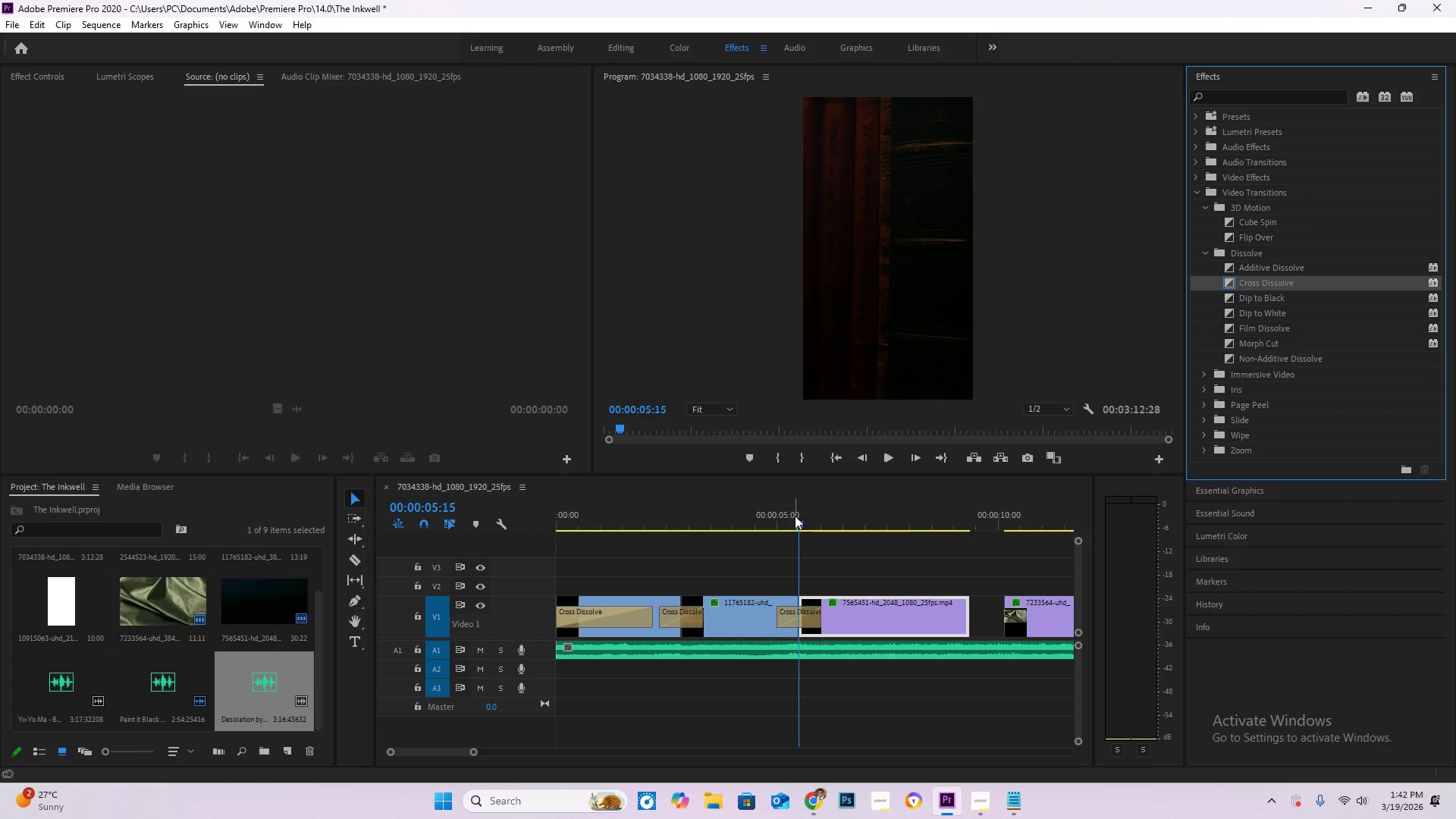 
left_click_drag(start_coordinate=[795, 516], to_coordinate=[758, 521])
 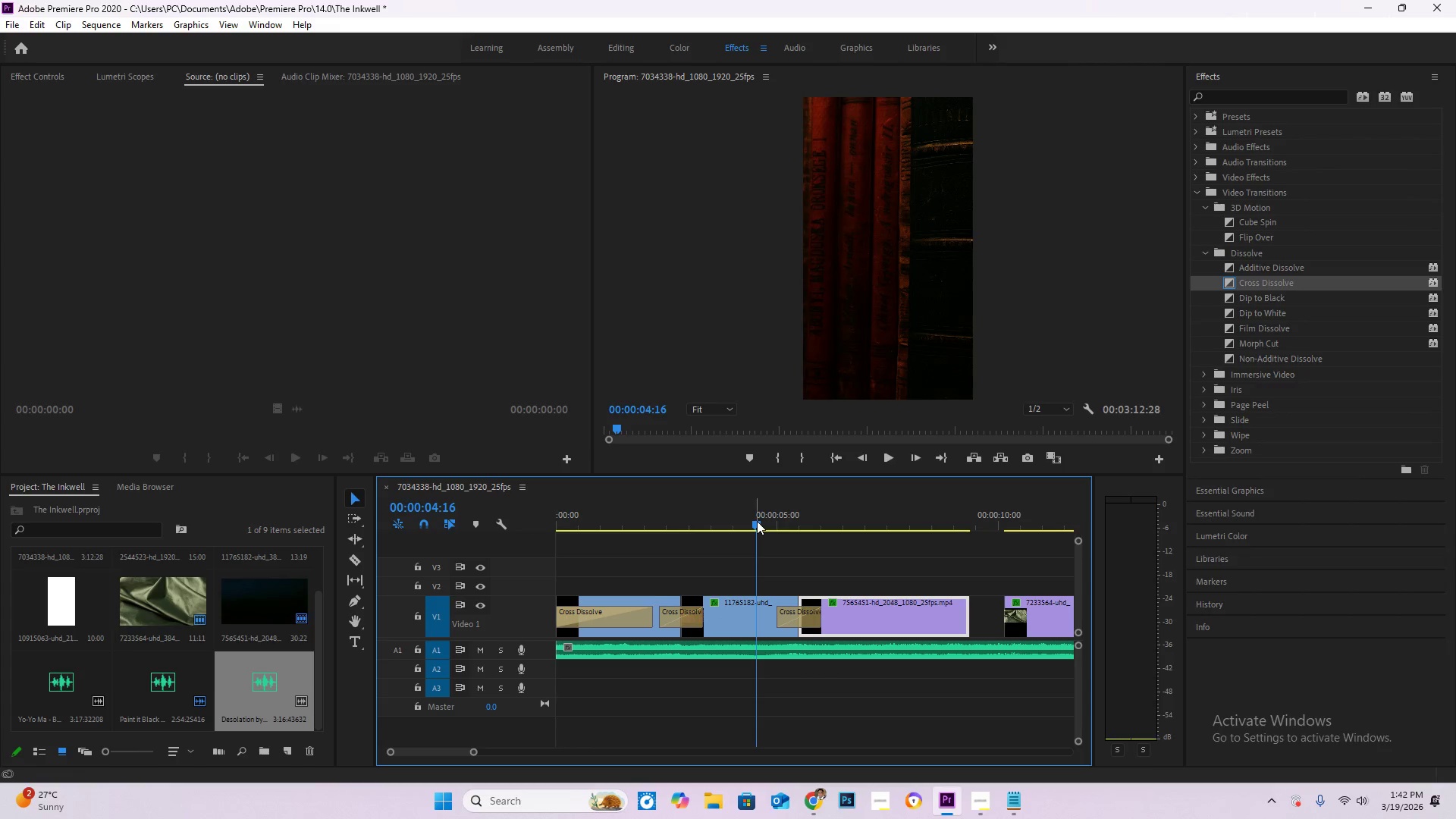 
key(Space)
 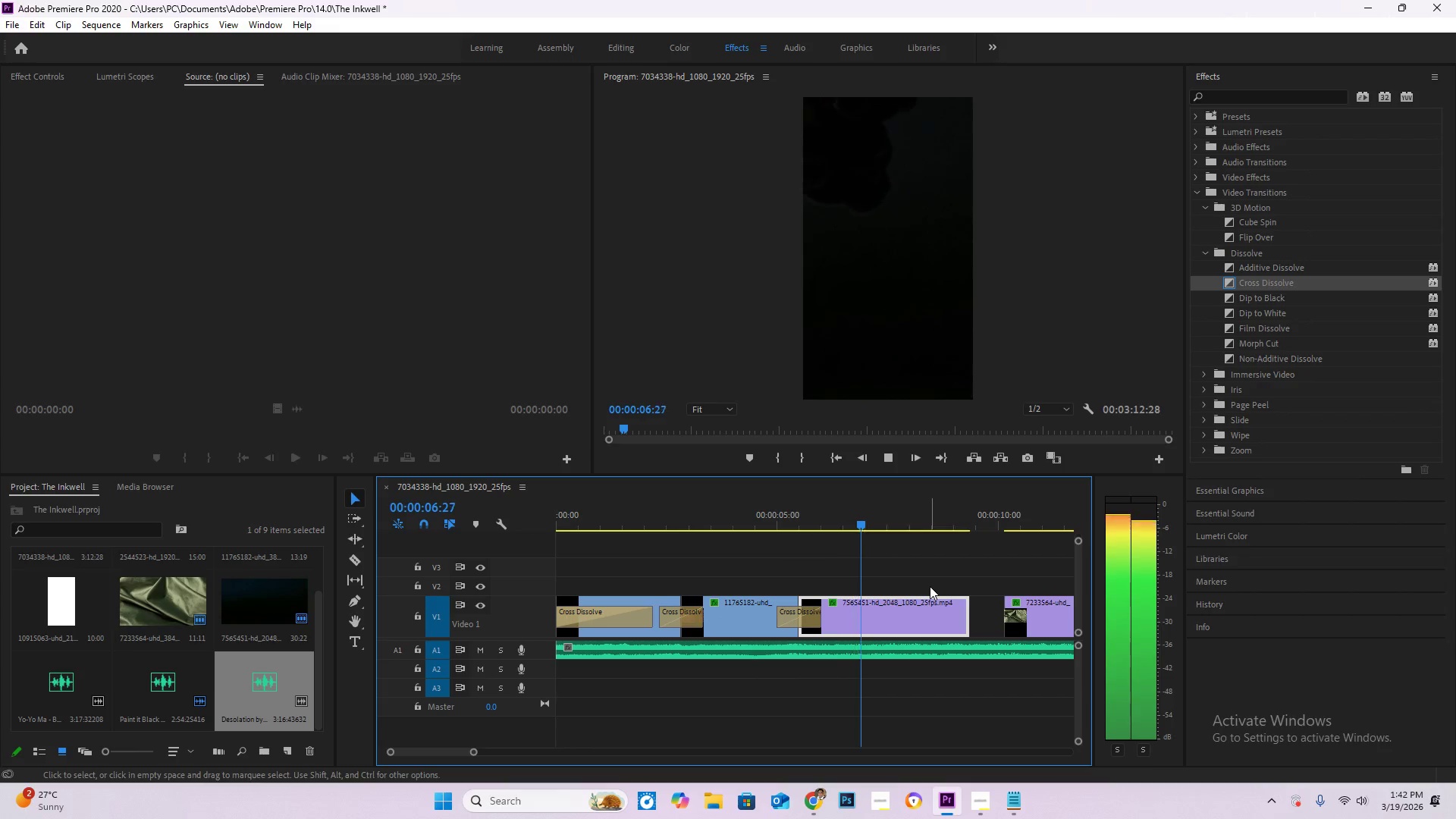 
hold_key(key=AltLeft, duration=0.94)
scroll: coordinate [993, 613], scroll_direction: down, amount: 7.0
 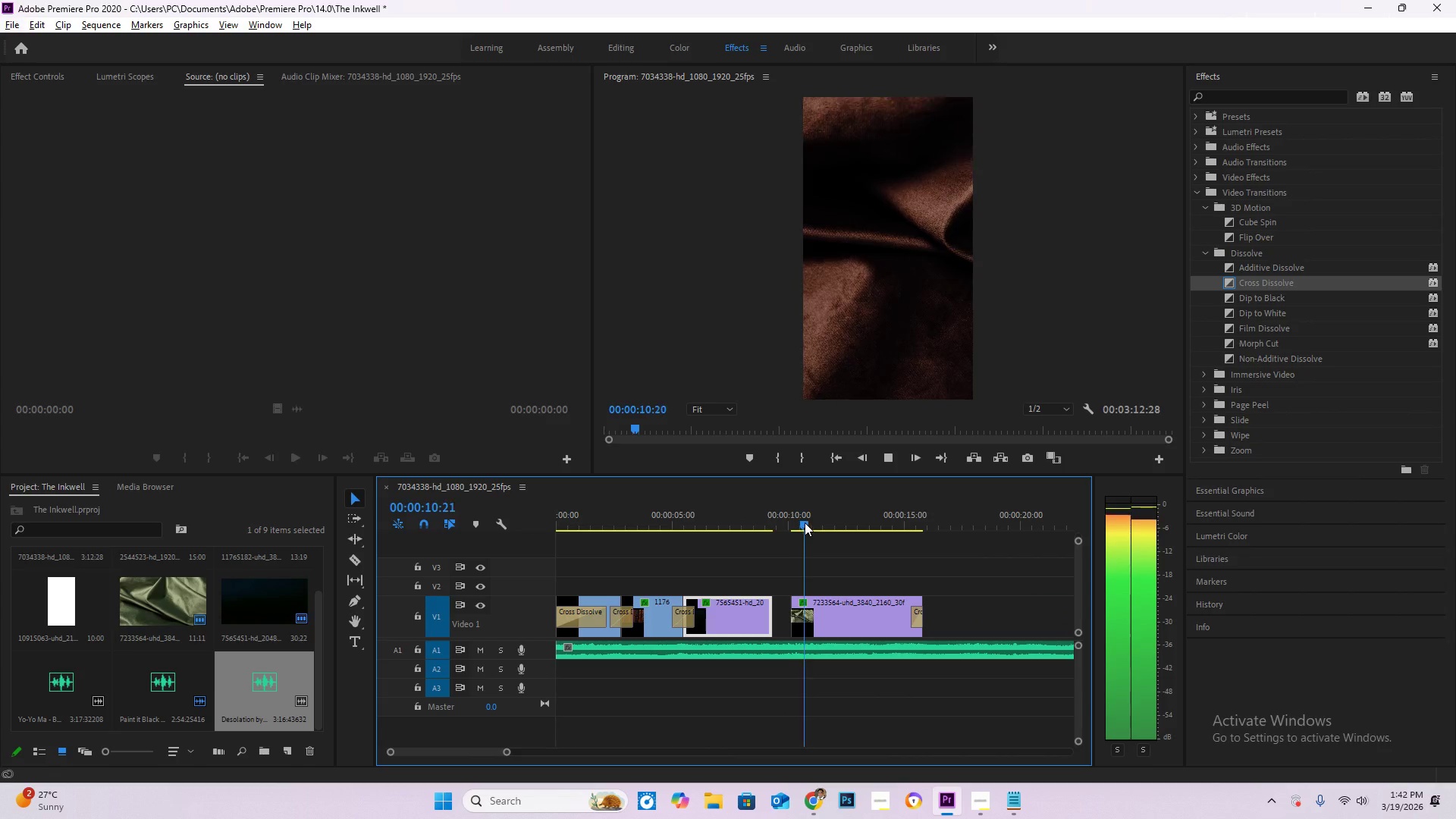 
left_click_drag(start_coordinate=[817, 518], to_coordinate=[735, 516])
 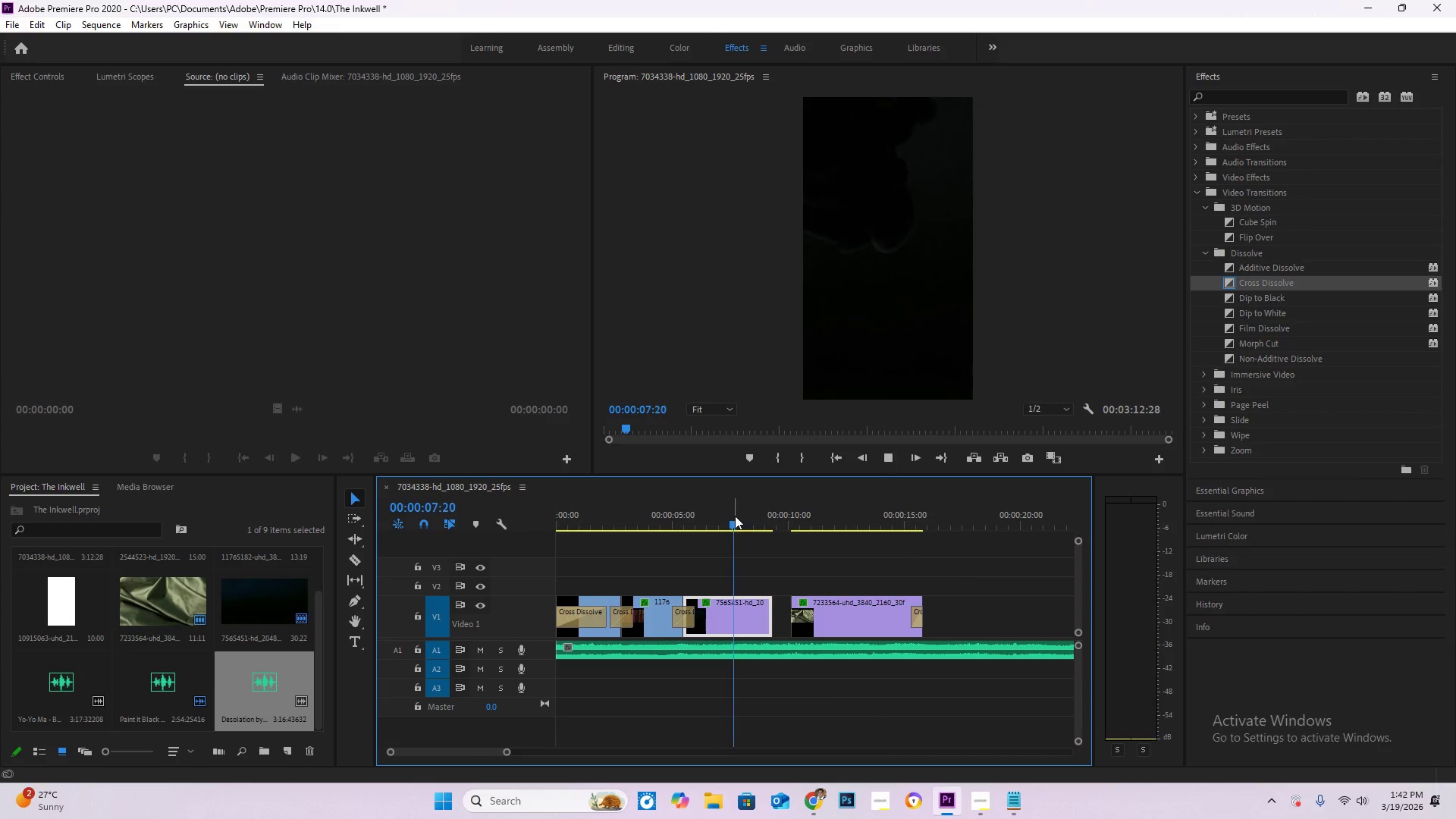 
key(Space)
 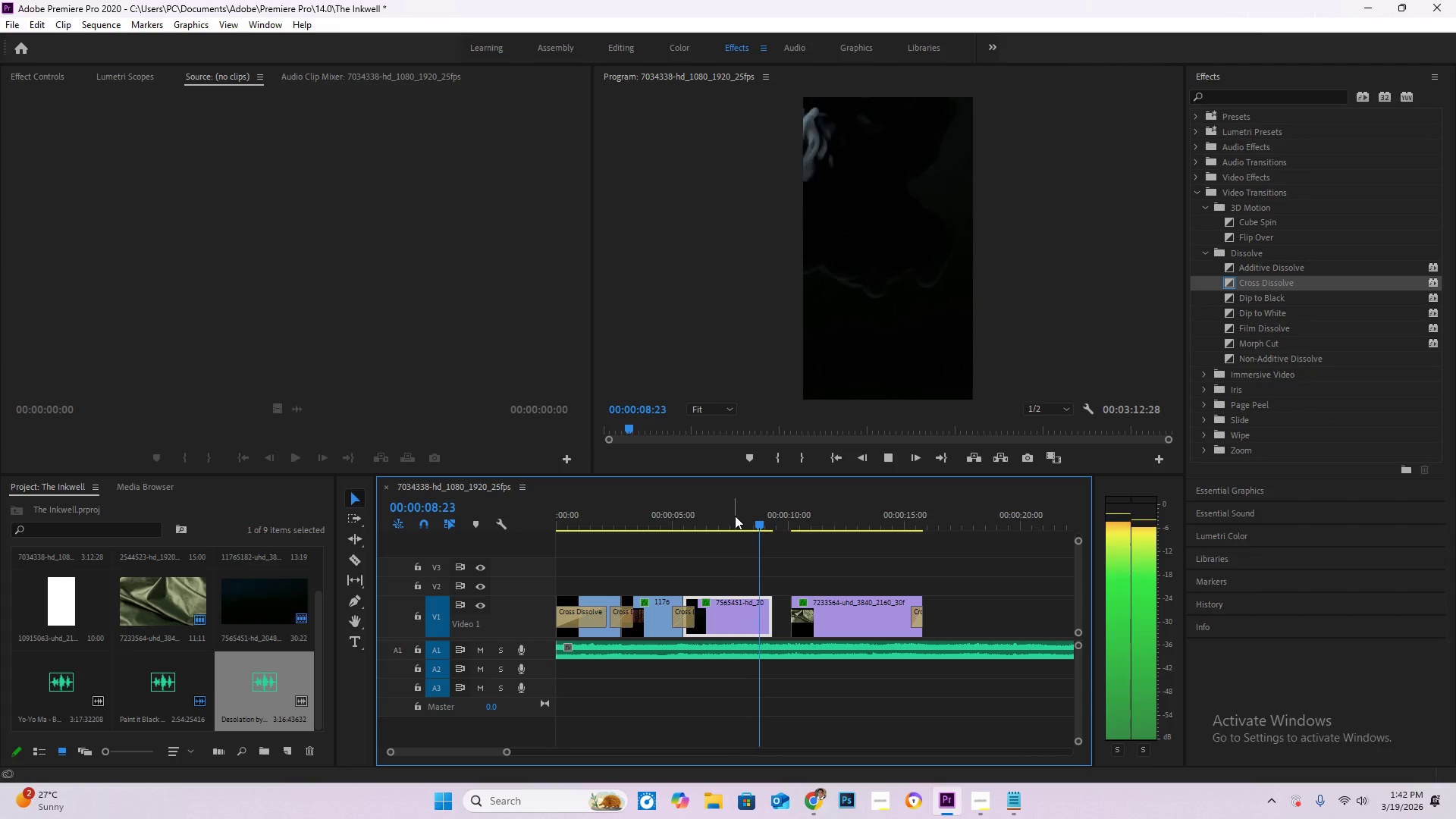 
key(Space)
 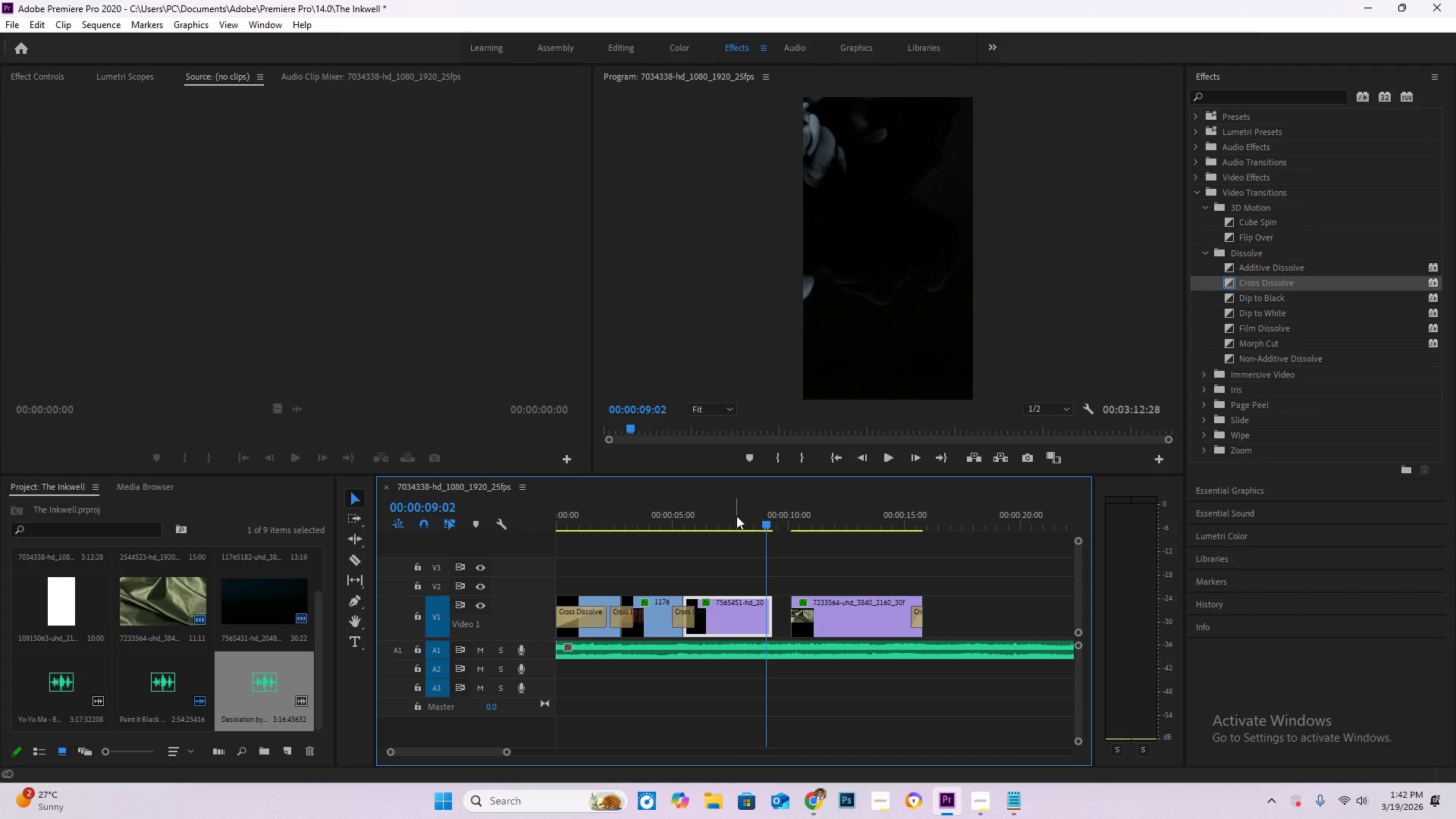 
left_click_drag(start_coordinate=[736, 516], to_coordinate=[721, 516])
 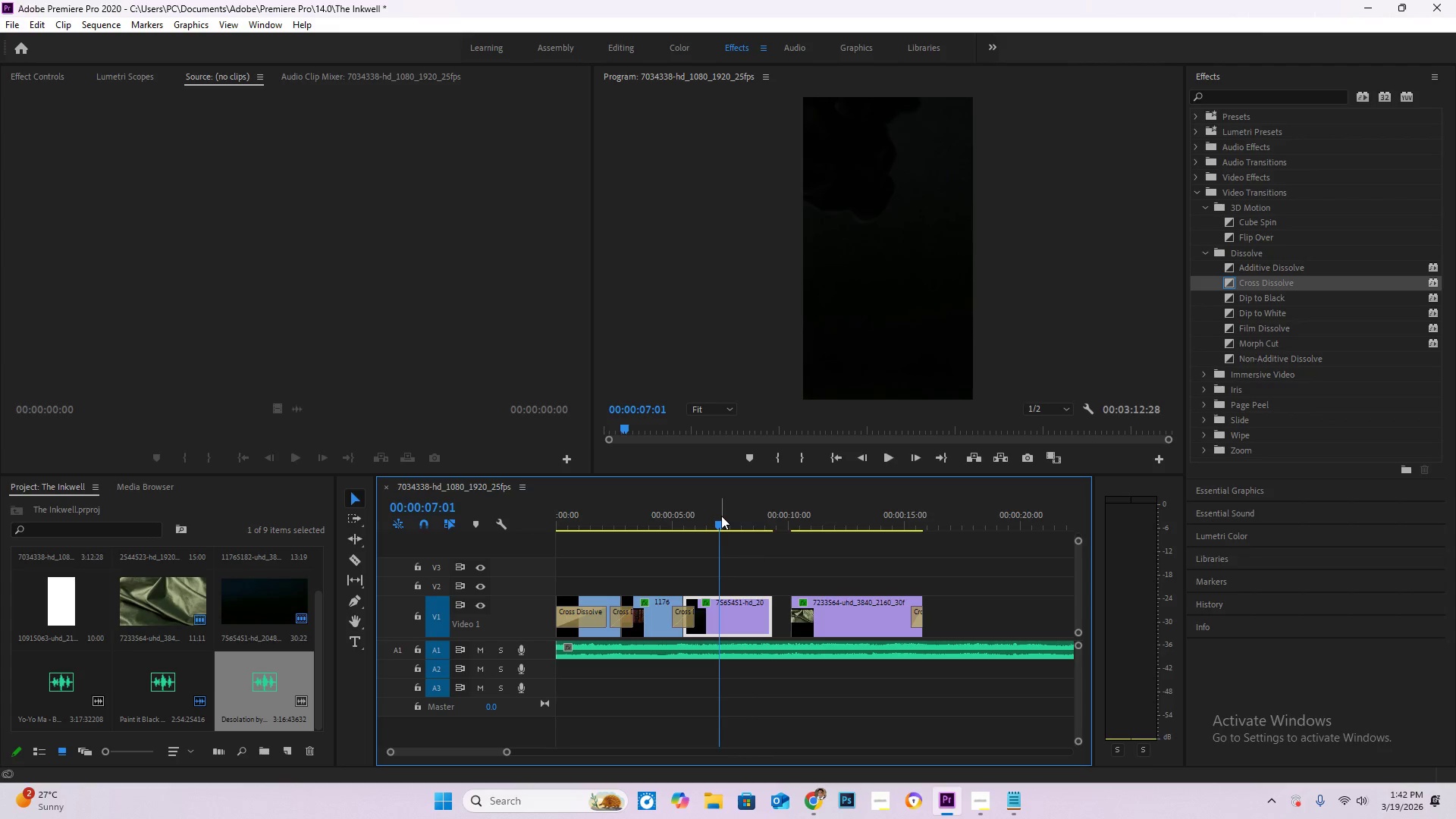 
key(Space)
 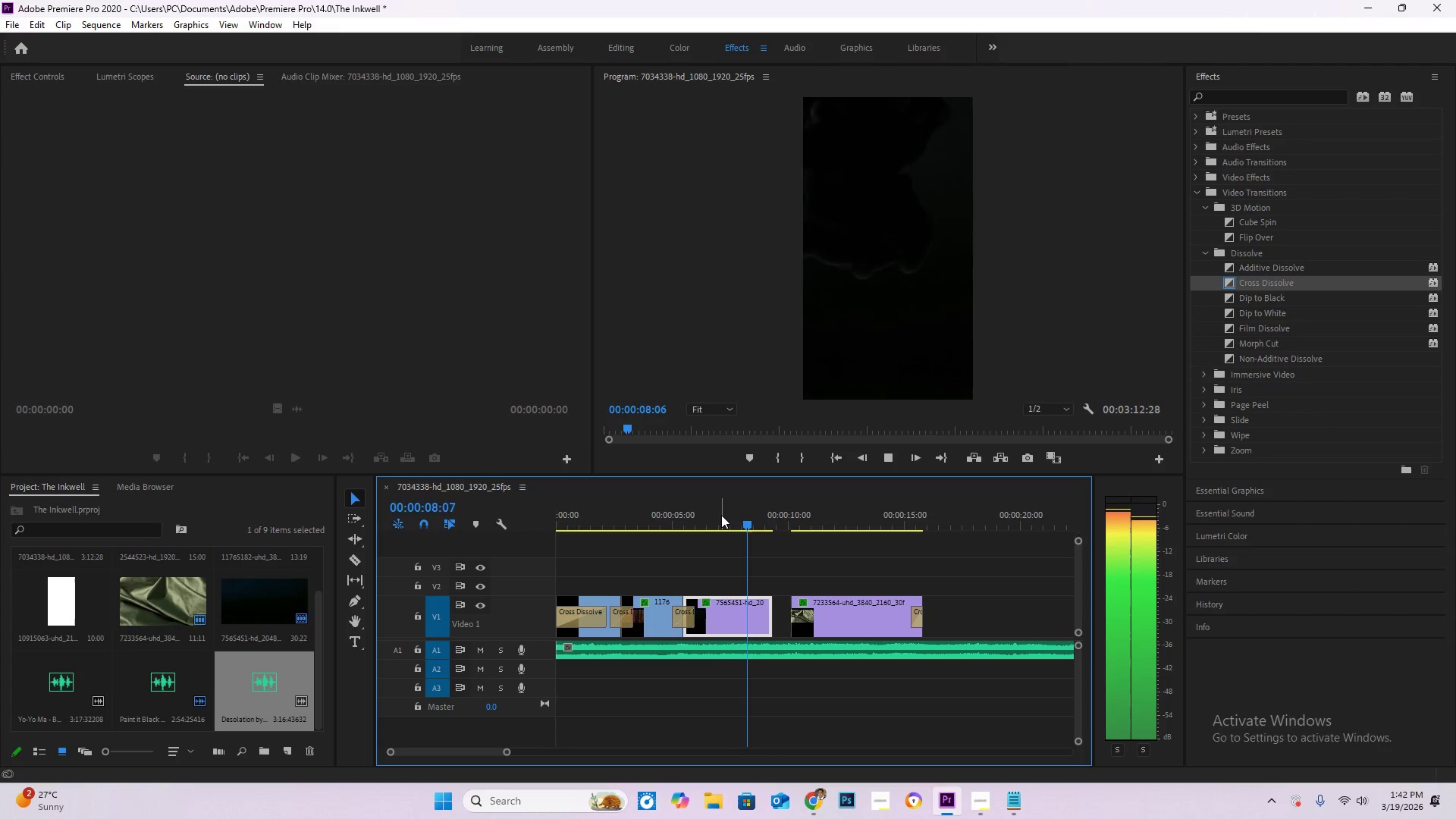 
key(Space)
 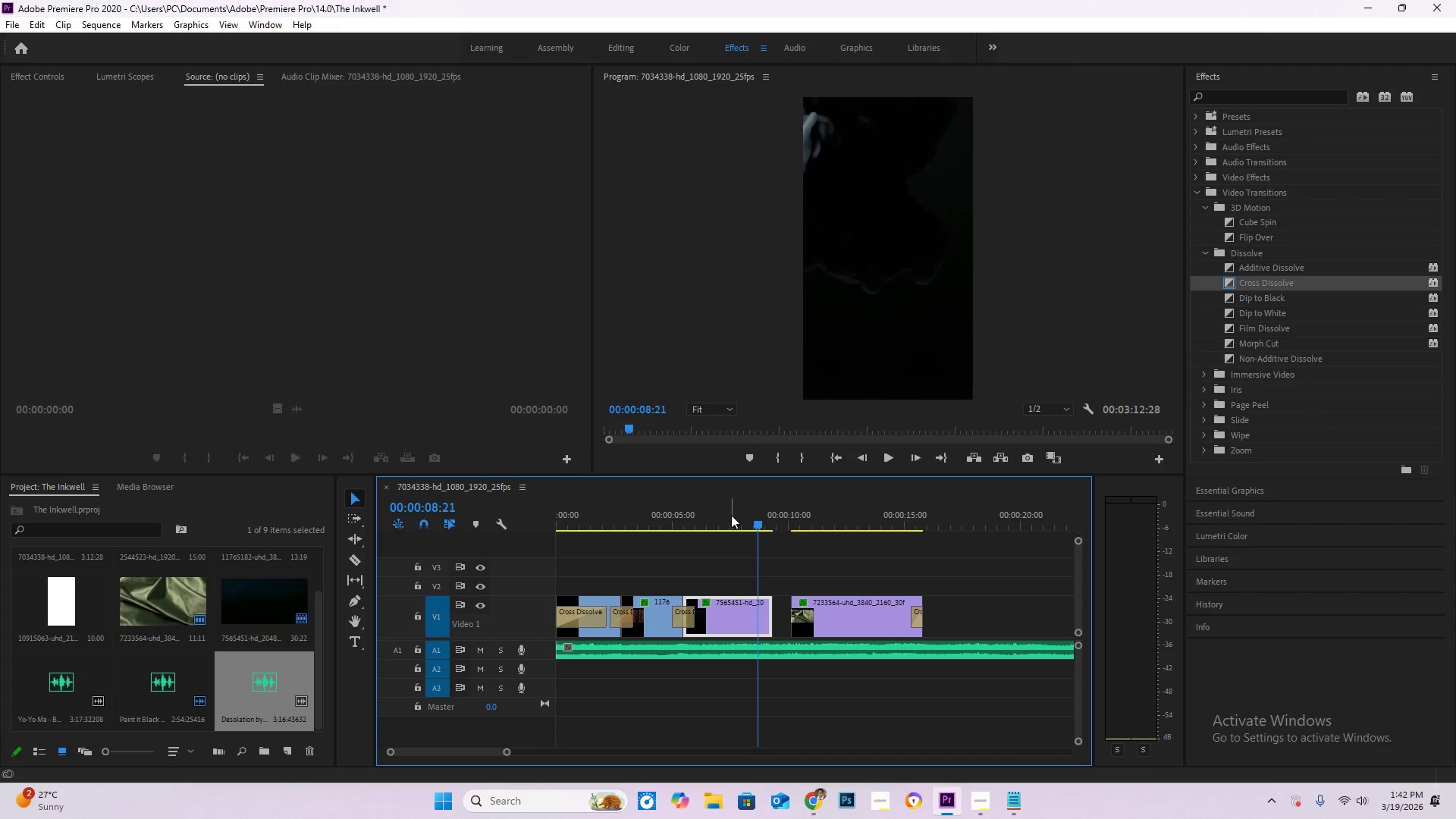 
left_click_drag(start_coordinate=[731, 515], to_coordinate=[706, 516])
 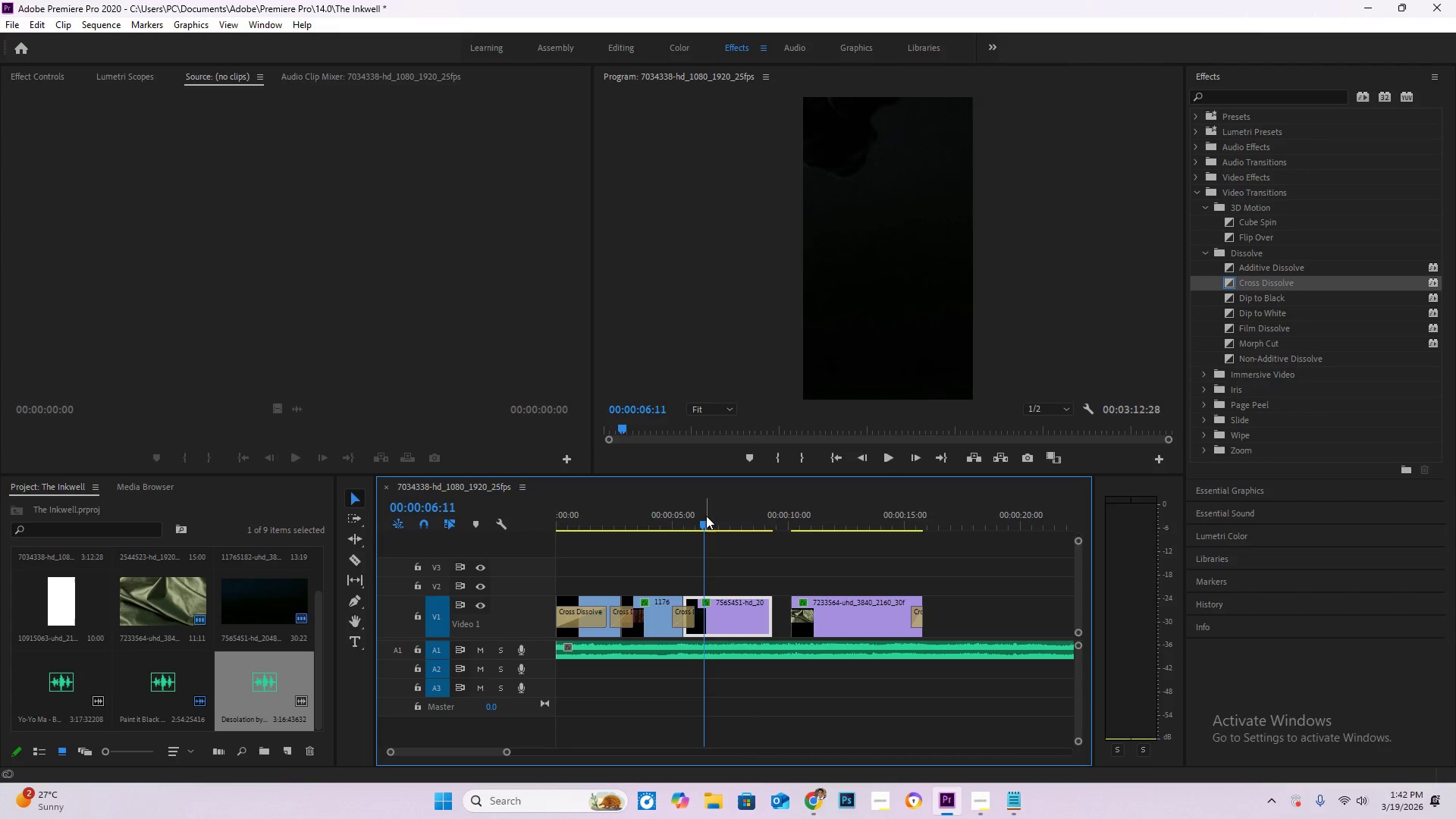 
key(Space)
 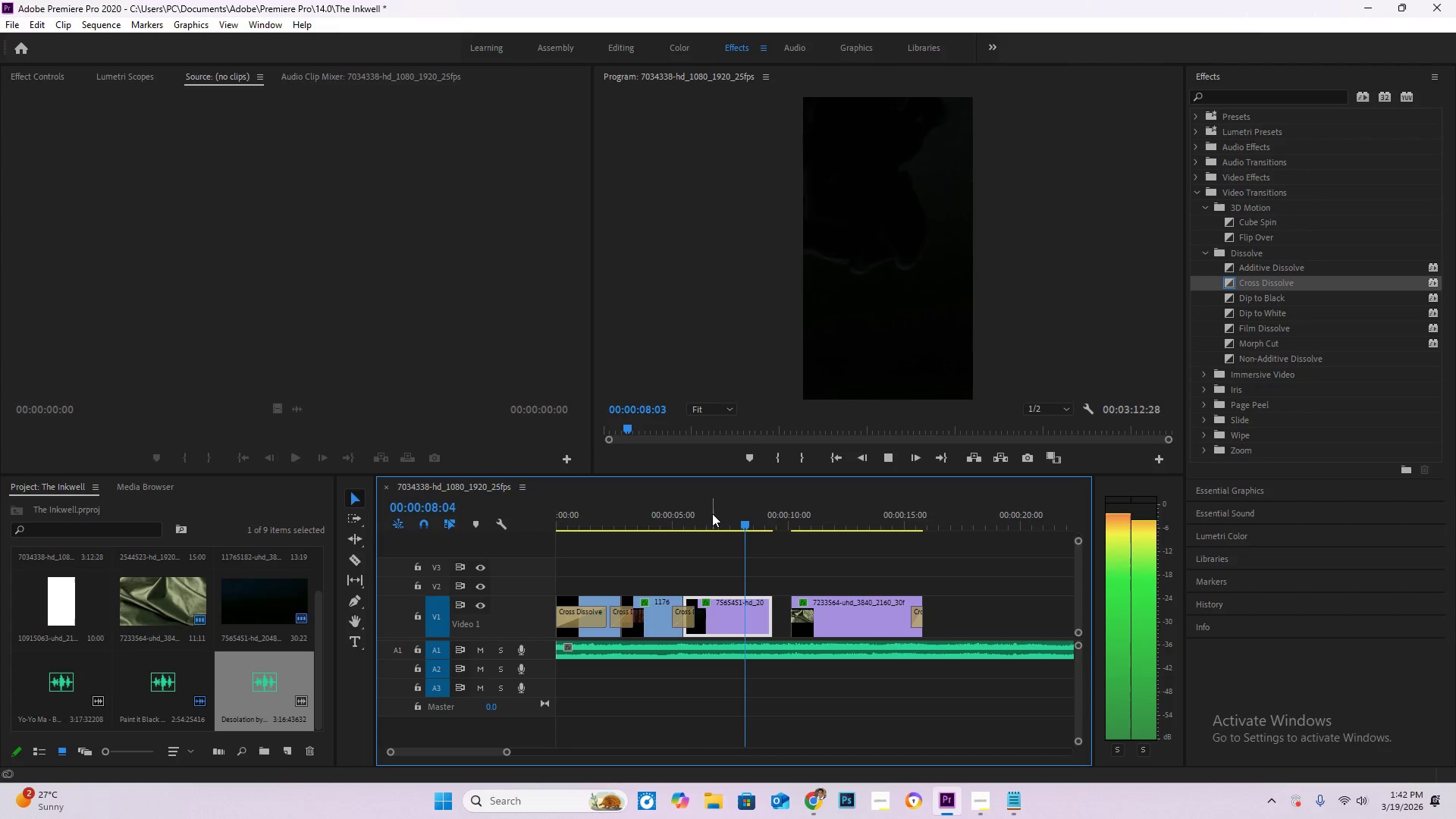 
key(Space)
 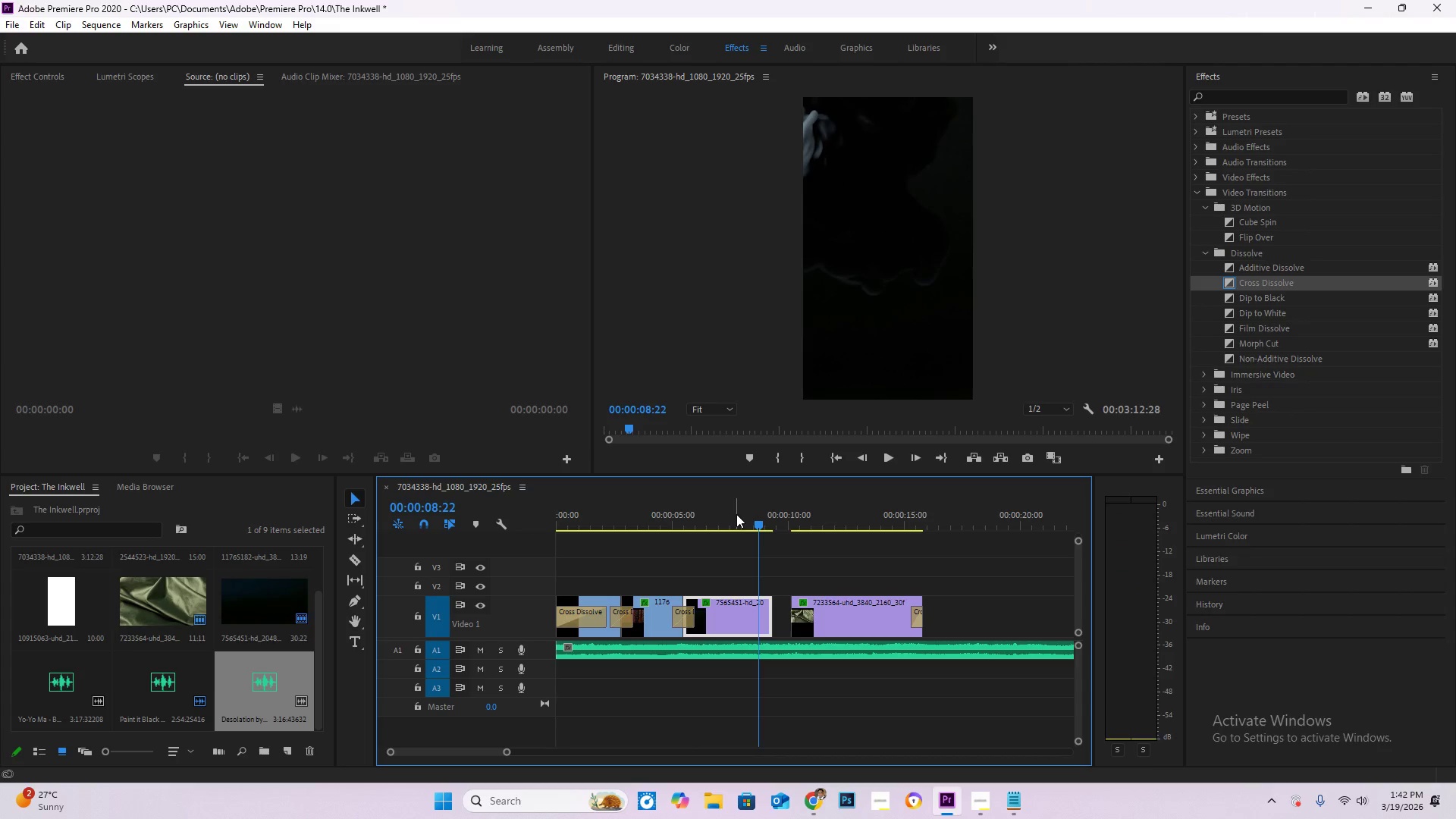 
key(Space)
 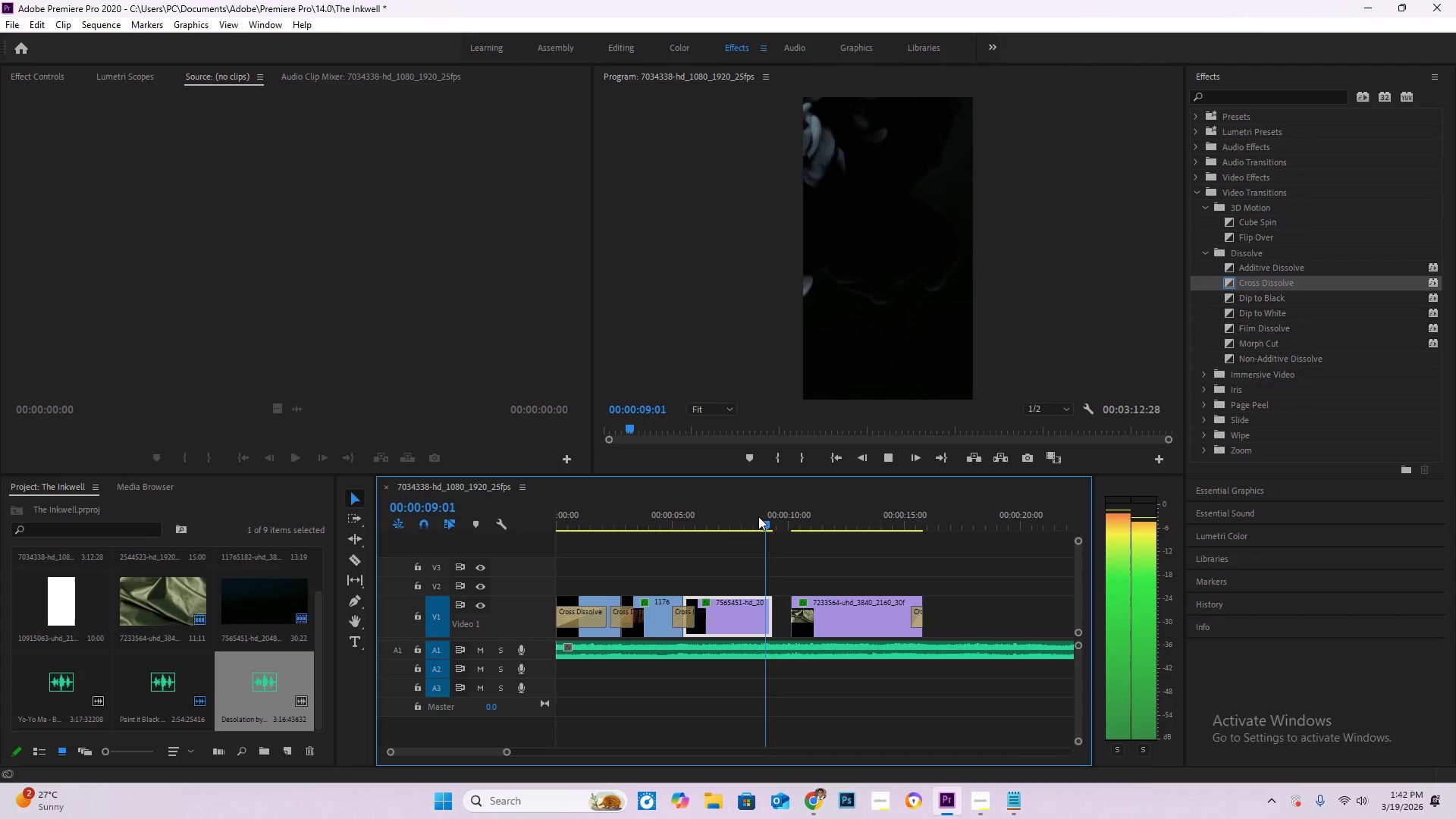 
left_click_drag(start_coordinate=[764, 516], to_coordinate=[768, 519])
 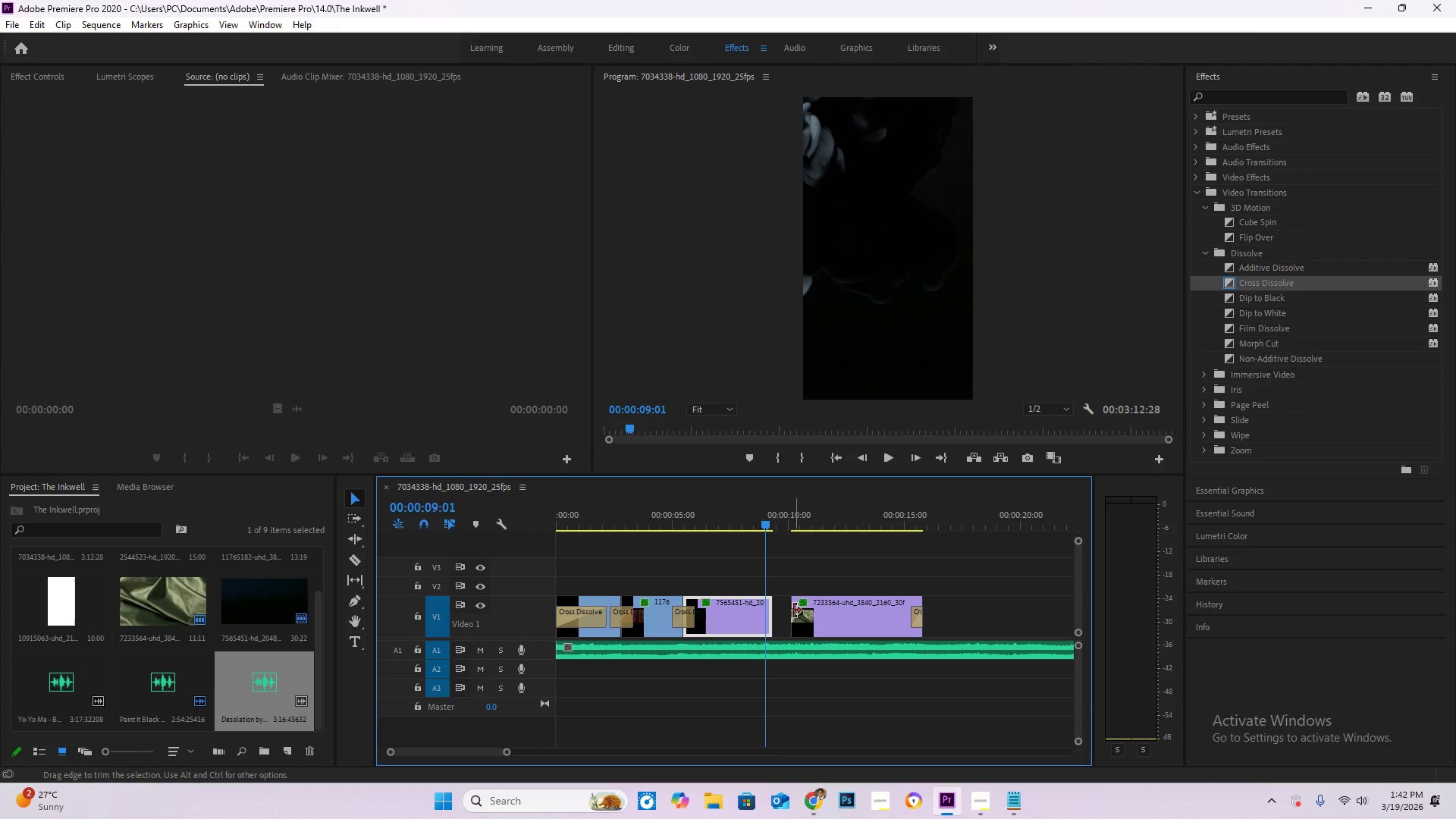 
left_click_drag(start_coordinate=[793, 610], to_coordinate=[761, 607])
 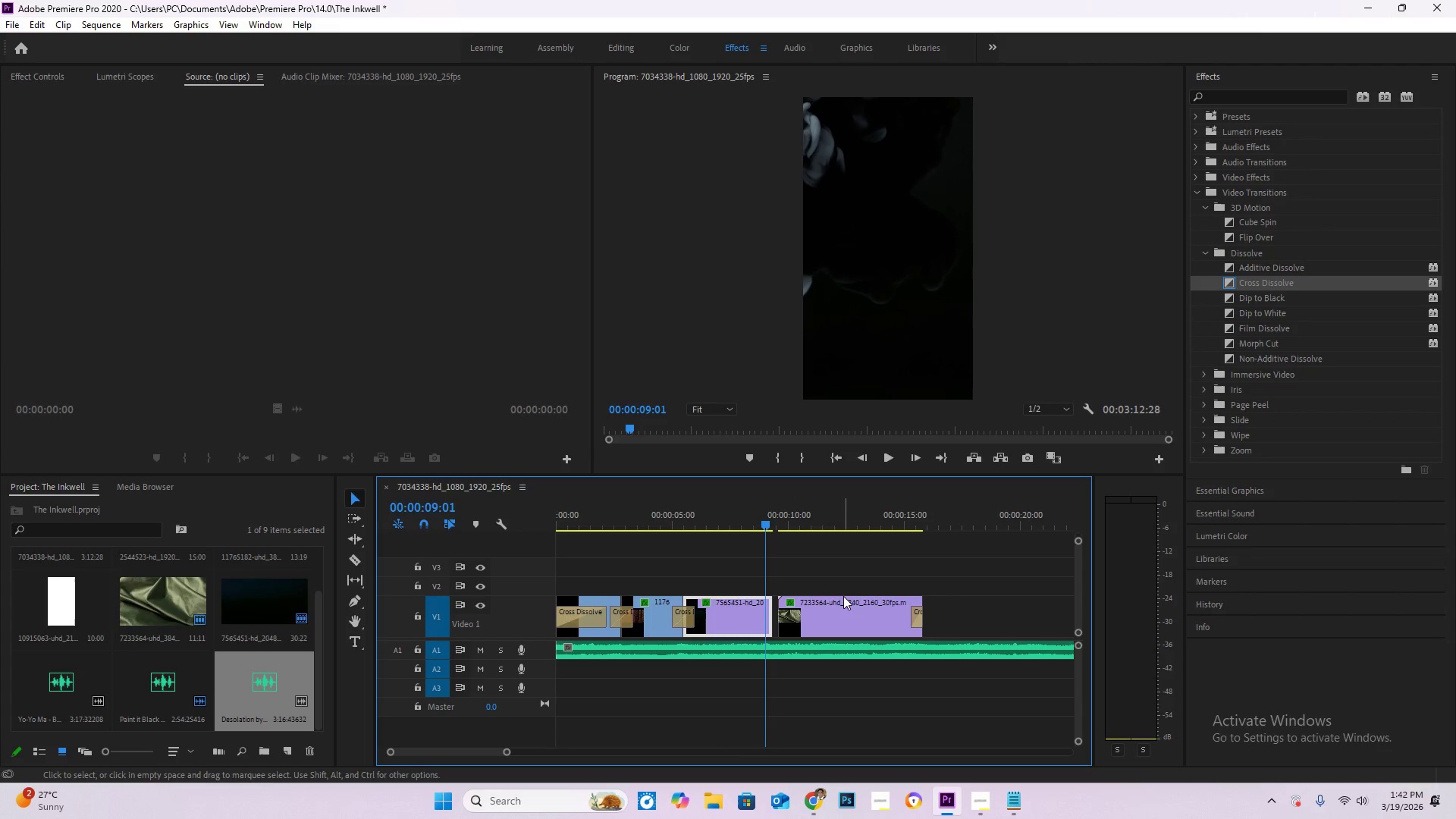 
left_click_drag(start_coordinate=[843, 597], to_coordinate=[836, 598])
 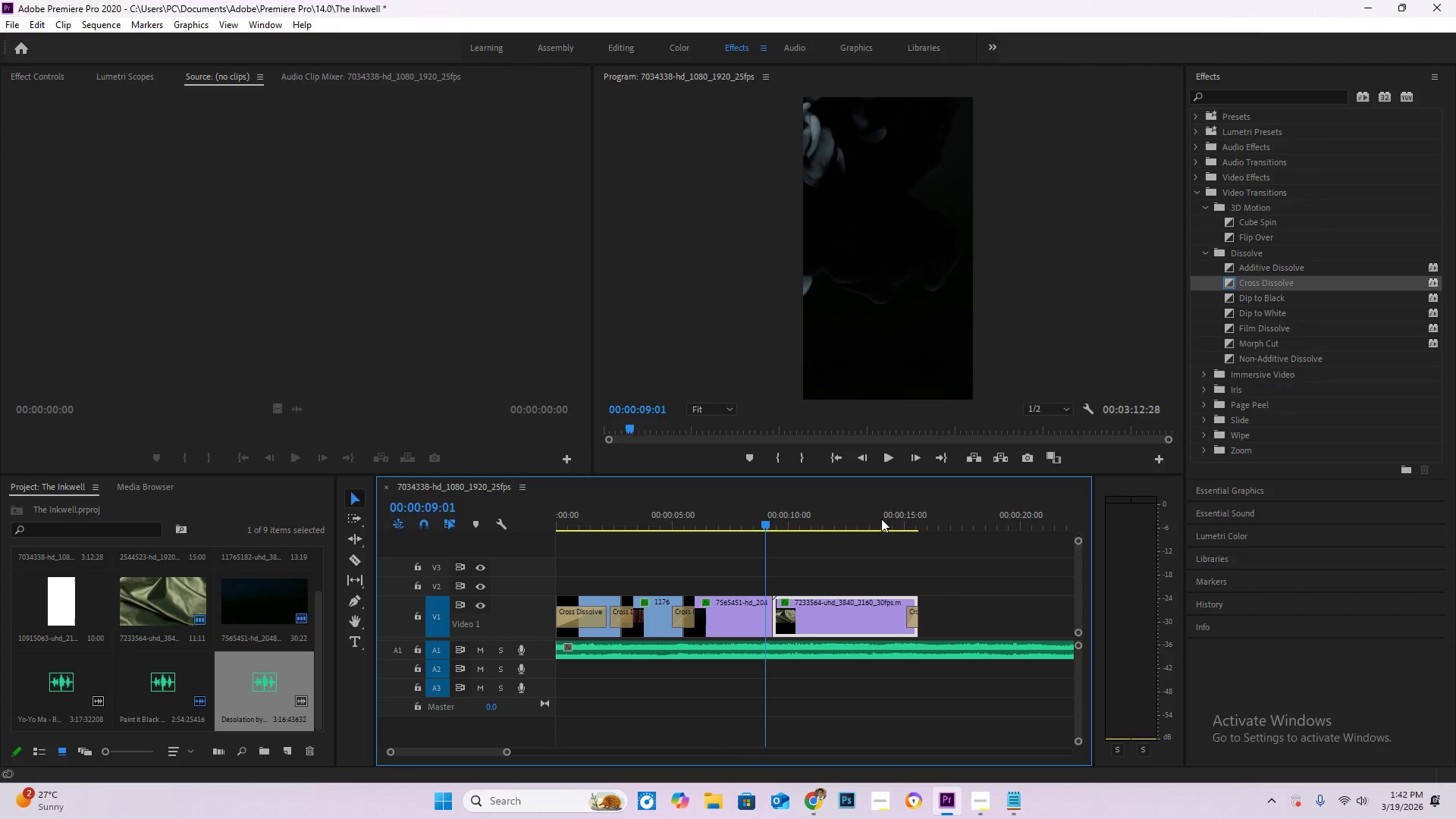 
left_click_drag(start_coordinate=[886, 522], to_coordinate=[515, 500])
 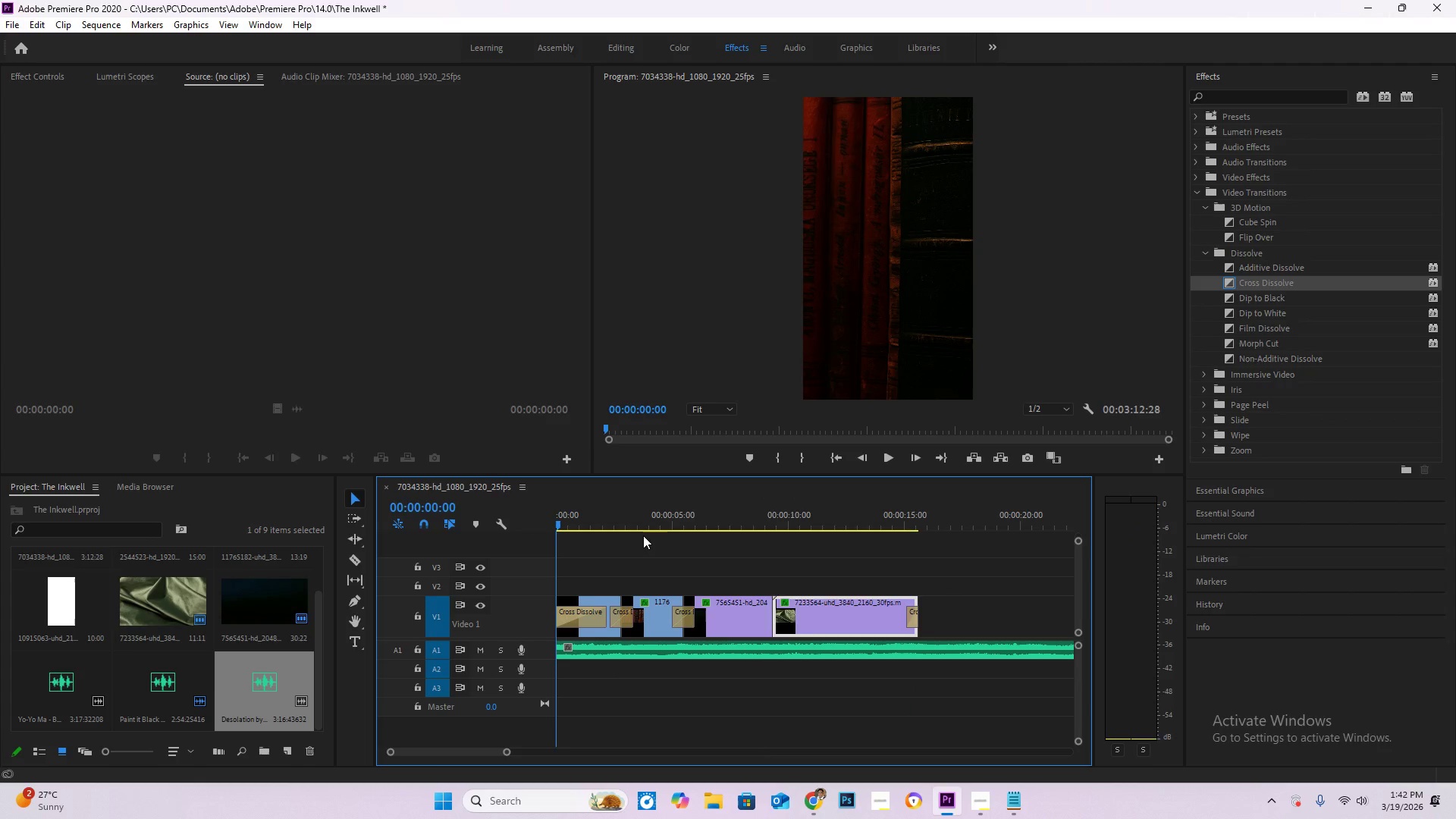 
hold_key(key=AltLeft, duration=0.58)
scroll: coordinate [724, 594], scroll_direction: down, amount: 9.0
 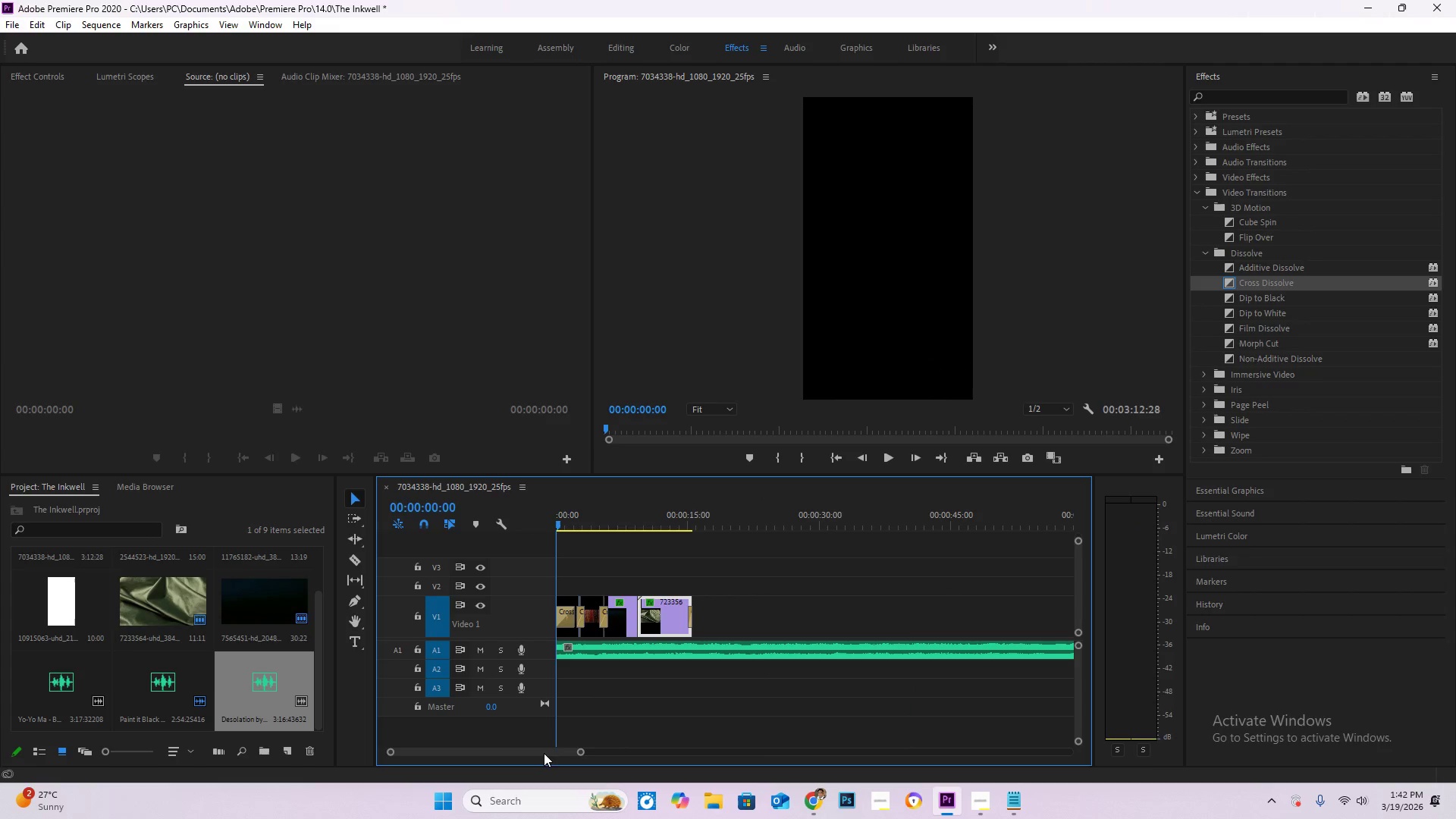 
left_click_drag(start_coordinate=[544, 752], to_coordinate=[453, 739])
 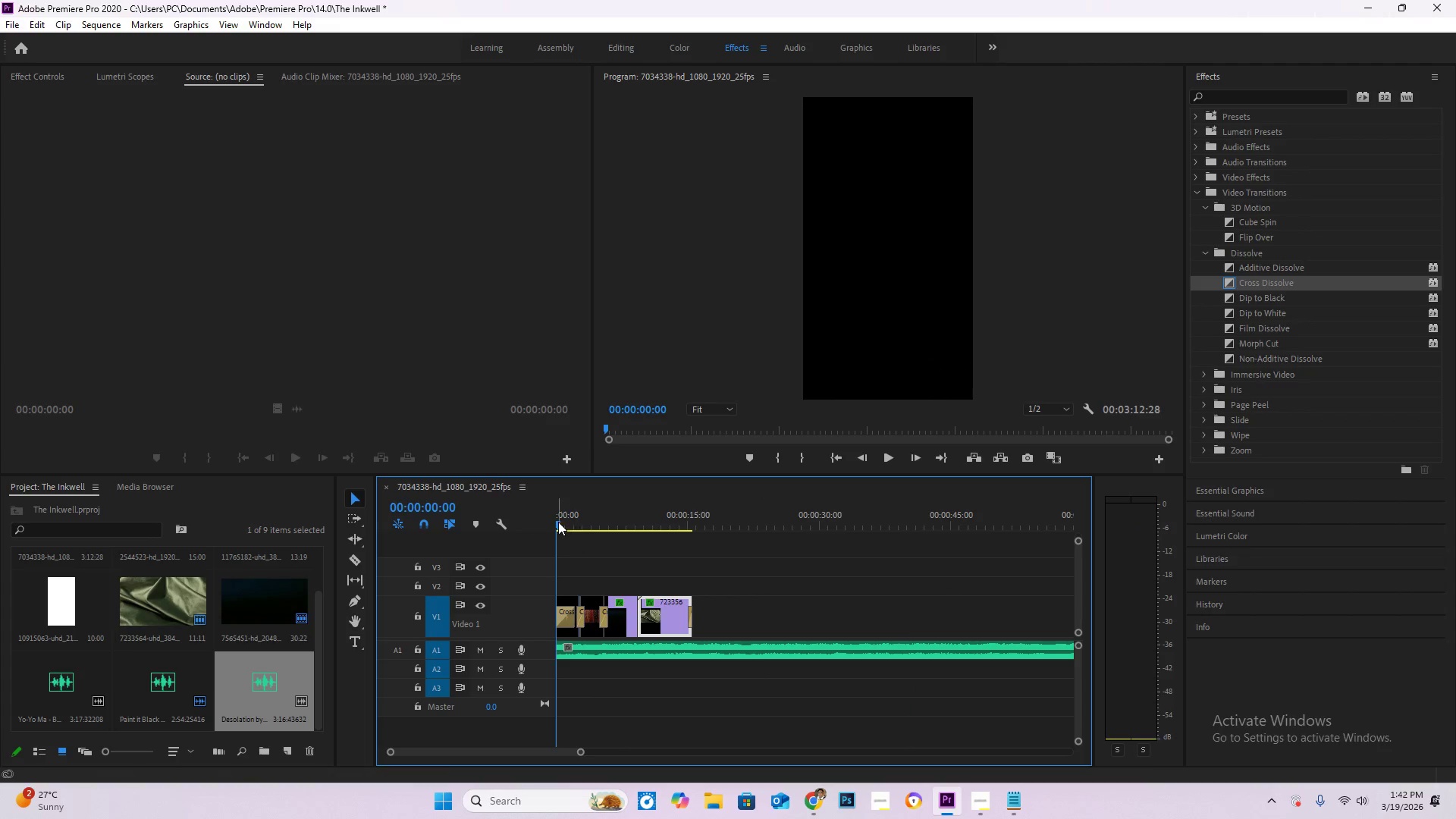 
left_click_drag(start_coordinate=[556, 521], to_coordinate=[537, 519])
 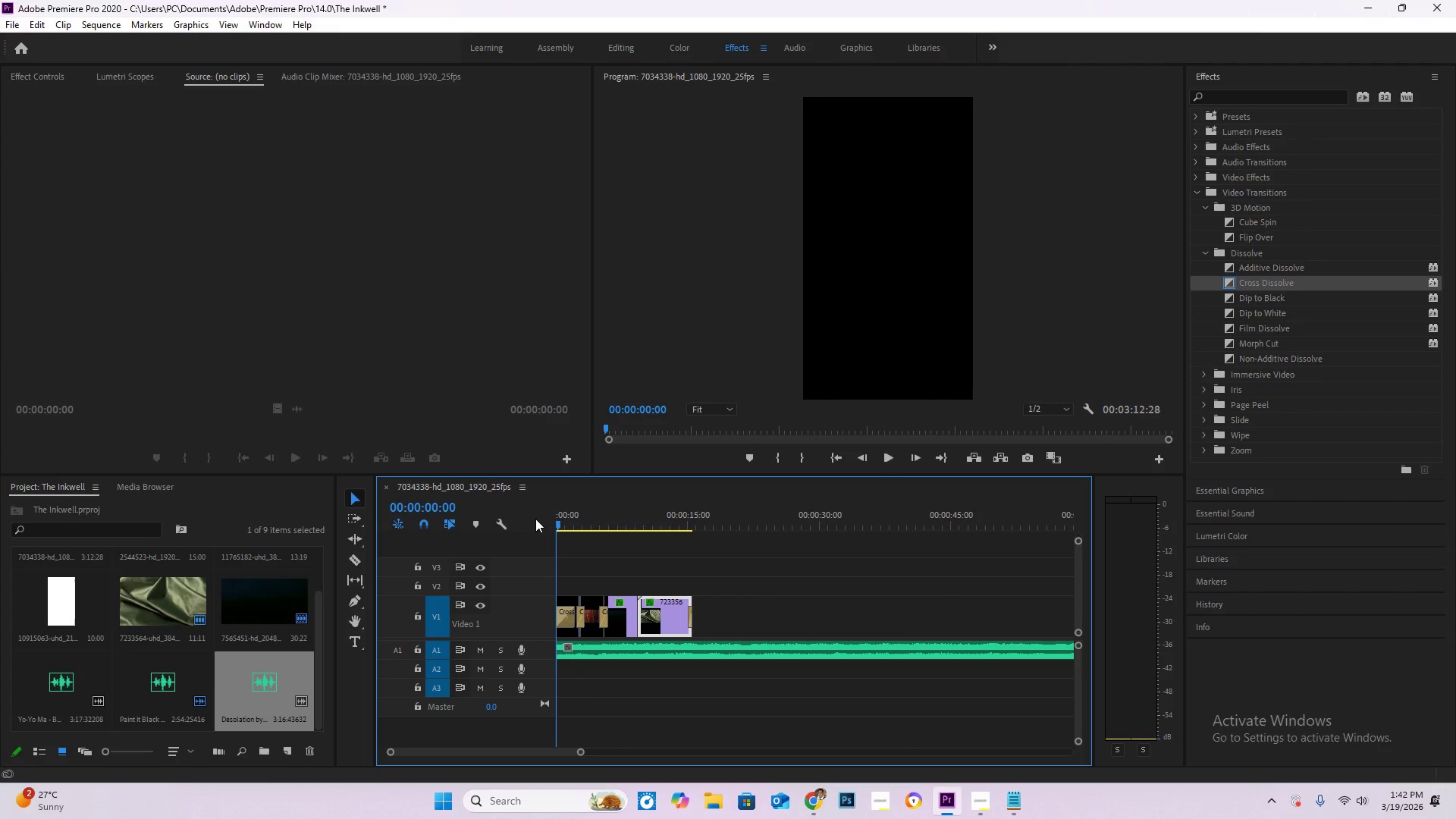 
key(Space)
 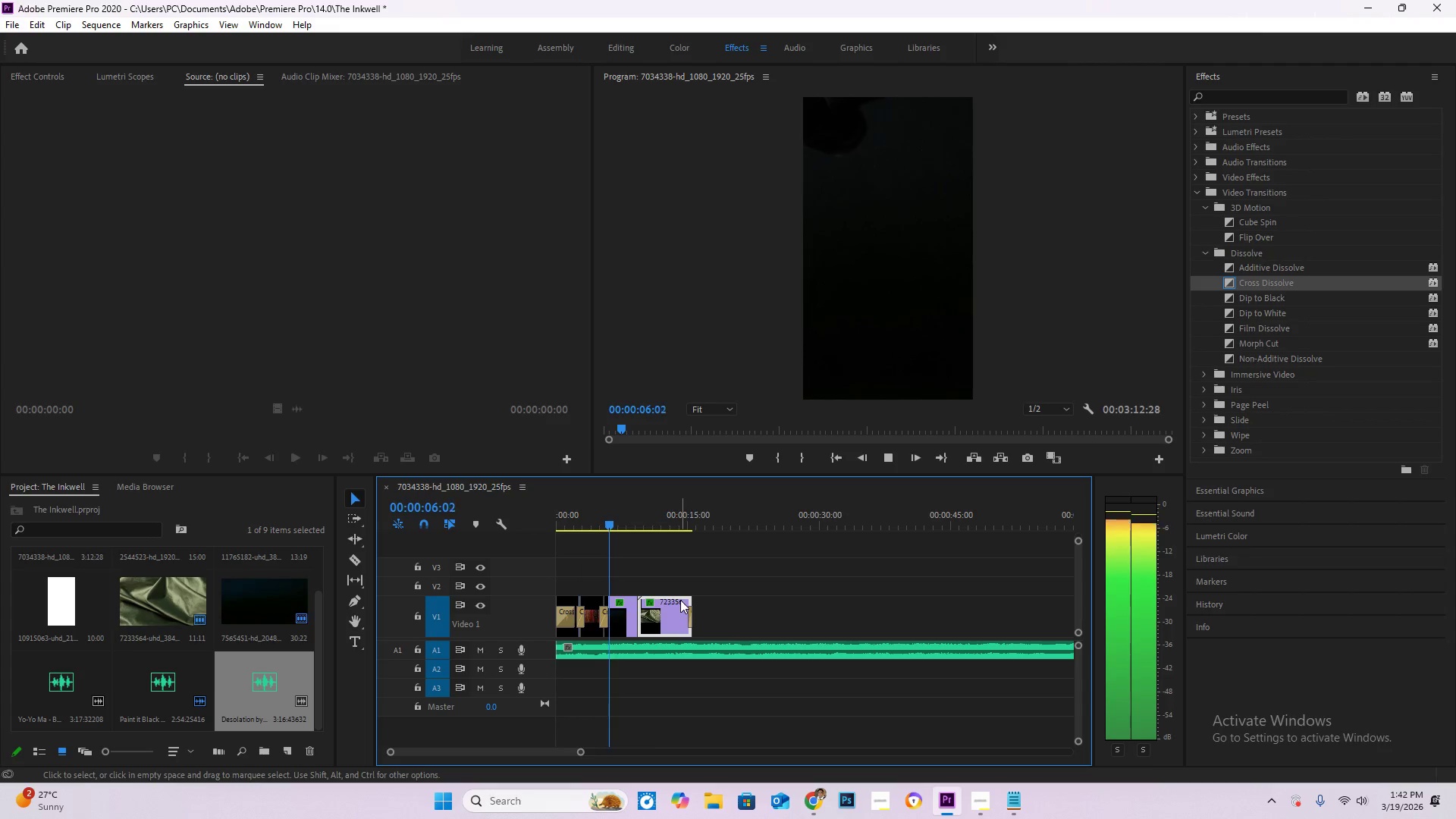 
wait(11.23)
 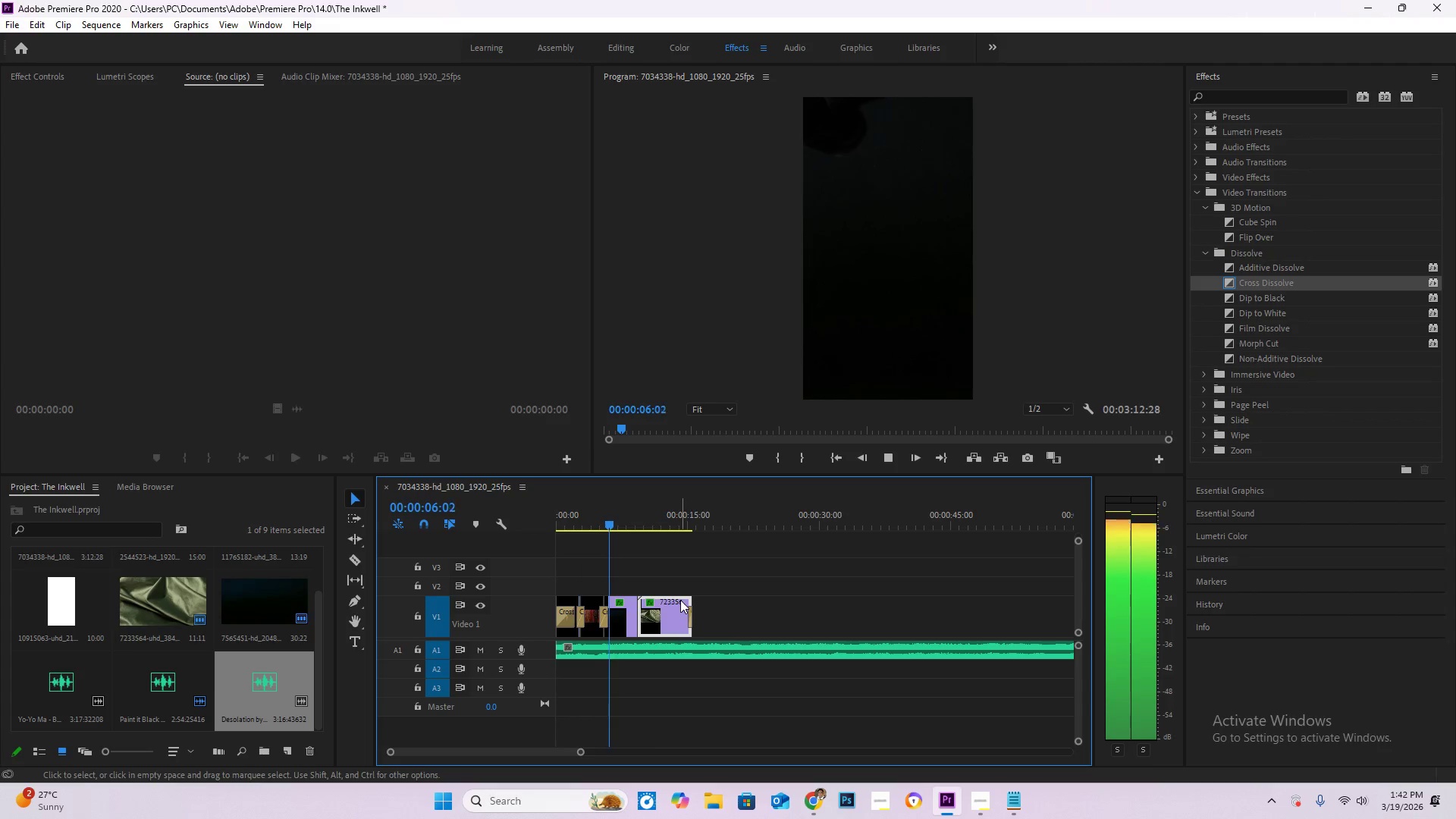 
key(Space)
 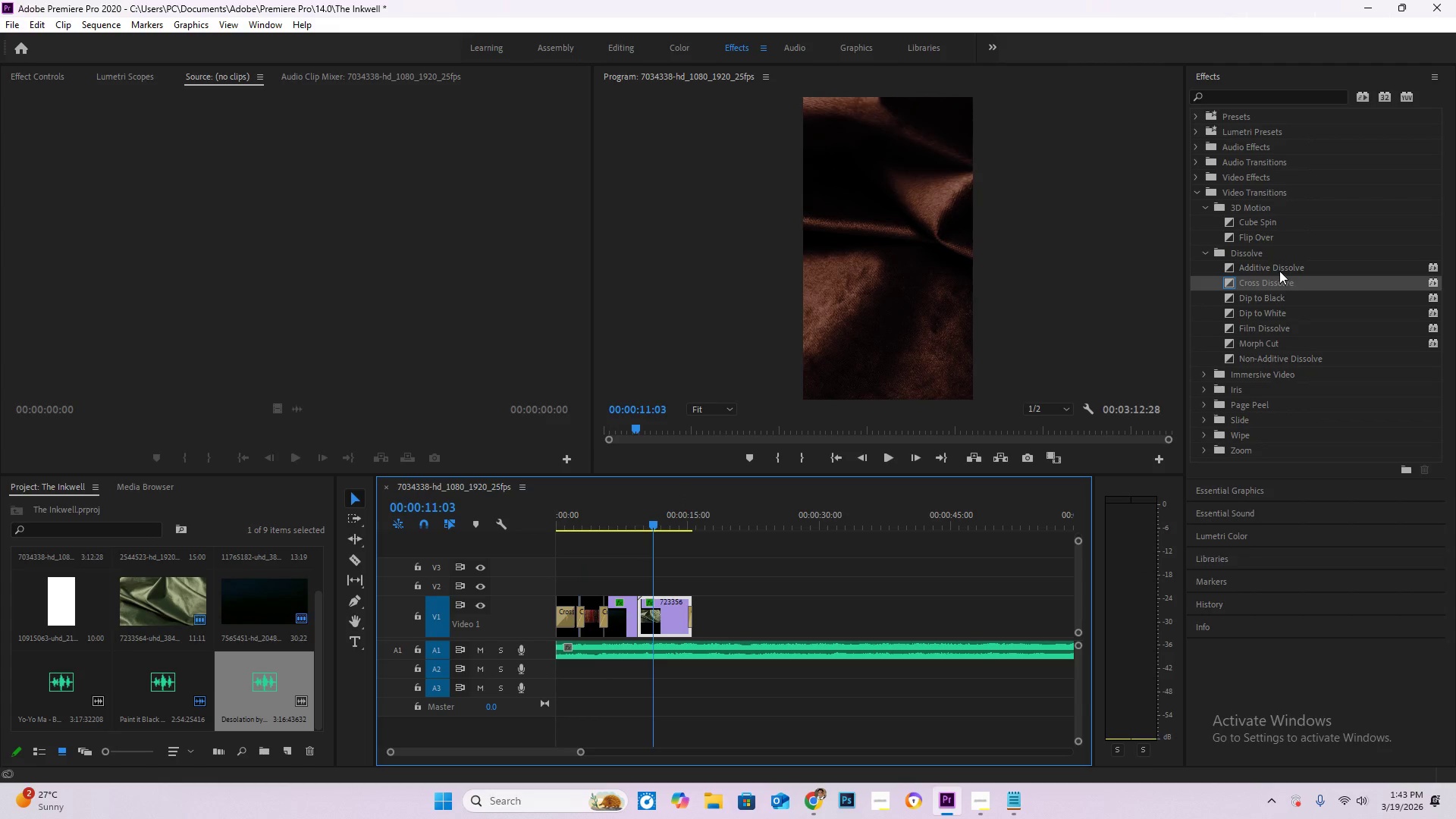 
left_click_drag(start_coordinate=[1274, 279], to_coordinate=[637, 610])
 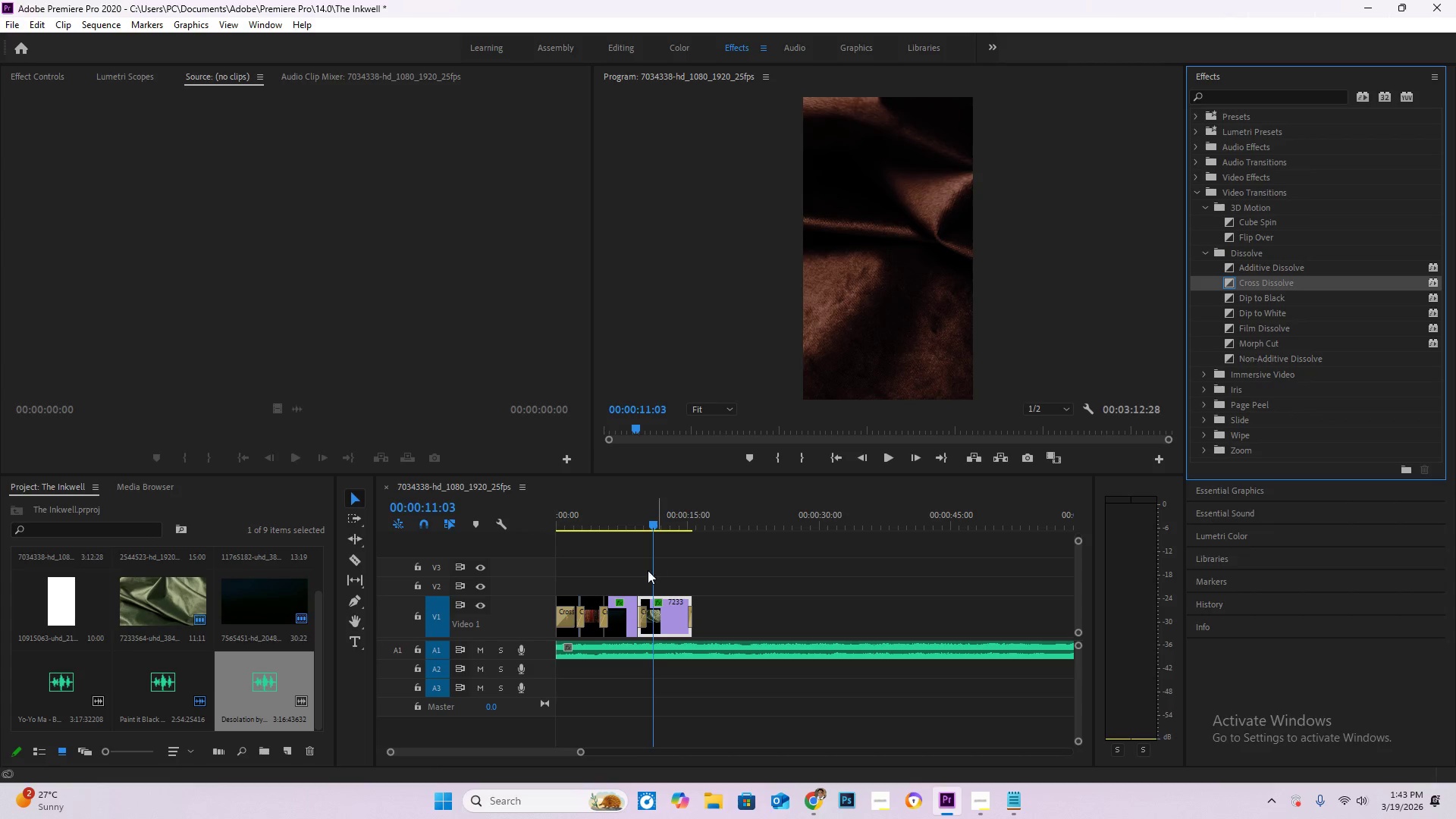 
hold_key(key=AltLeft, duration=0.61)
 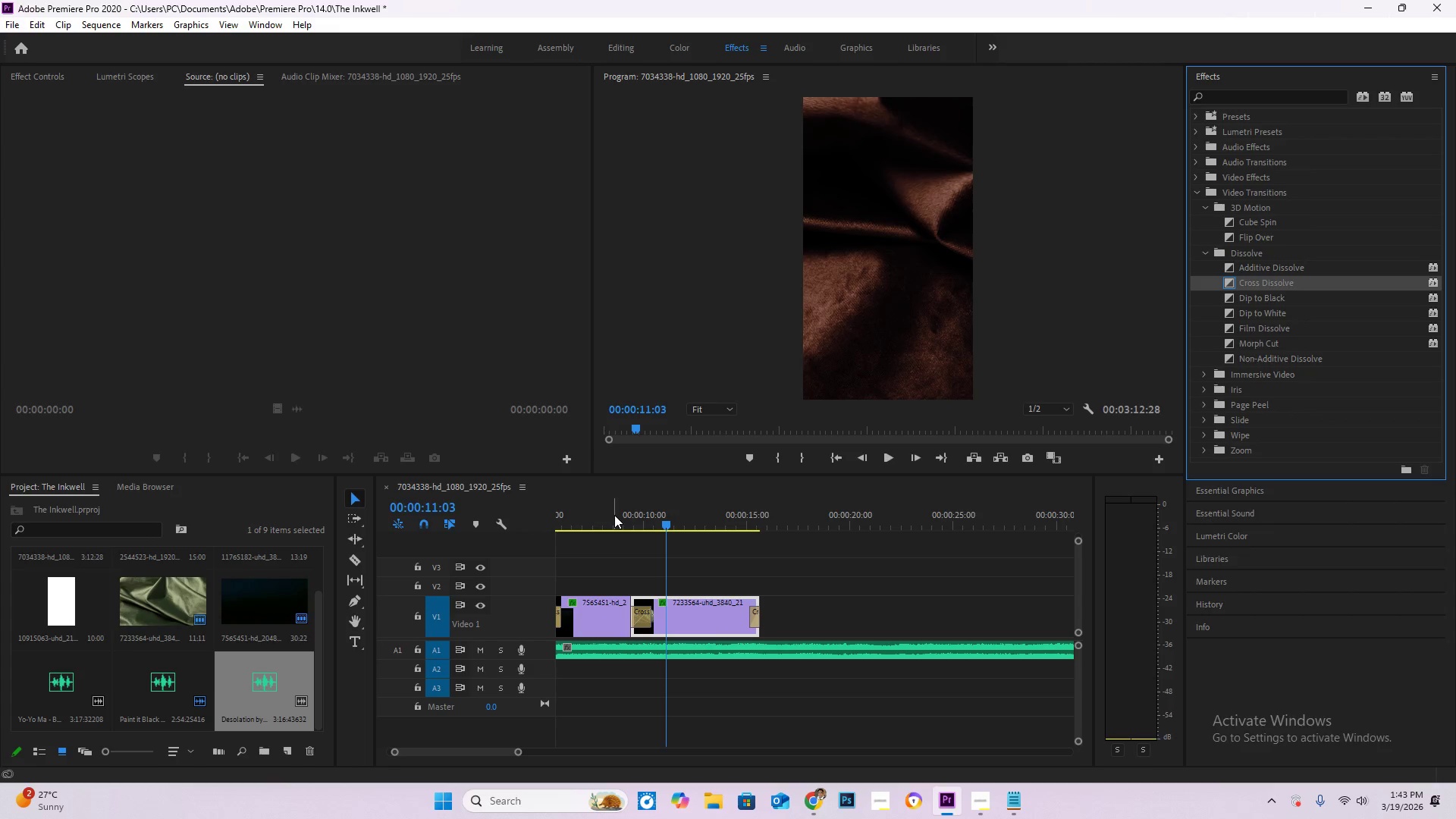 
left_click([614, 516])
 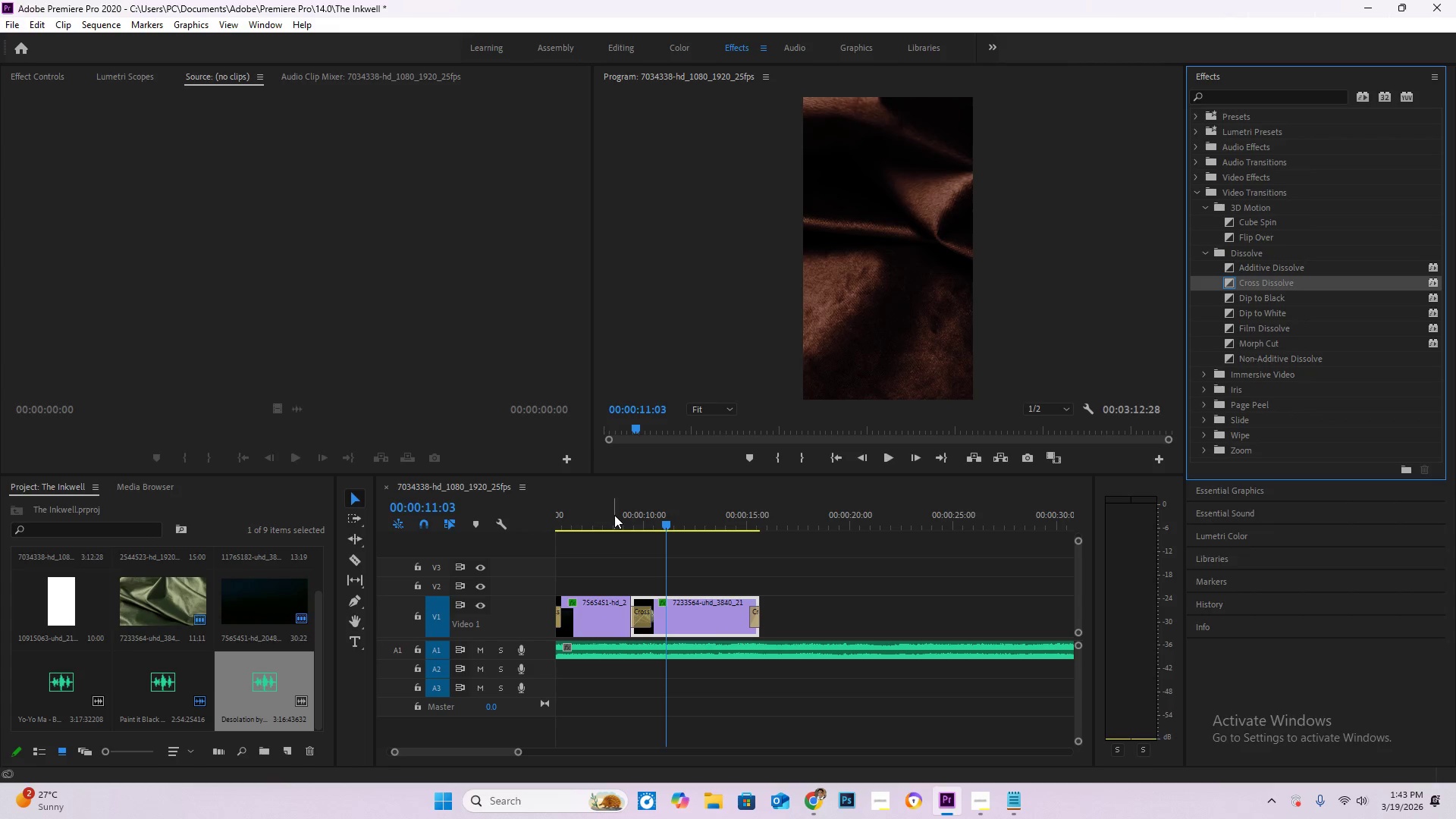 
scroll: coordinate [650, 588], scroll_direction: up, amount: 11.0
 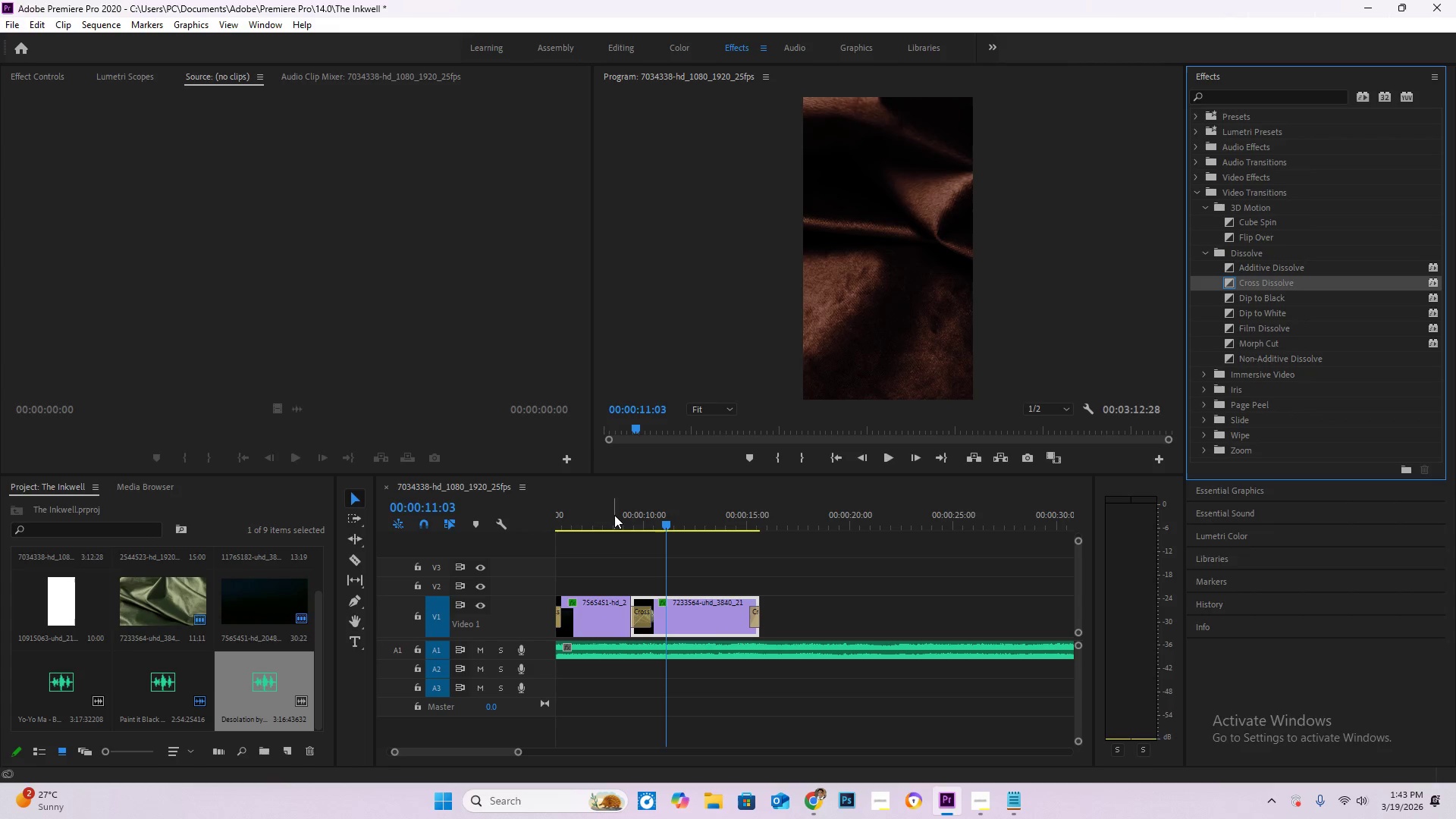 
key(Space)
 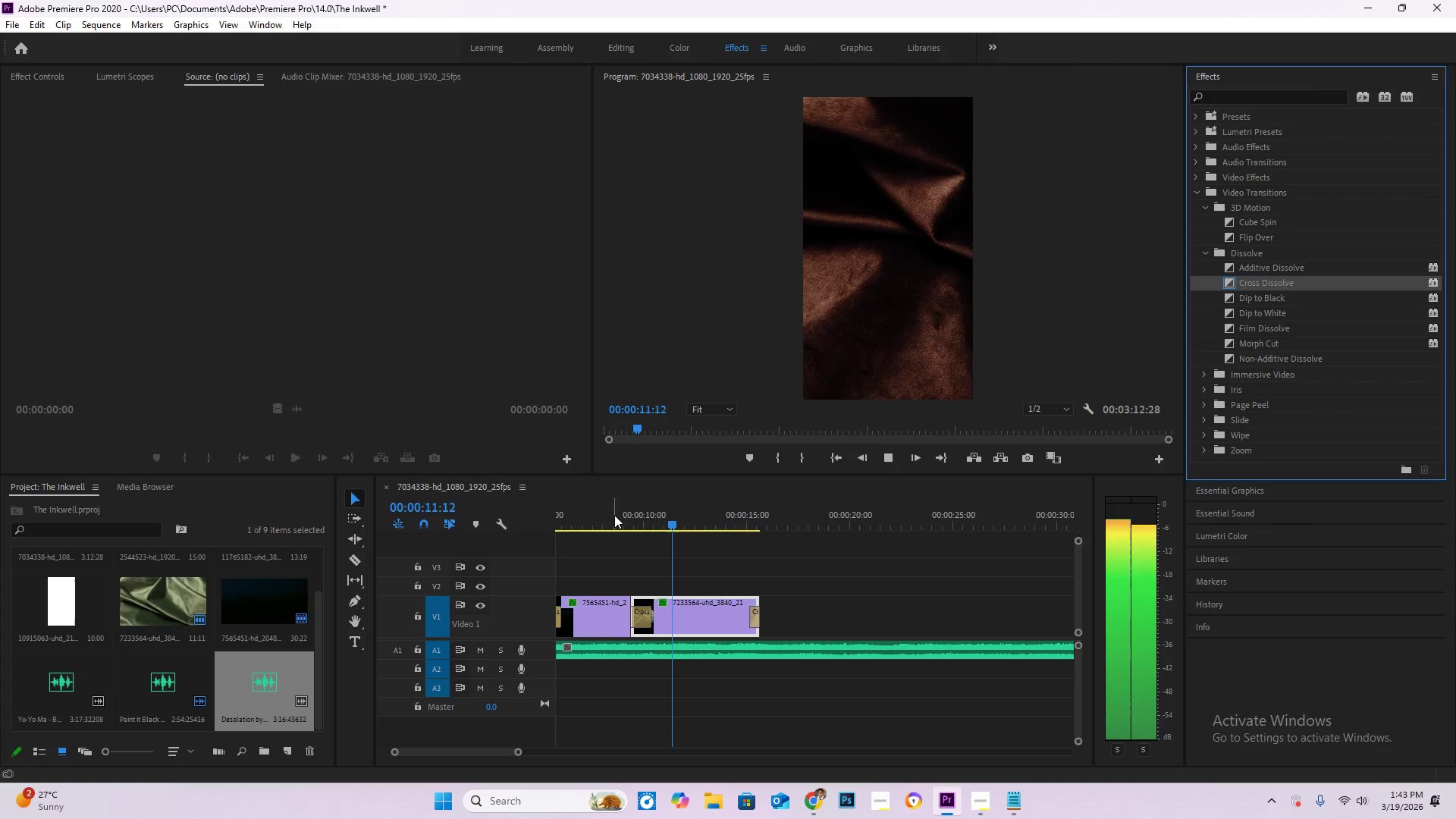 
left_click([613, 516])
 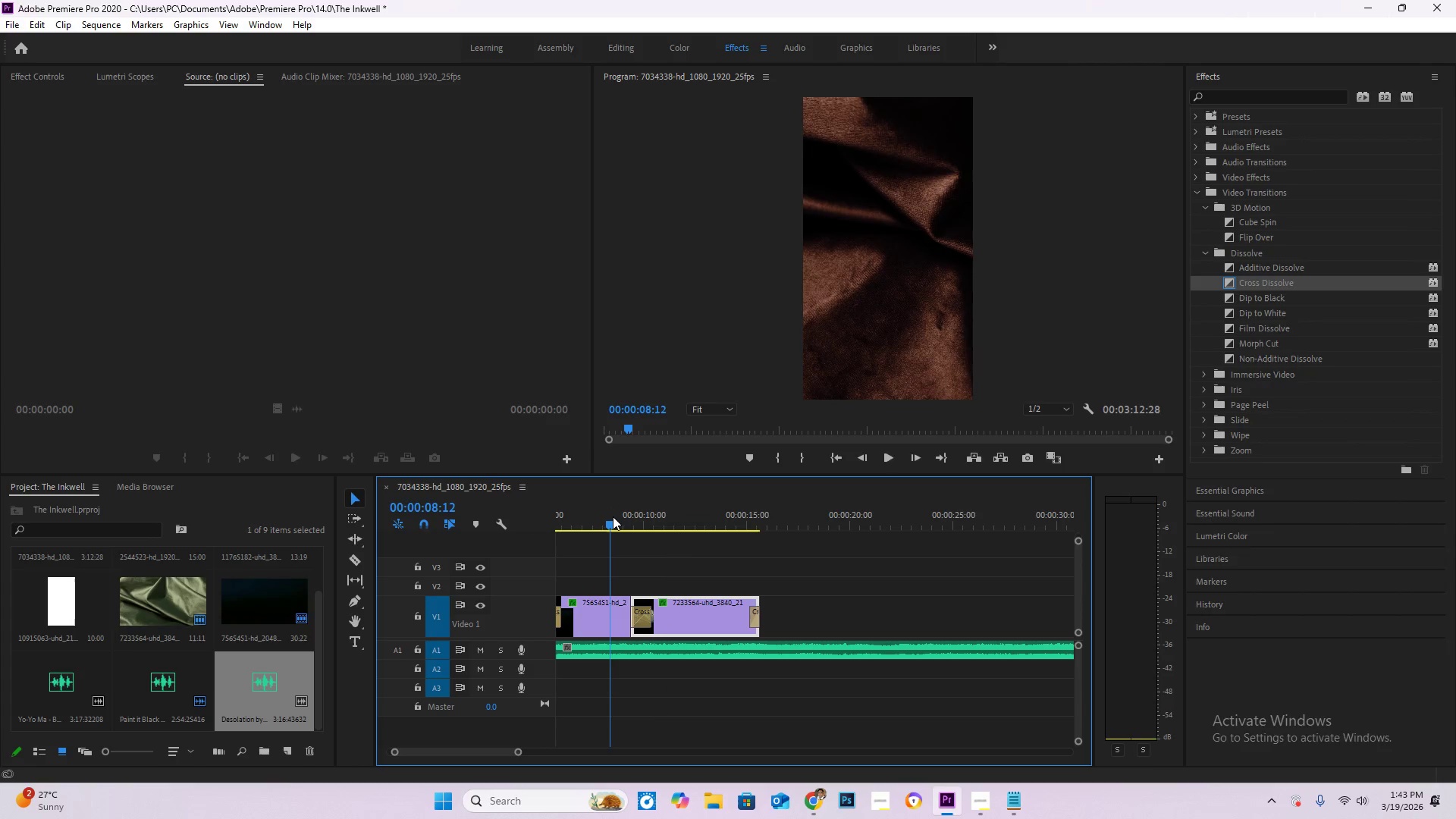 
key(Space)
 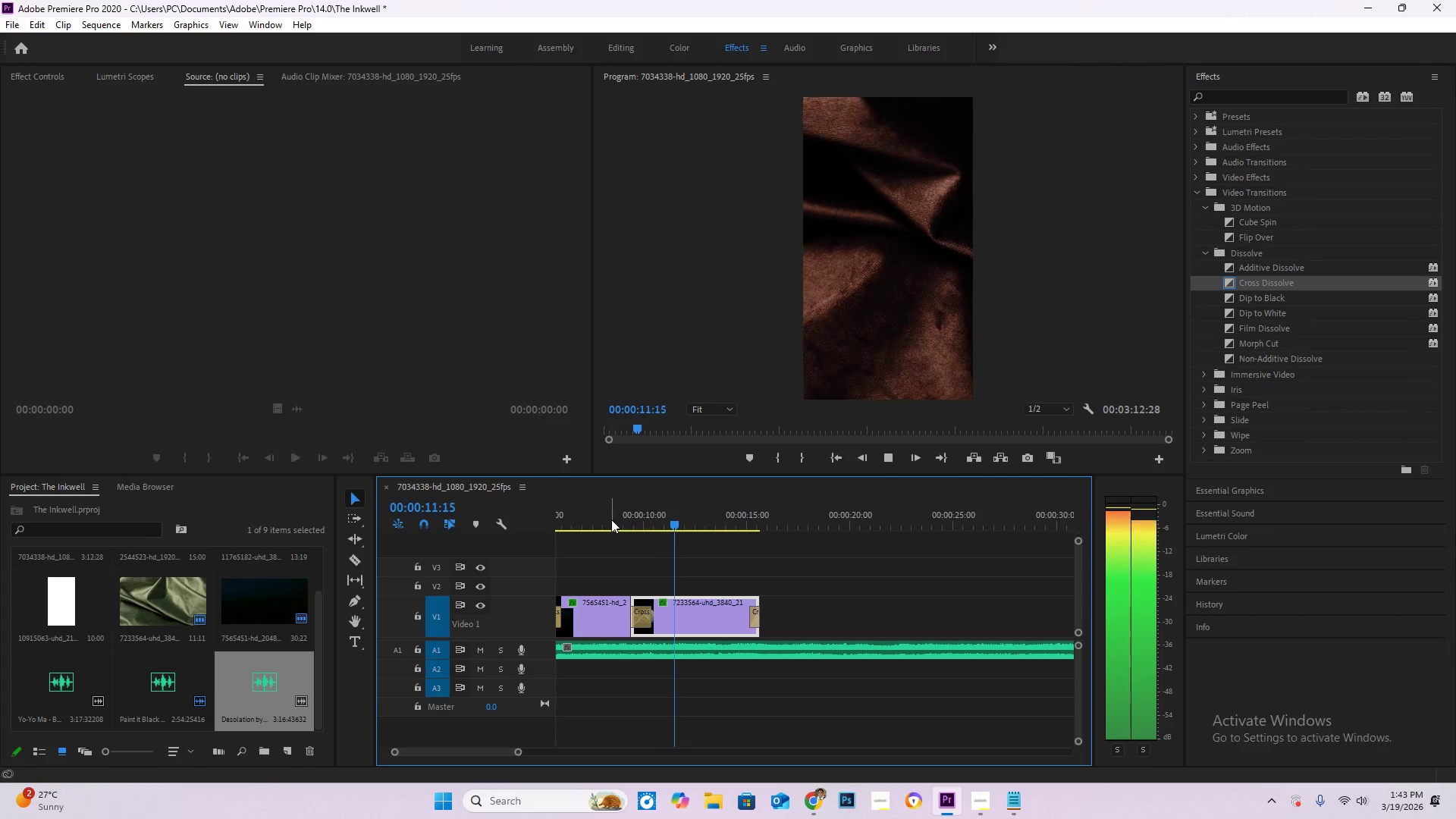 
wait(8.39)
 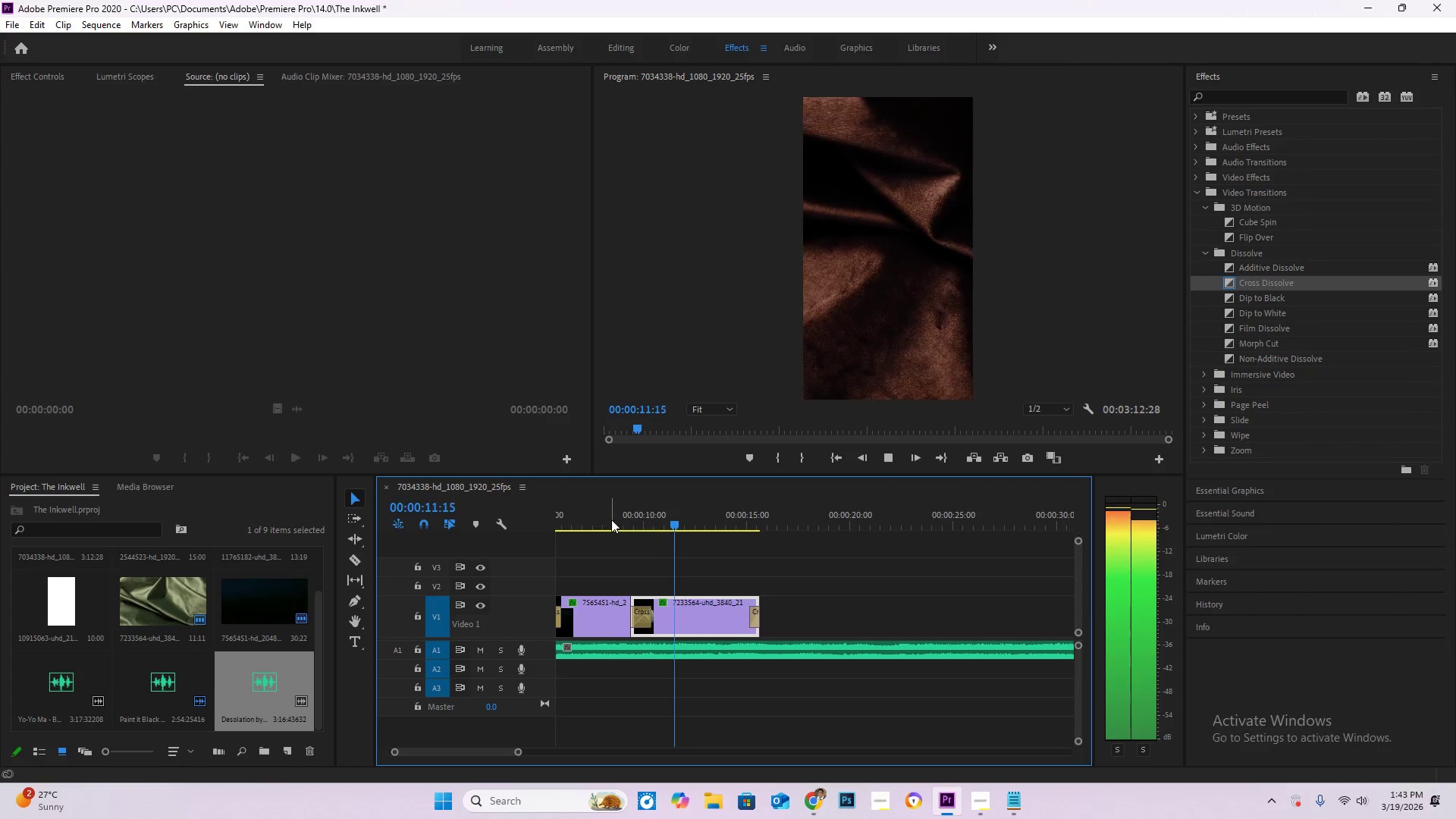 
left_click_drag(start_coordinate=[780, 516], to_coordinate=[762, 510])
 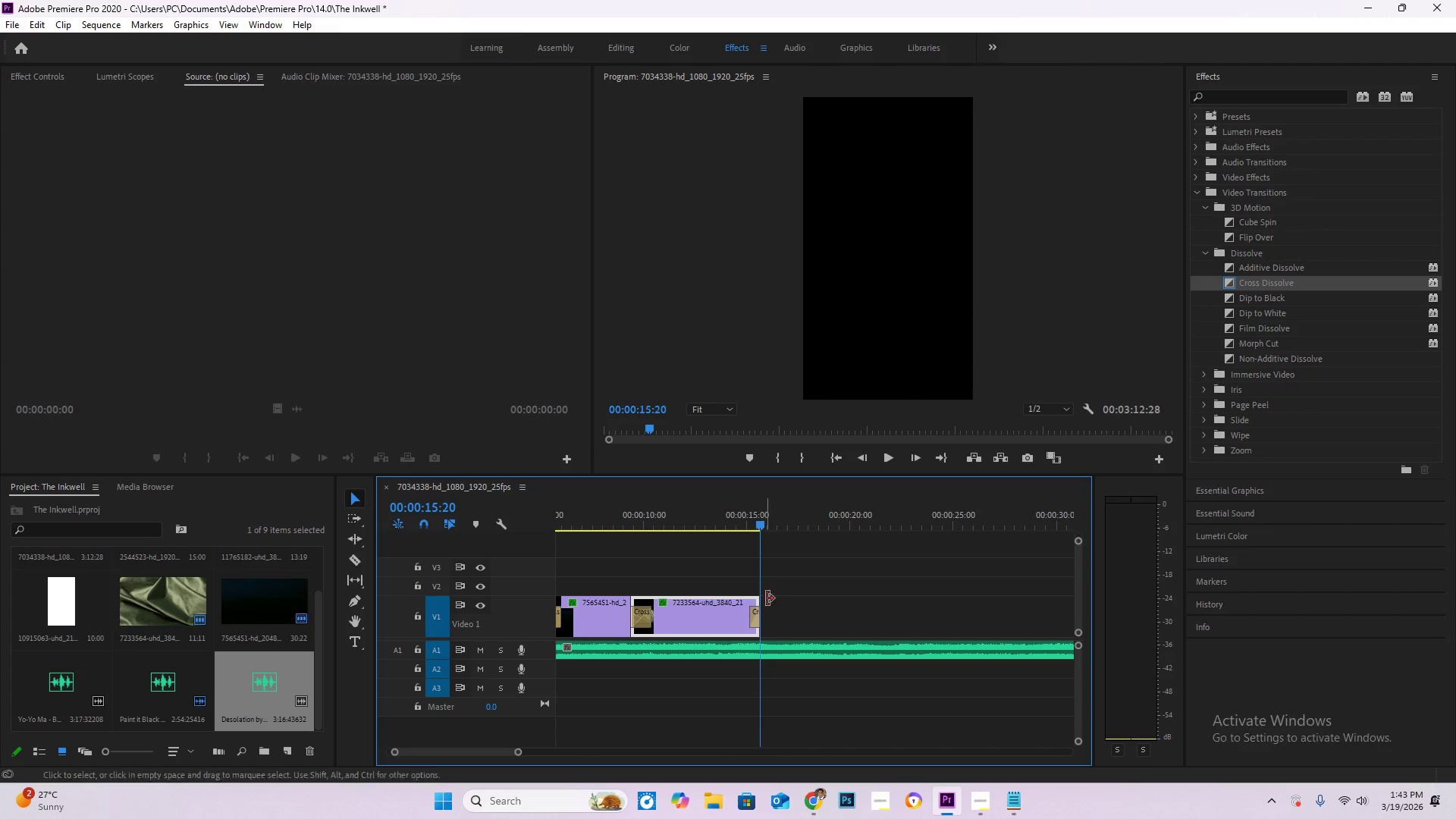 
key(C)
 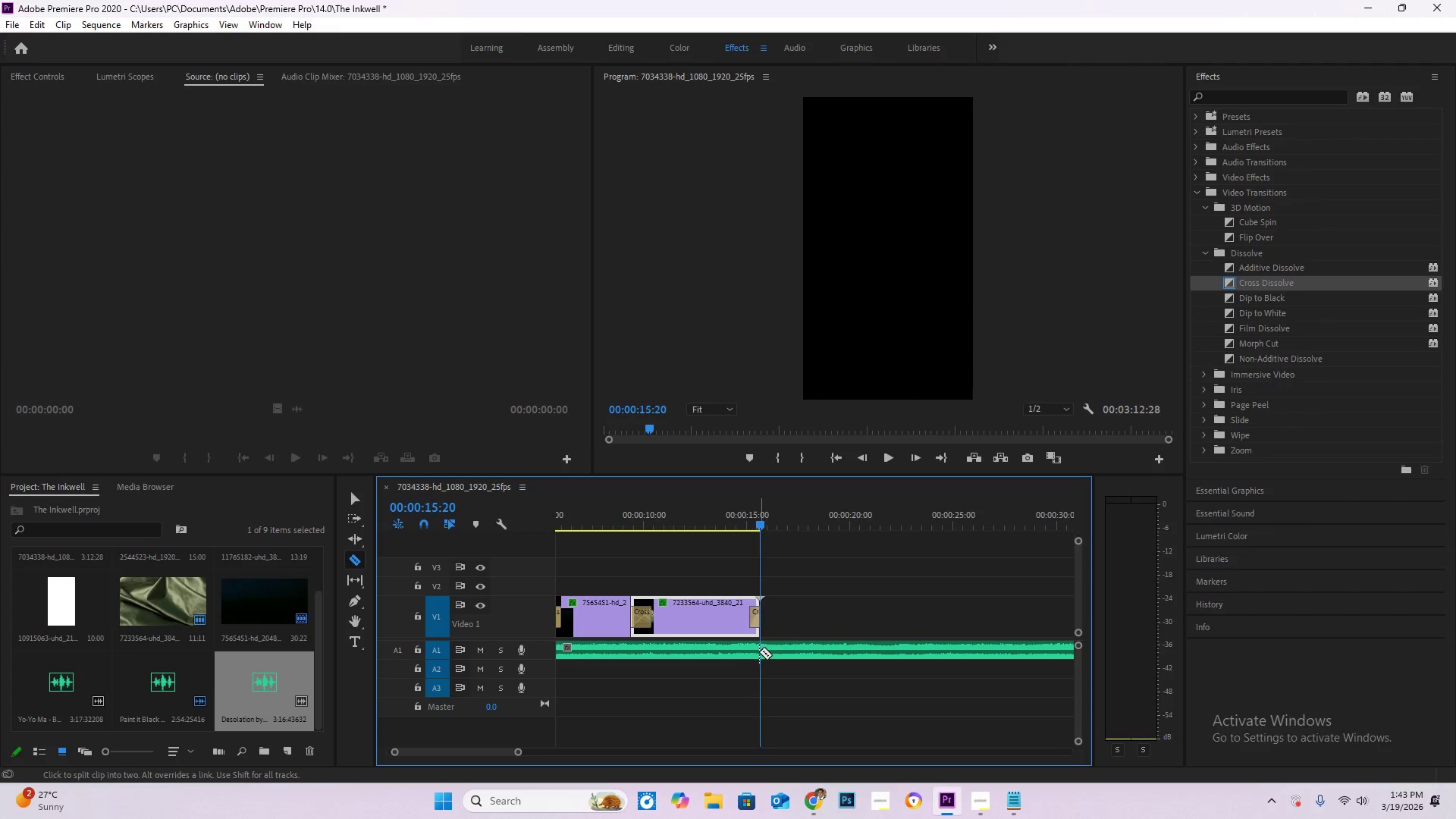 
left_click([760, 651])
 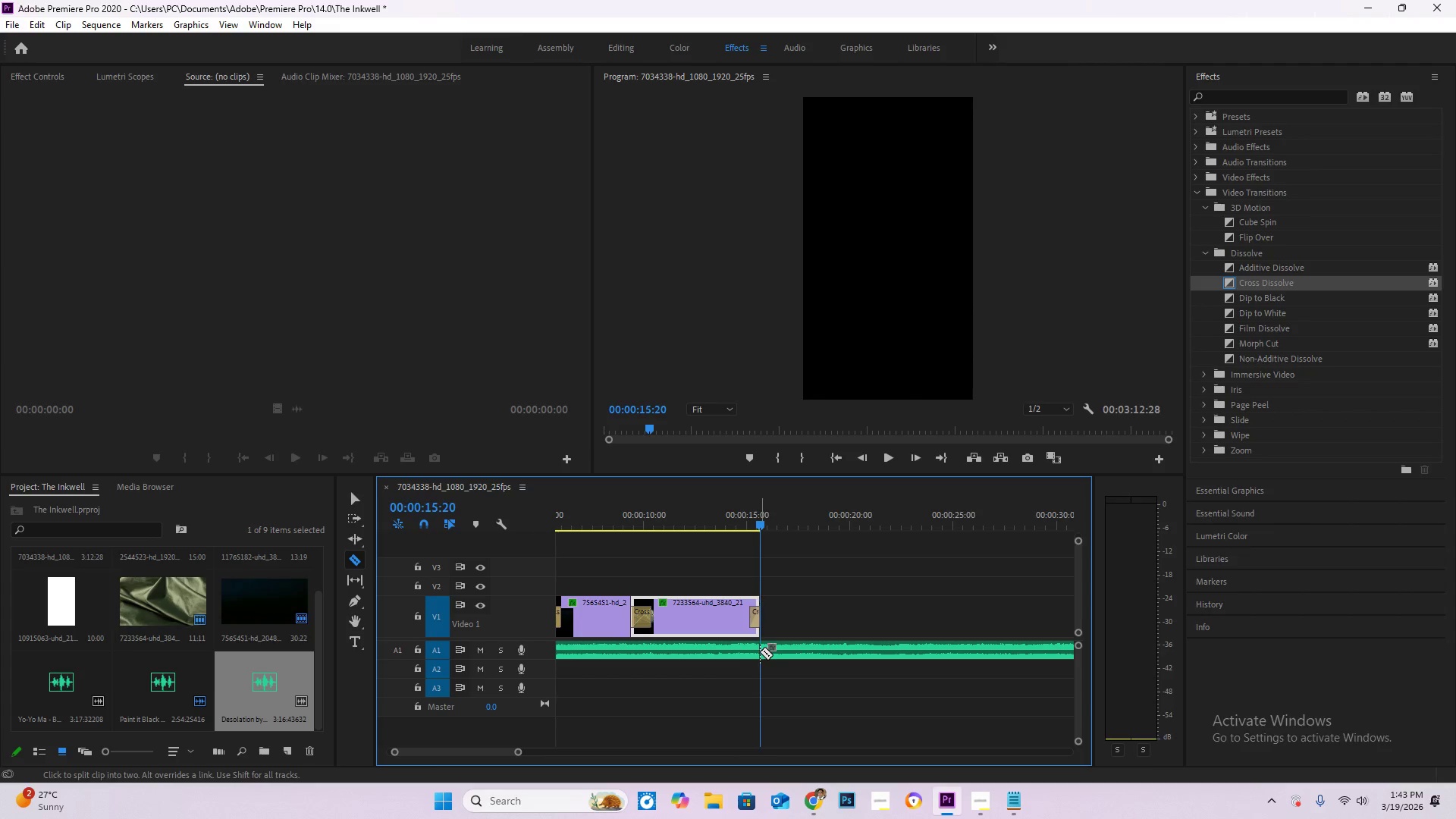 
key(V)
 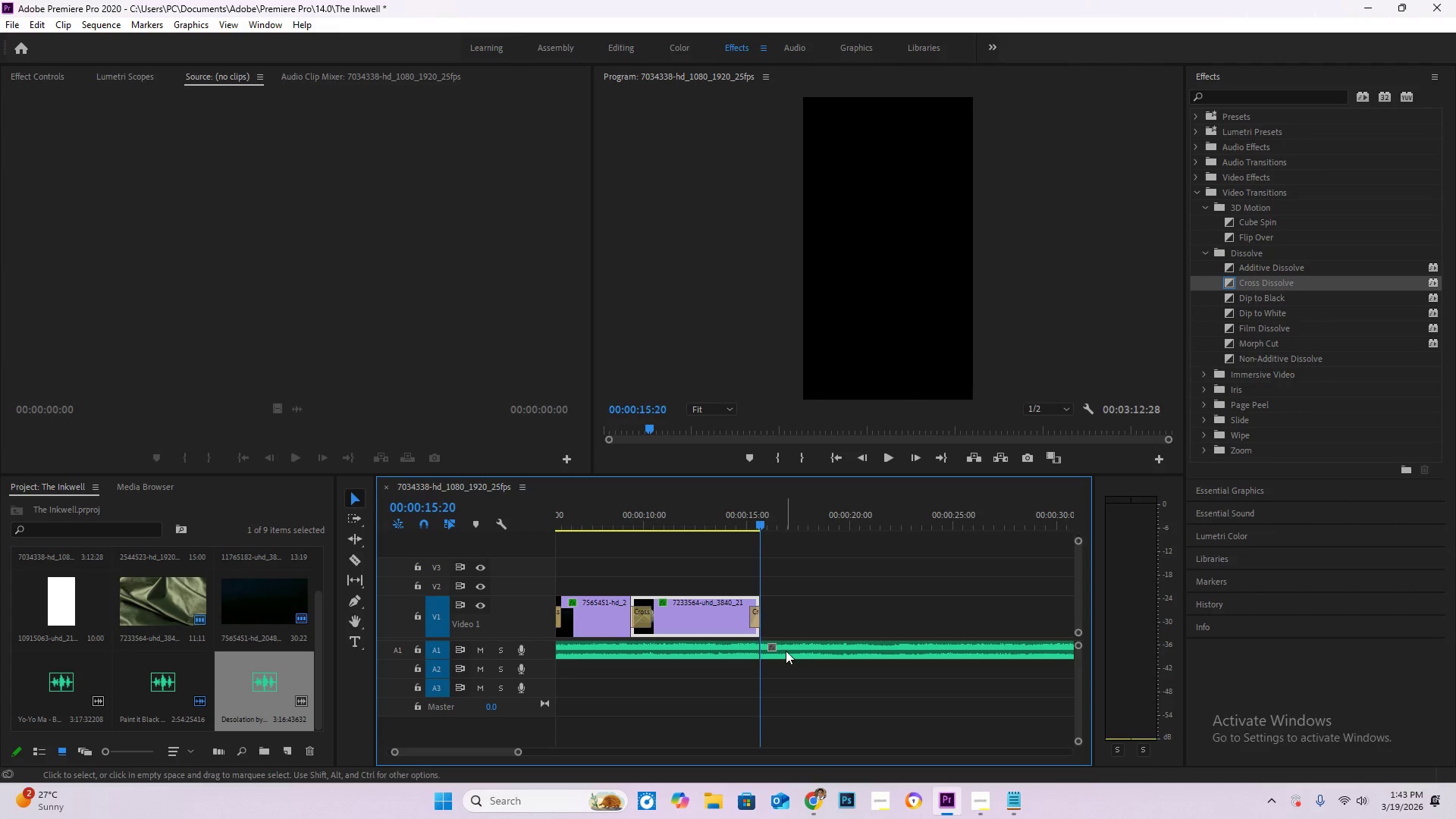 
double_click([786, 651])
 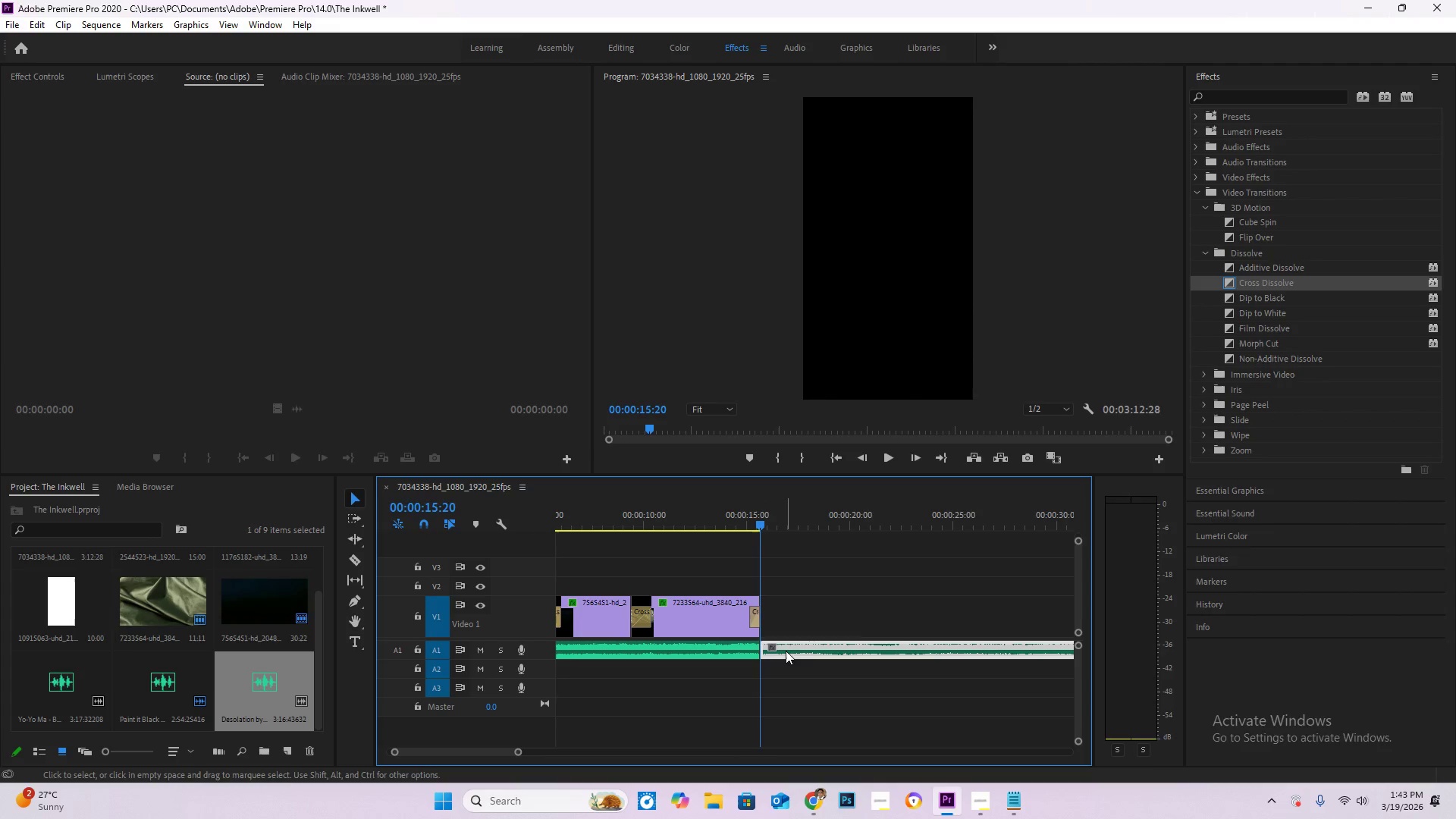 
key(Delete)
 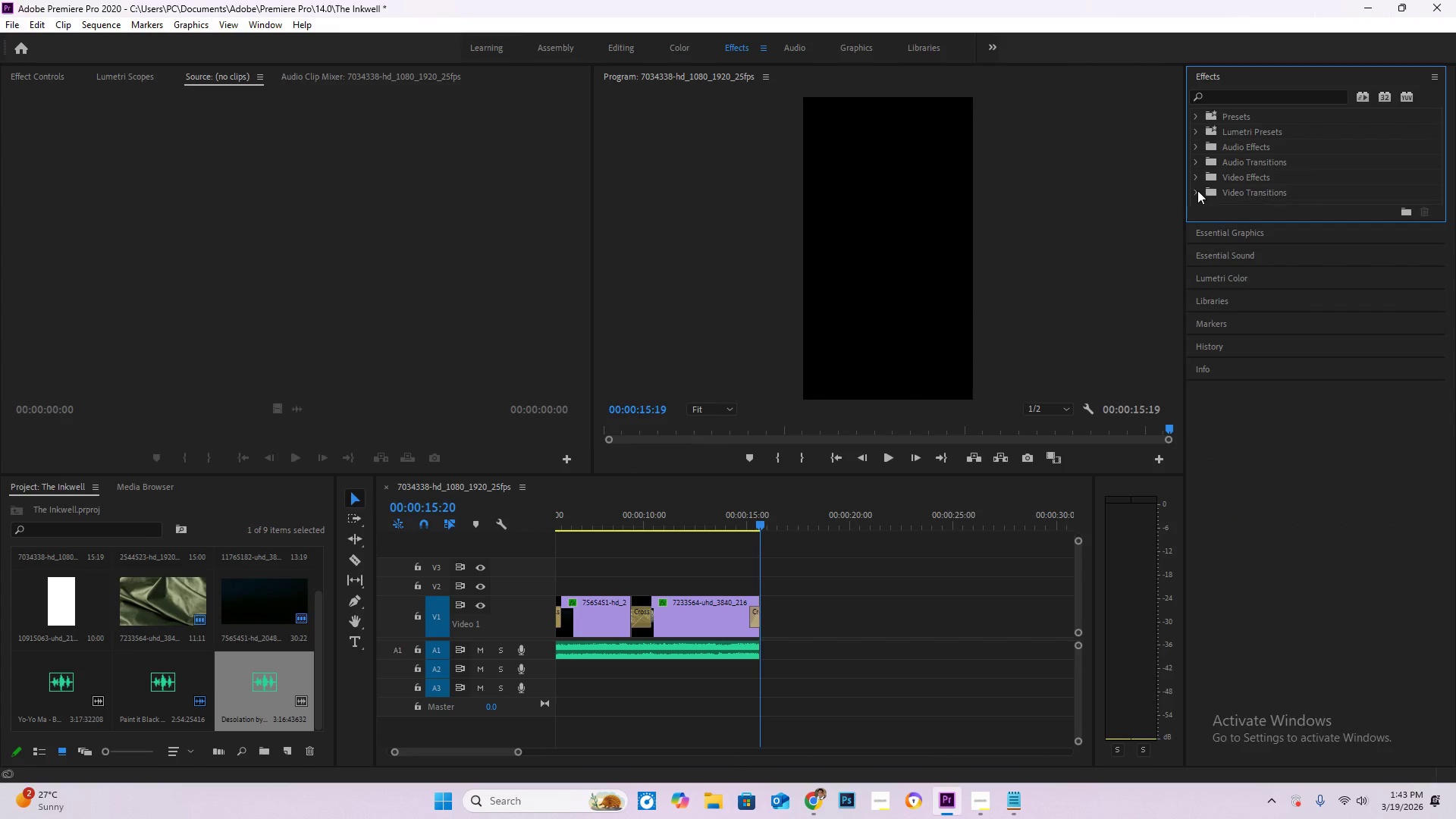 
left_click([1197, 162])
 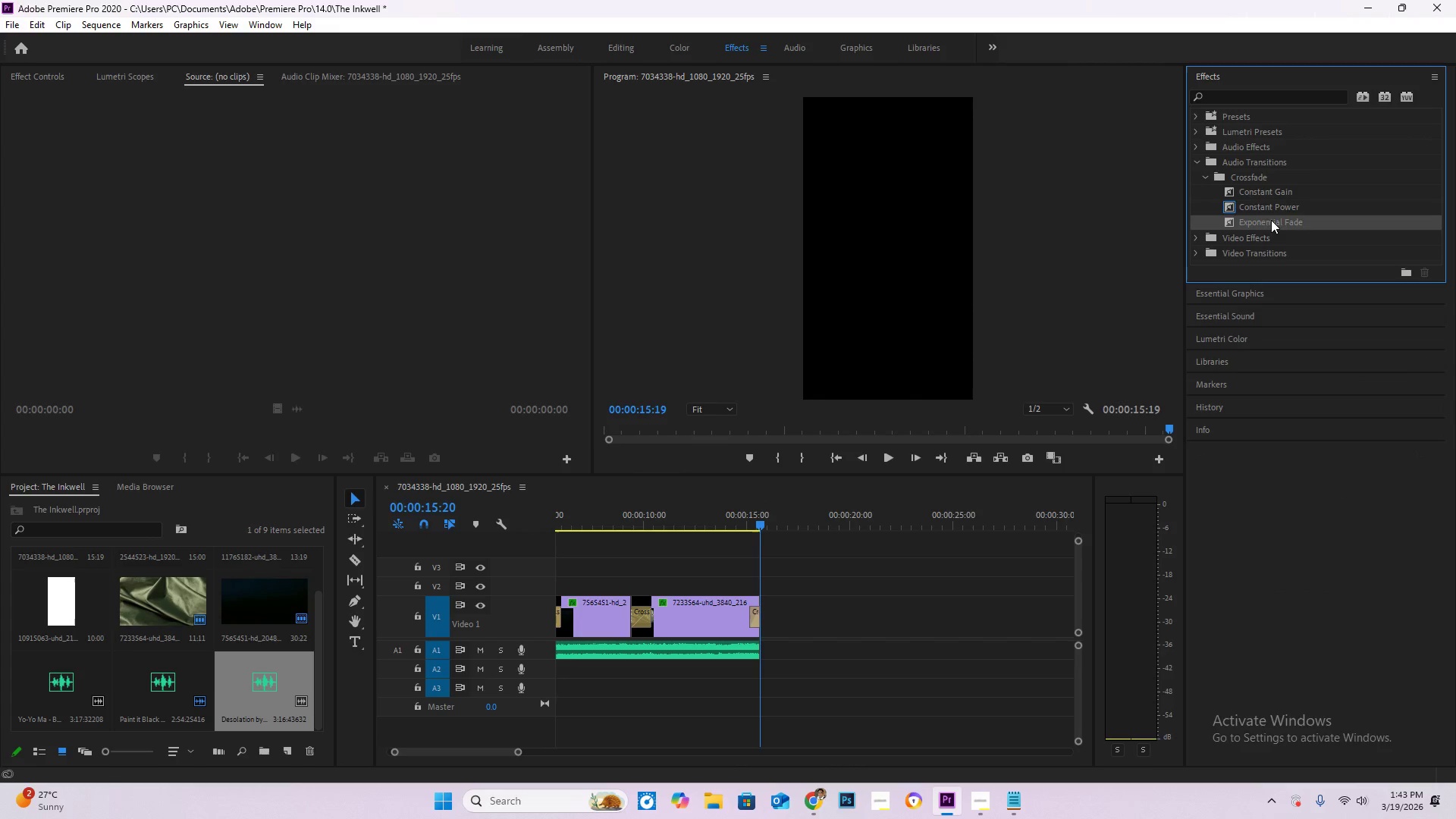 
left_click_drag(start_coordinate=[1281, 222], to_coordinate=[757, 650])
 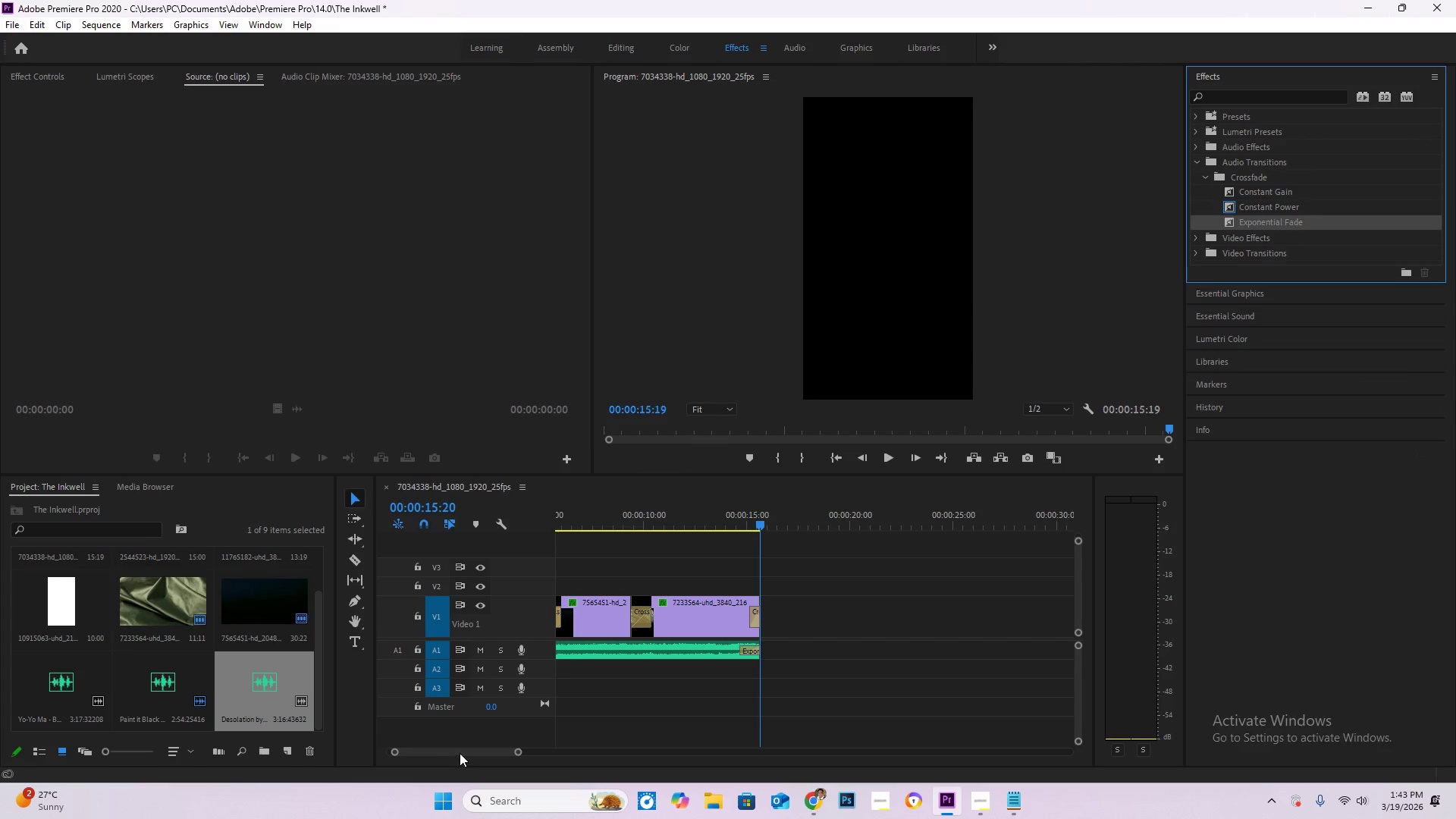 
left_click_drag(start_coordinate=[460, 751], to_coordinate=[293, 739])
 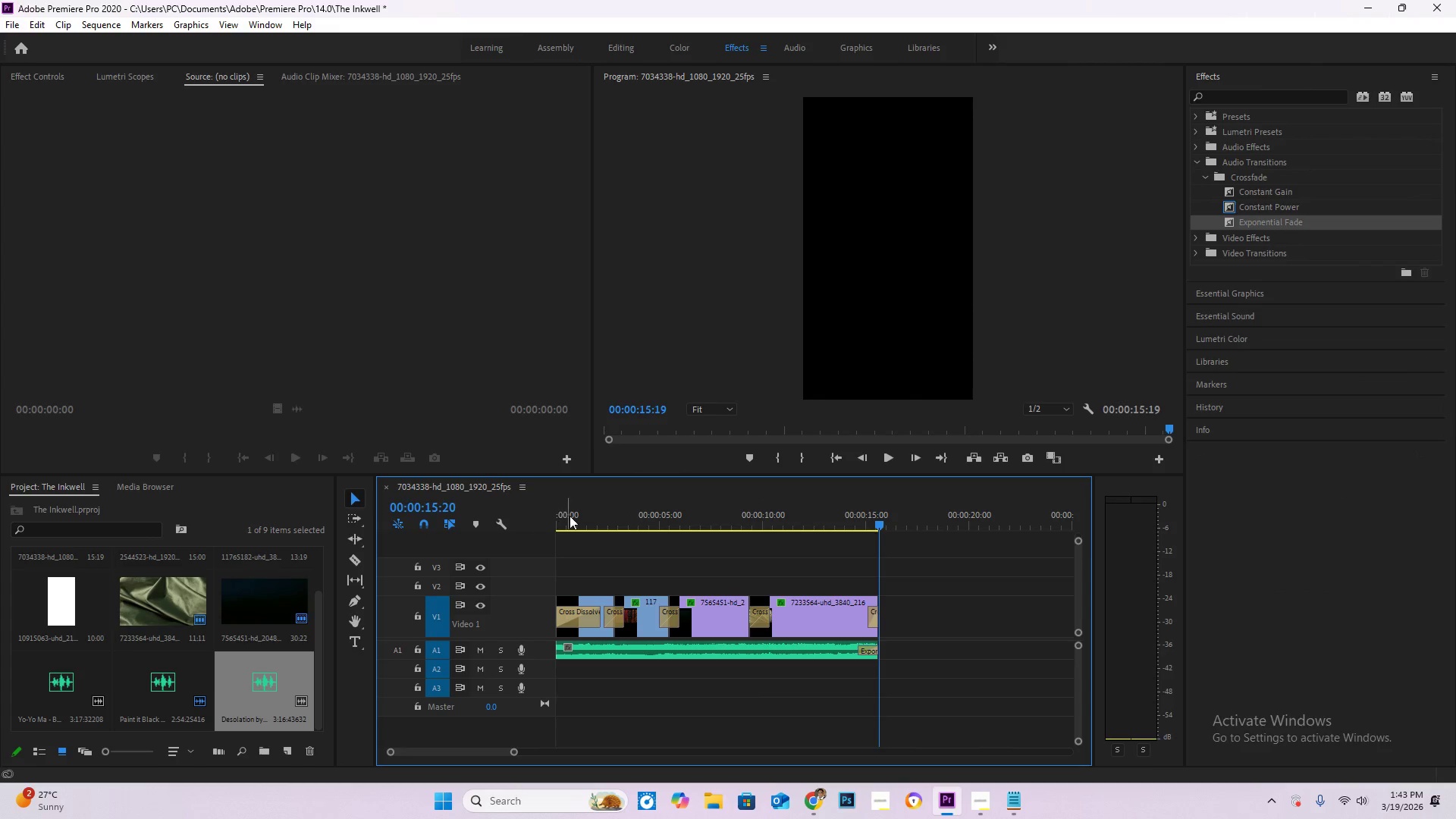 
left_click_drag(start_coordinate=[574, 515], to_coordinate=[504, 512])
 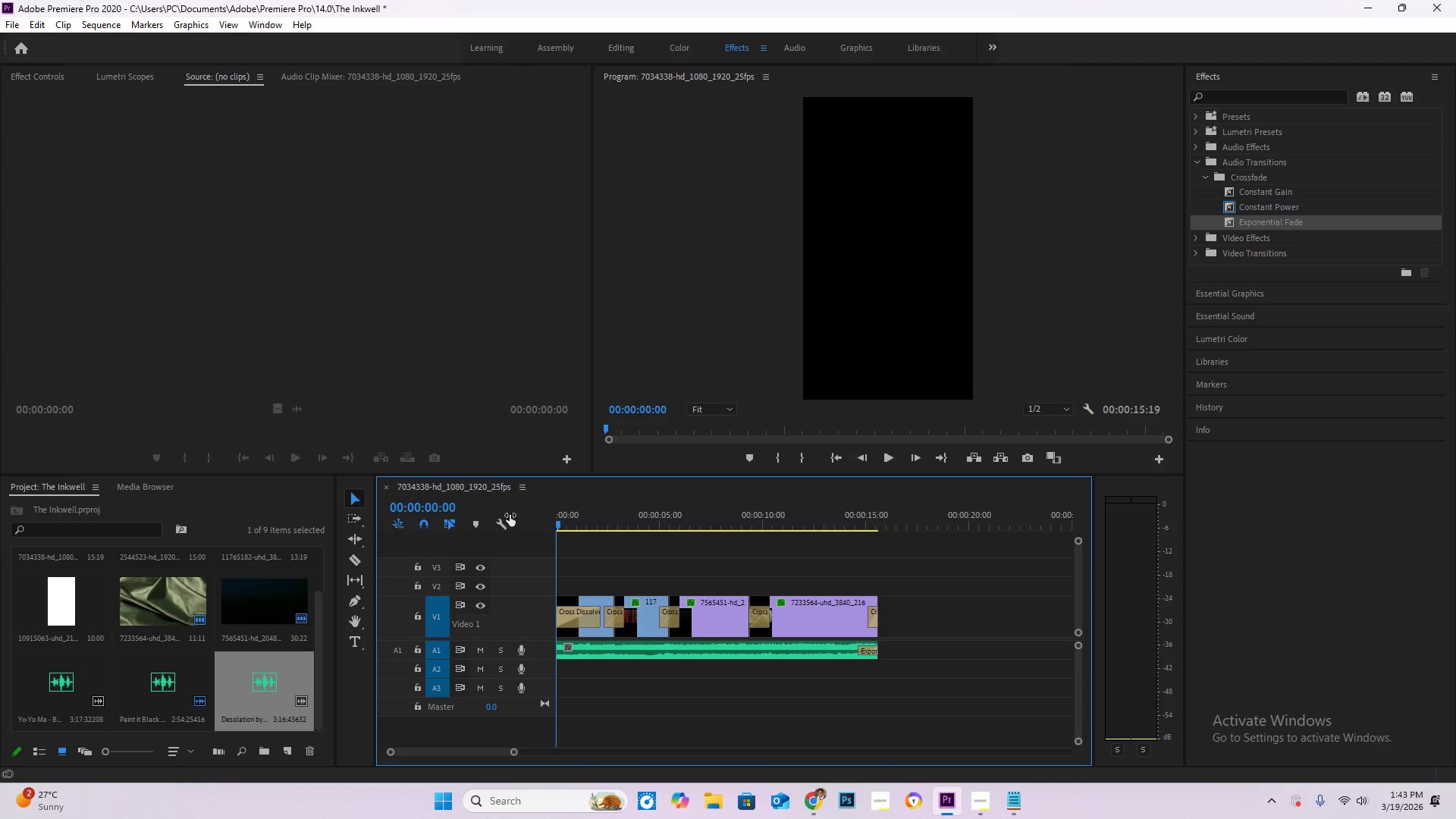 
key(Space)
 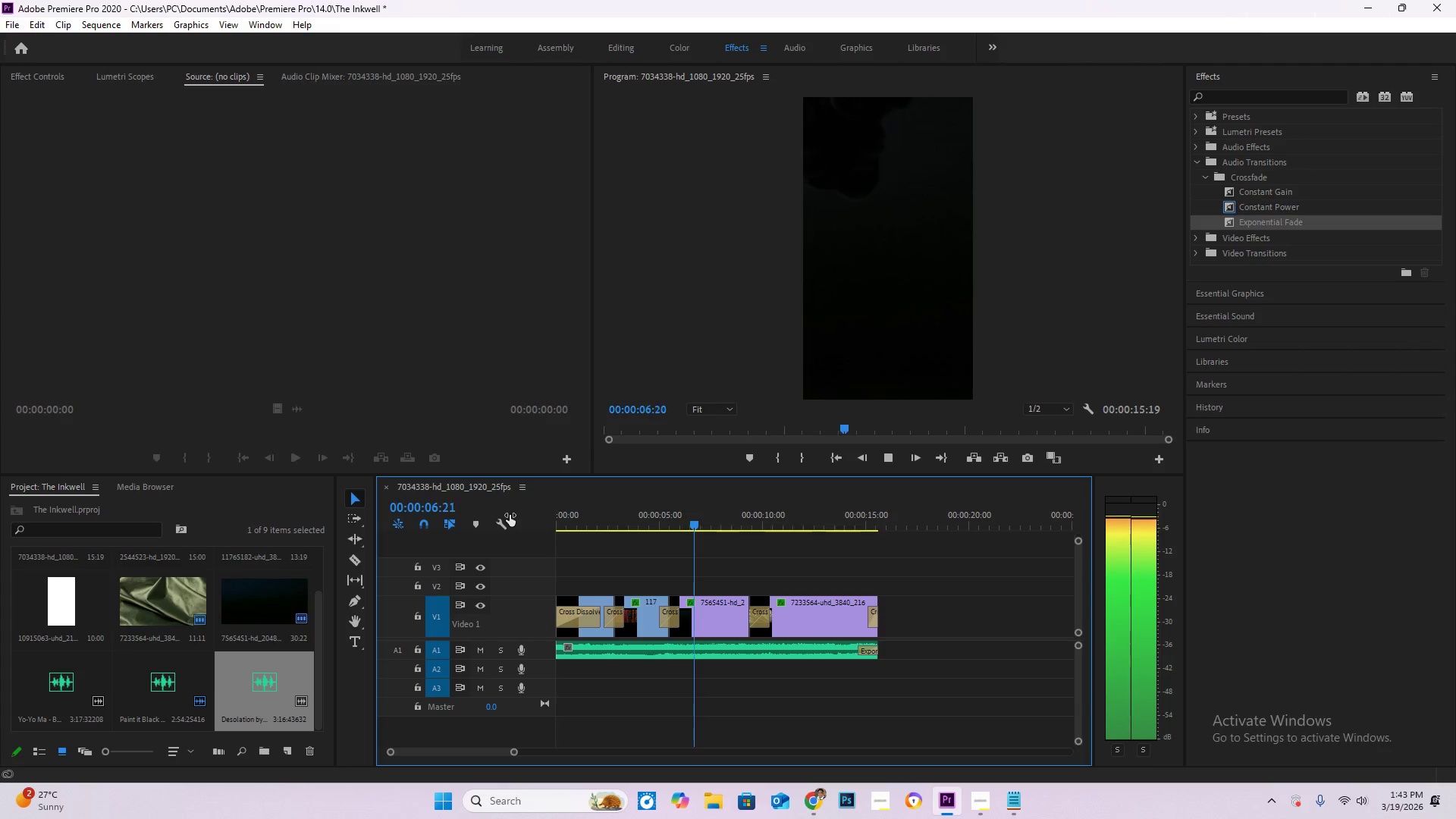 
wait(11.75)
 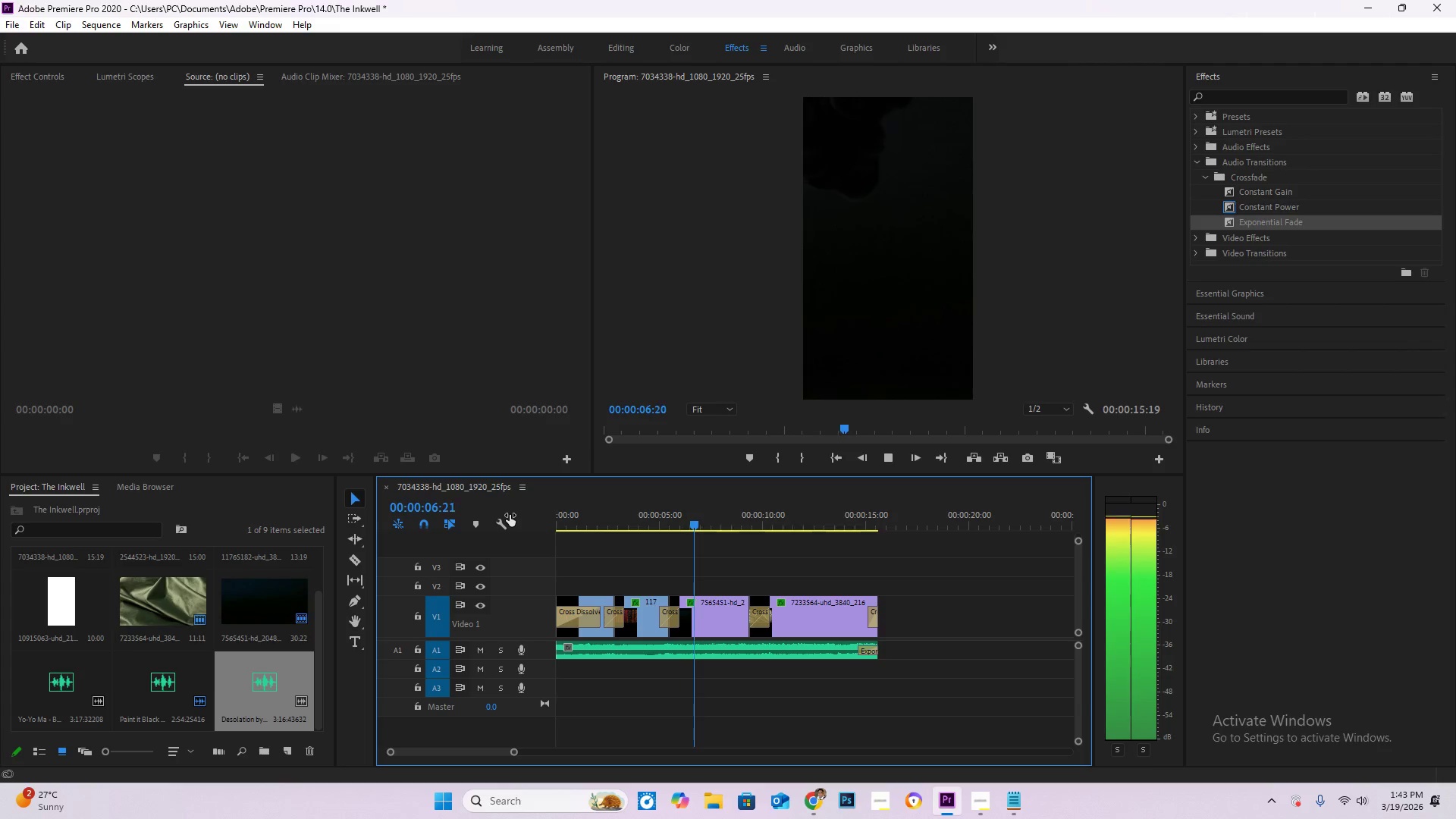 
hold_key(key=AltLeft, duration=0.55)
scroll: coordinate [767, 661], scroll_direction: up, amount: 7.0
 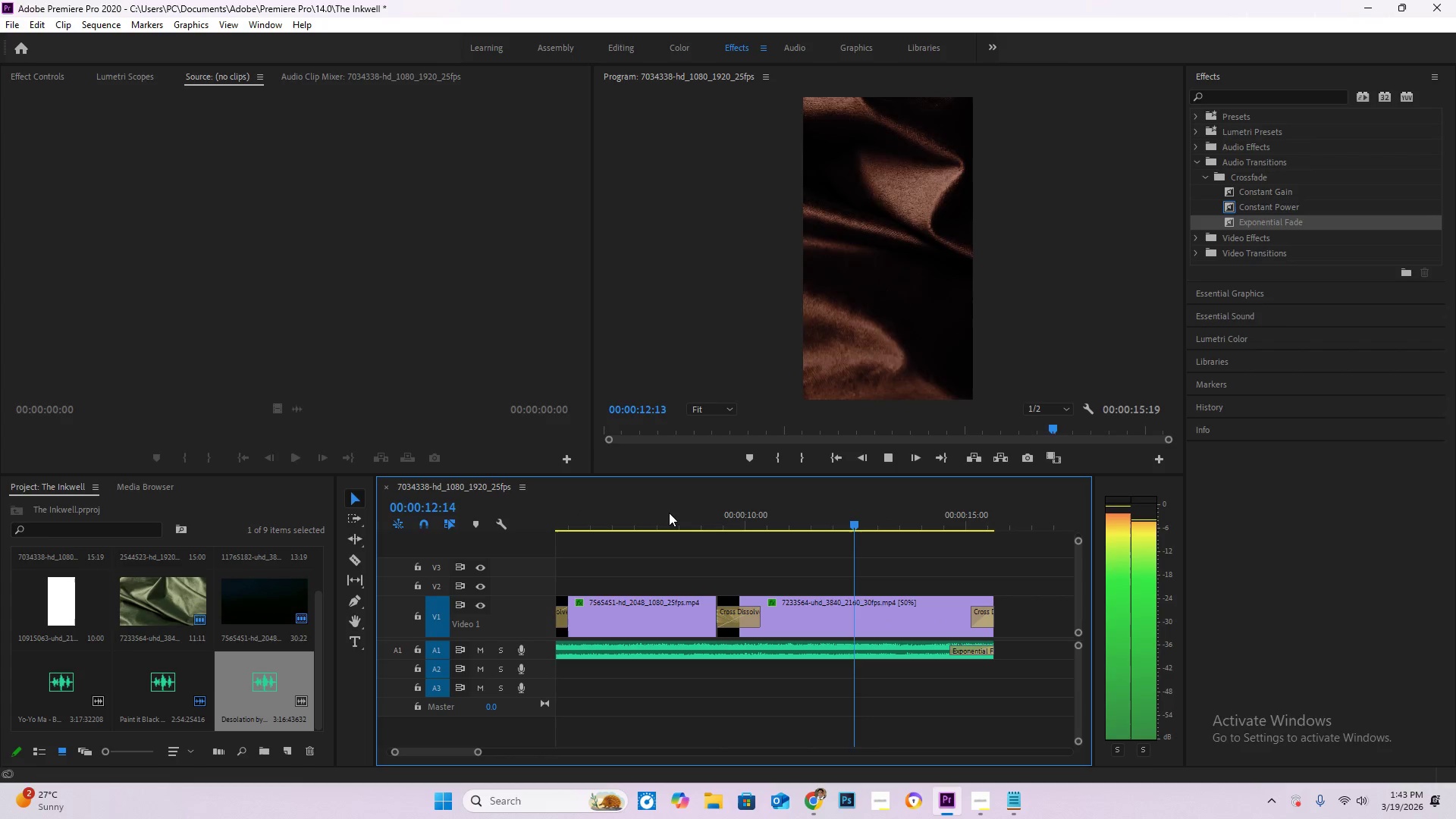 
left_click([669, 513])
 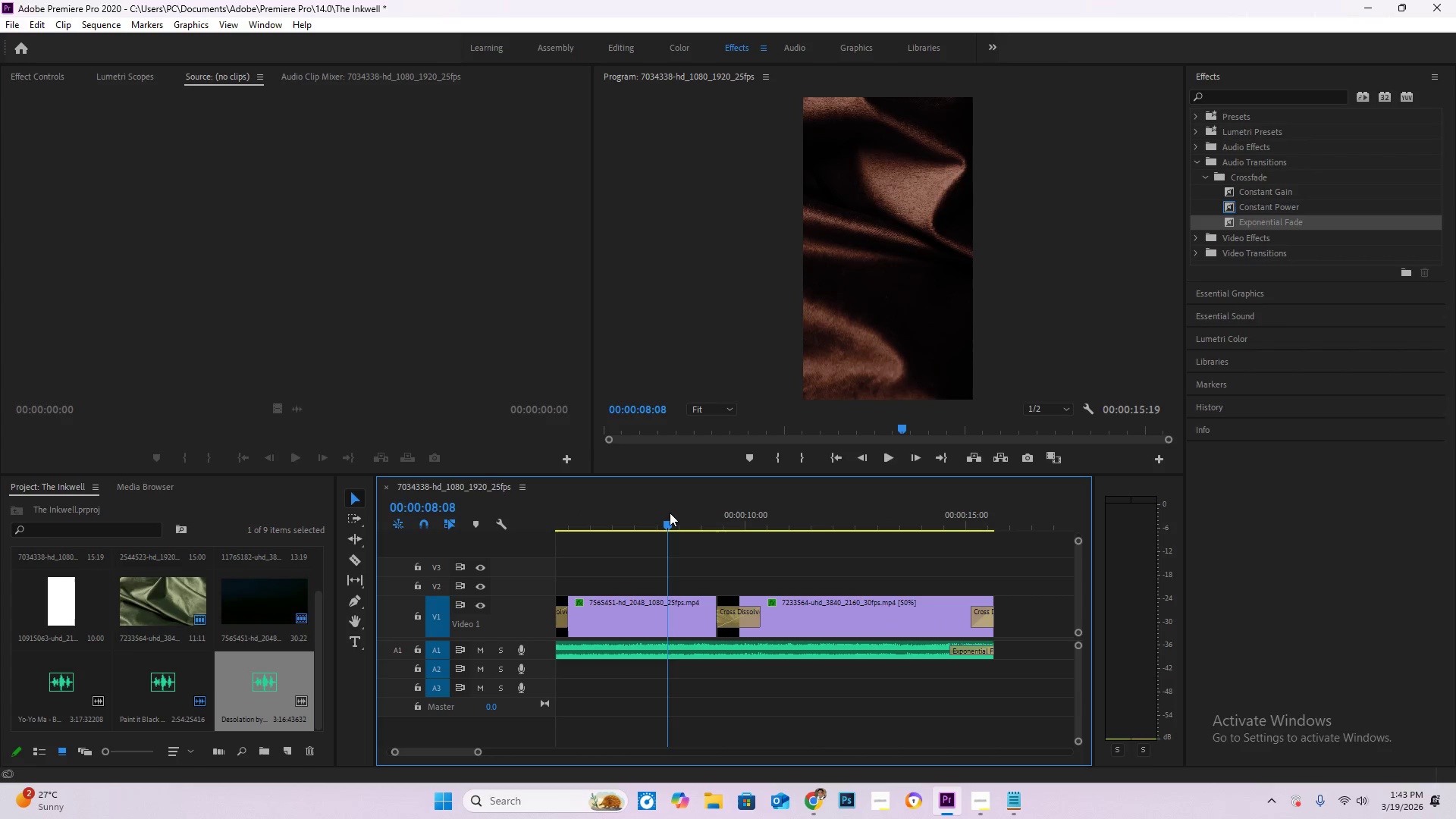 
key(Space)
 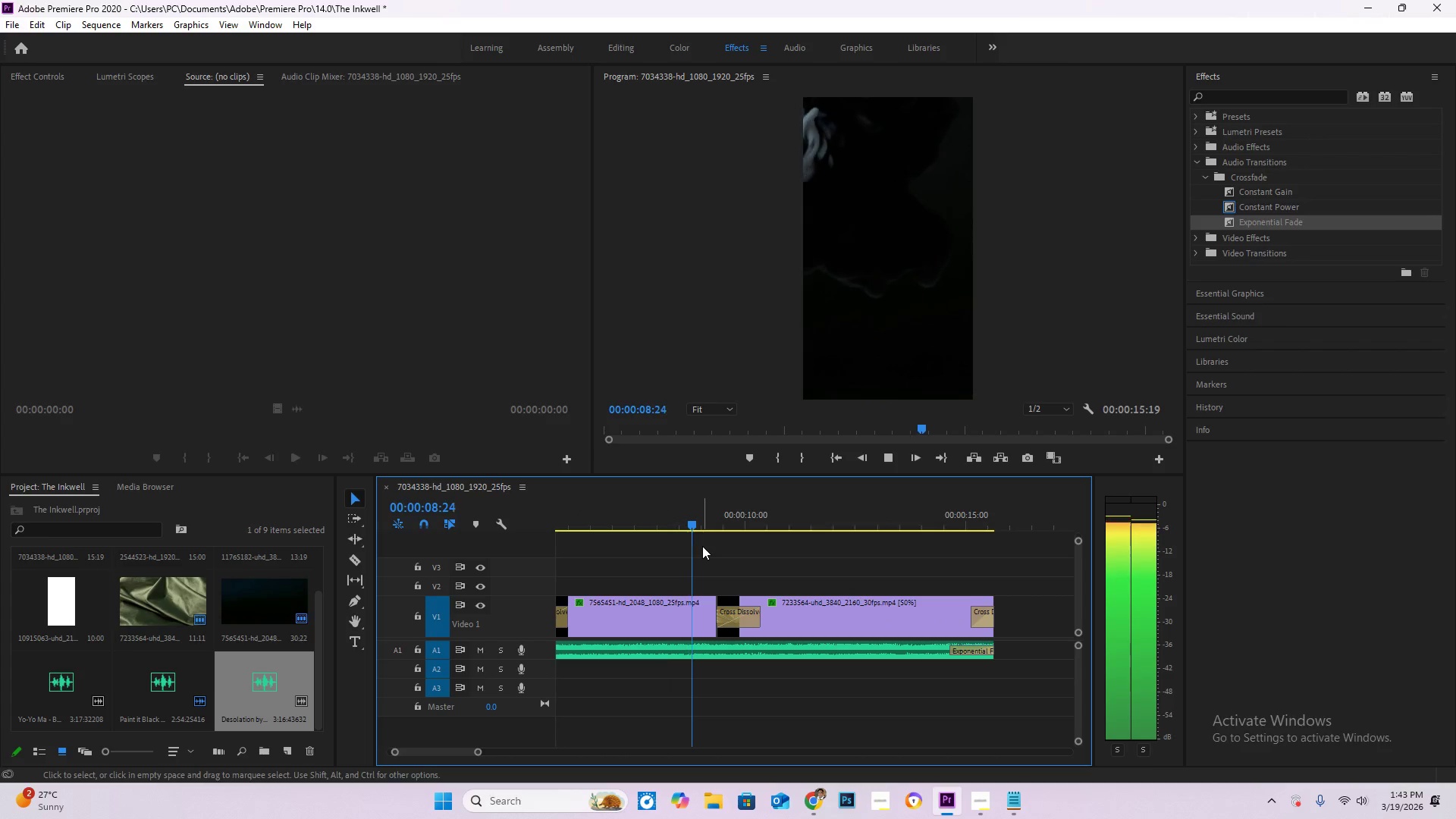 
key(Space)
 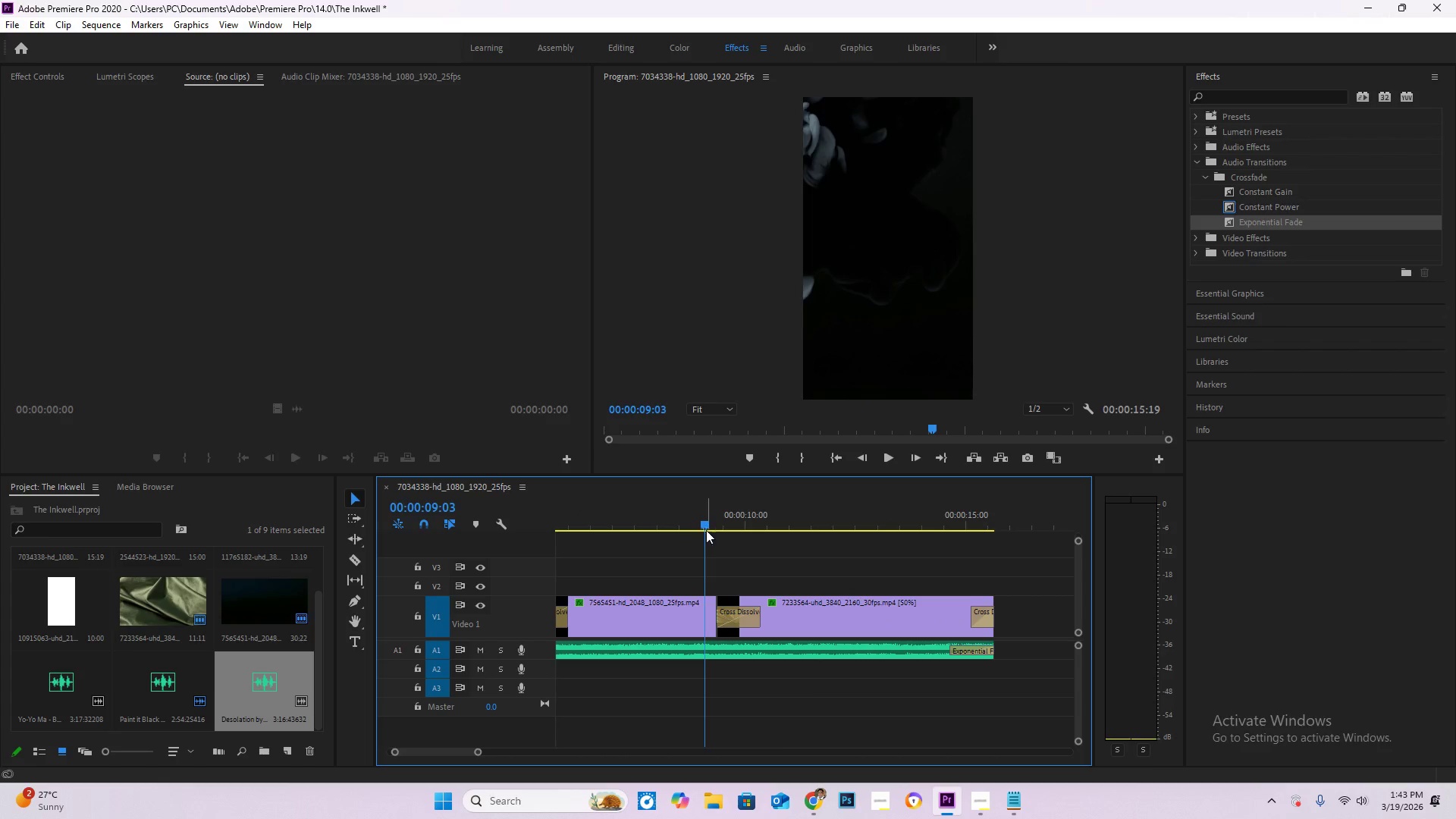 
left_click_drag(start_coordinate=[707, 528], to_coordinate=[704, 524])
 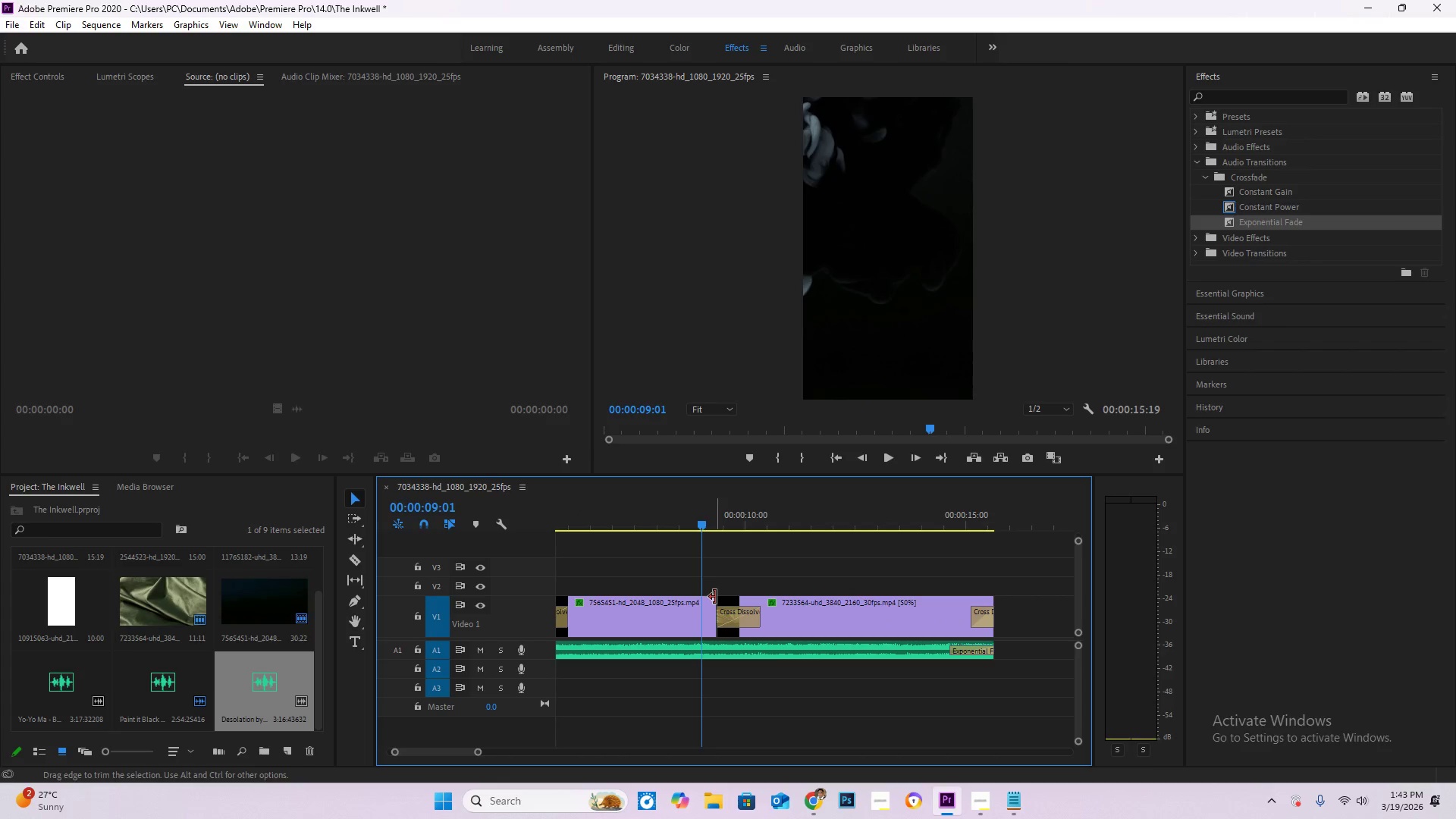 
left_click_drag(start_coordinate=[715, 598], to_coordinate=[703, 597])
 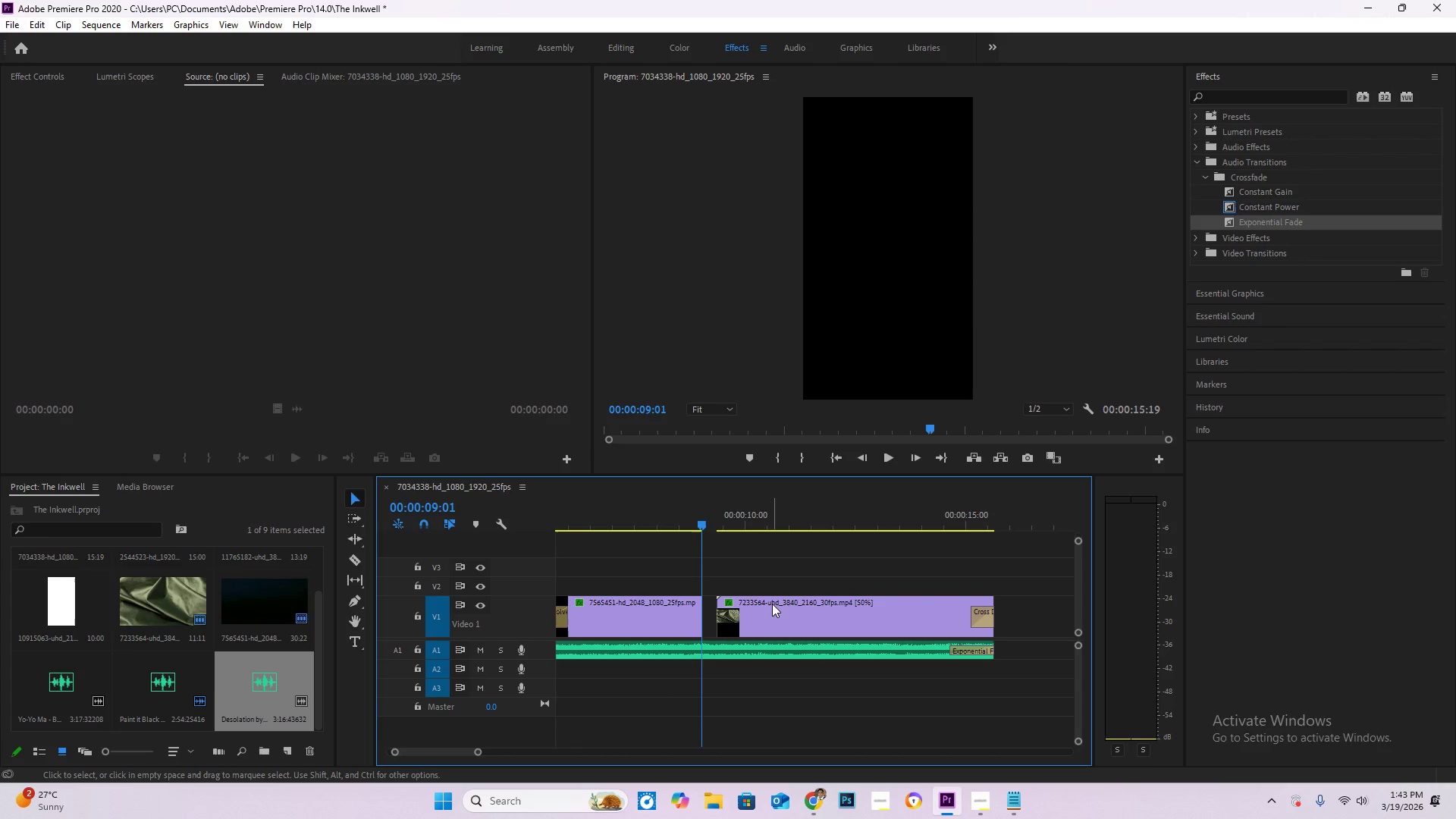 
left_click_drag(start_coordinate=[770, 599], to_coordinate=[756, 598])
 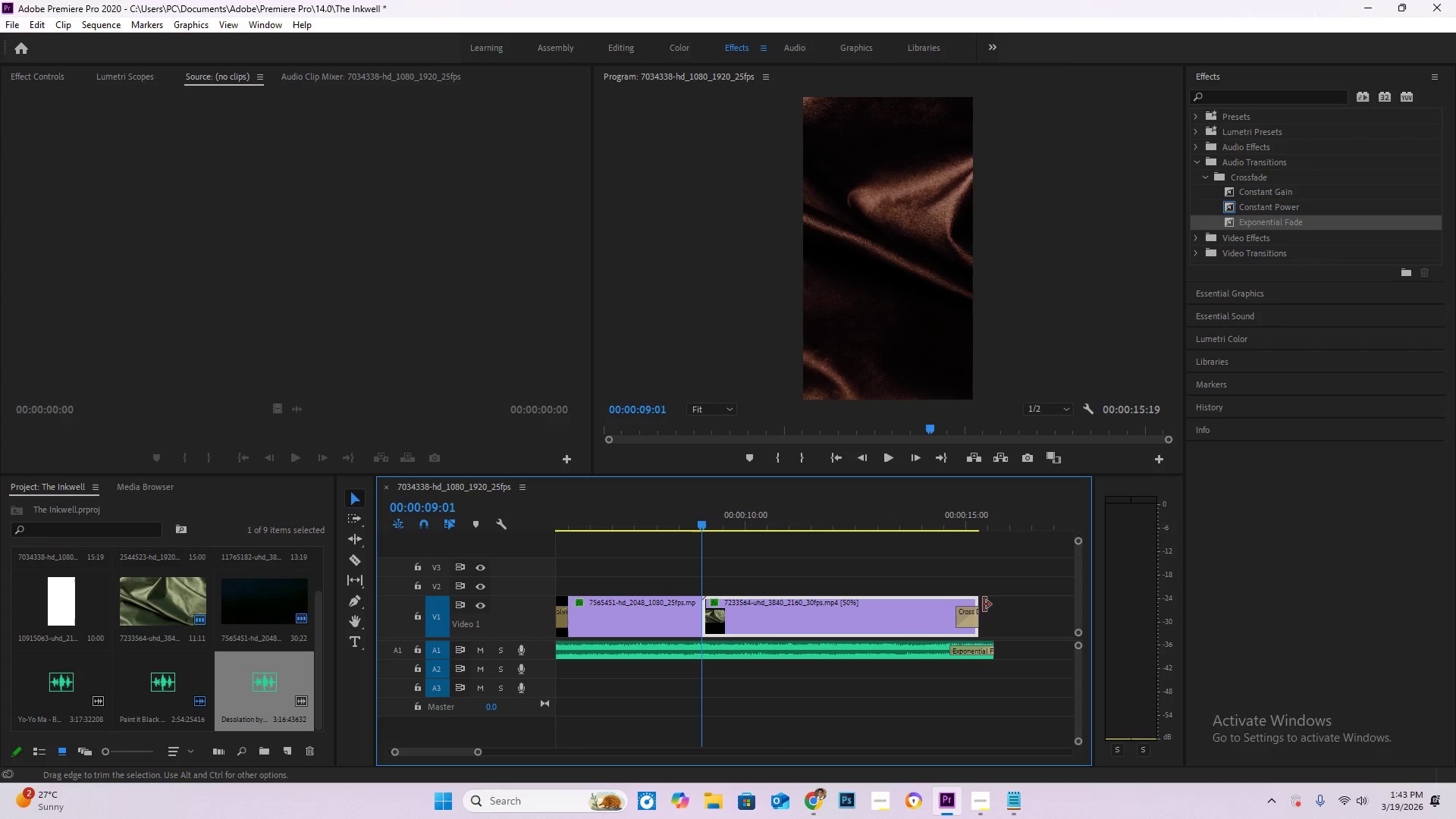 
left_click_drag(start_coordinate=[978, 604], to_coordinate=[990, 607])
 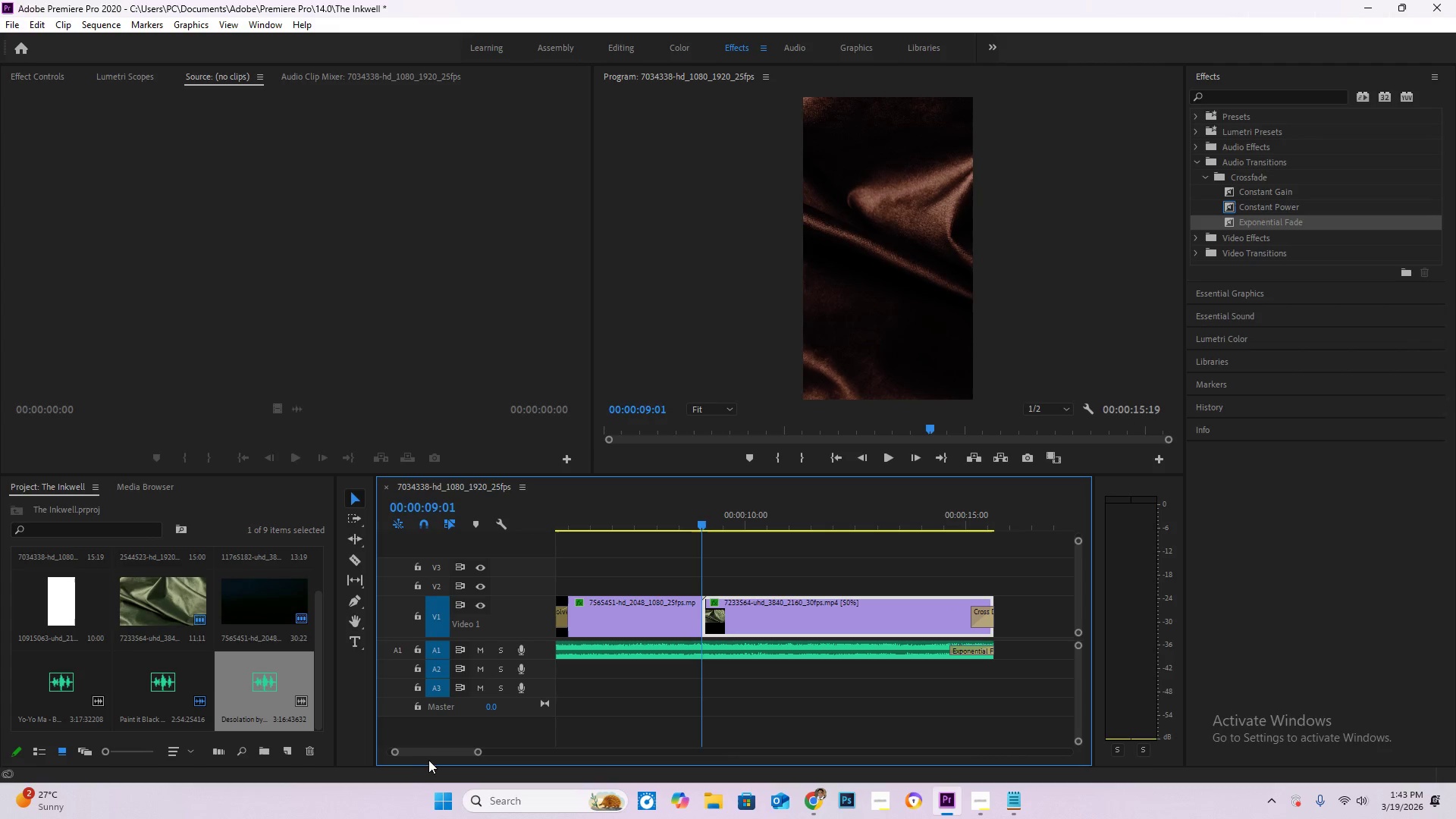 
left_click_drag(start_coordinate=[430, 755], to_coordinate=[389, 754])
 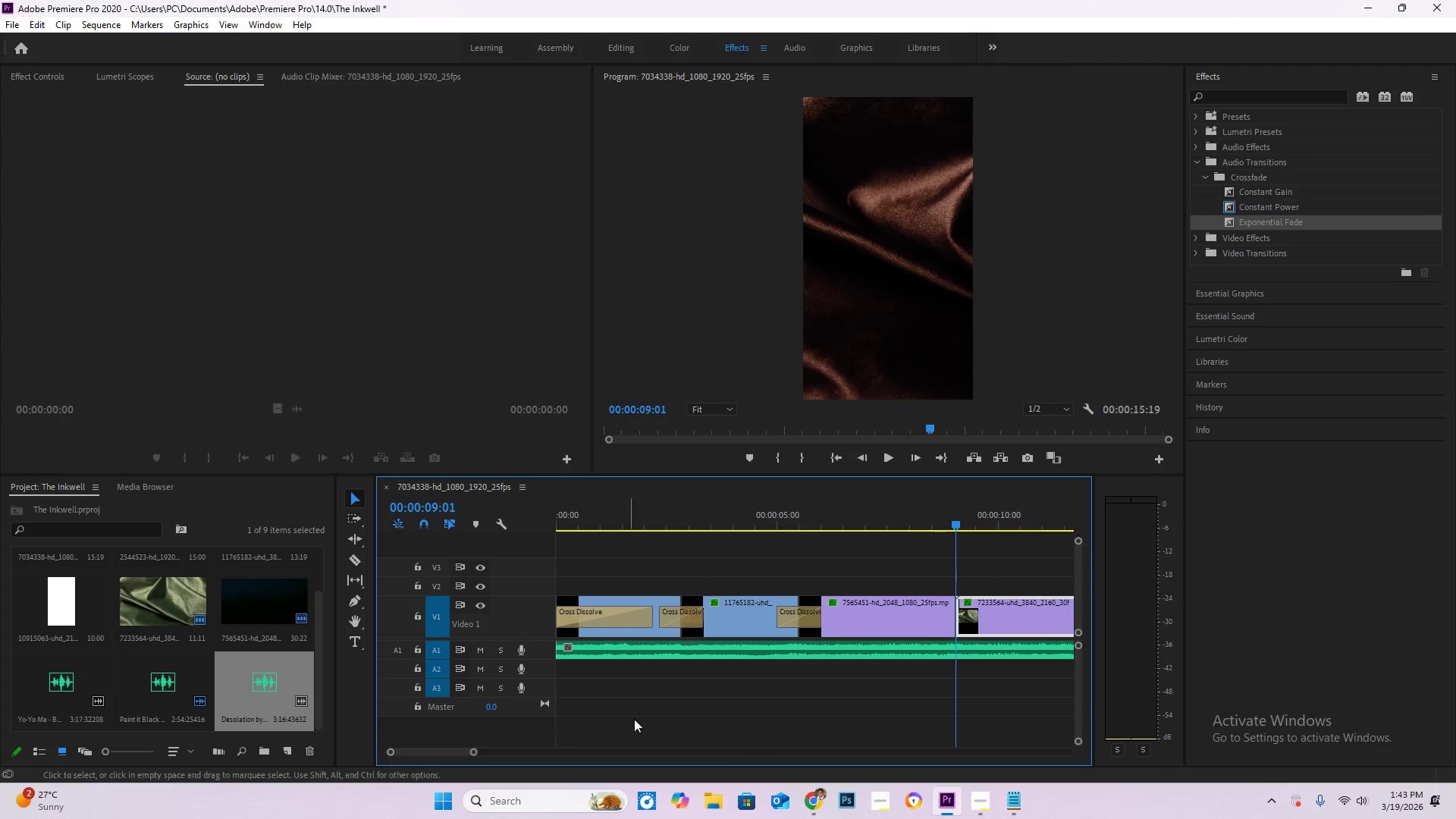 
hold_key(key=AltLeft, duration=0.5)
scroll: coordinate [667, 711], scroll_direction: down, amount: 4.0
 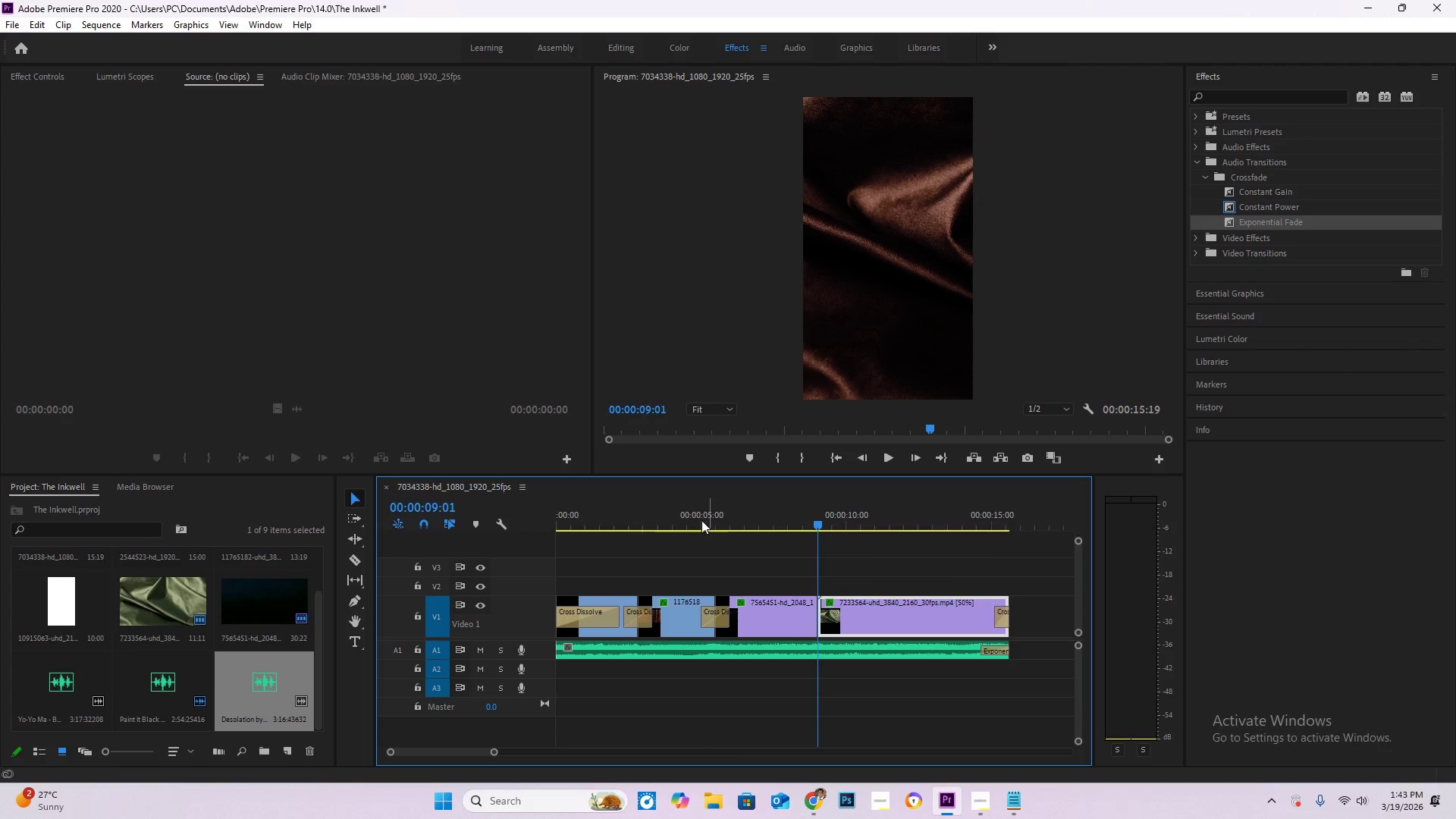 
left_click_drag(start_coordinate=[685, 505], to_coordinate=[626, 501])
 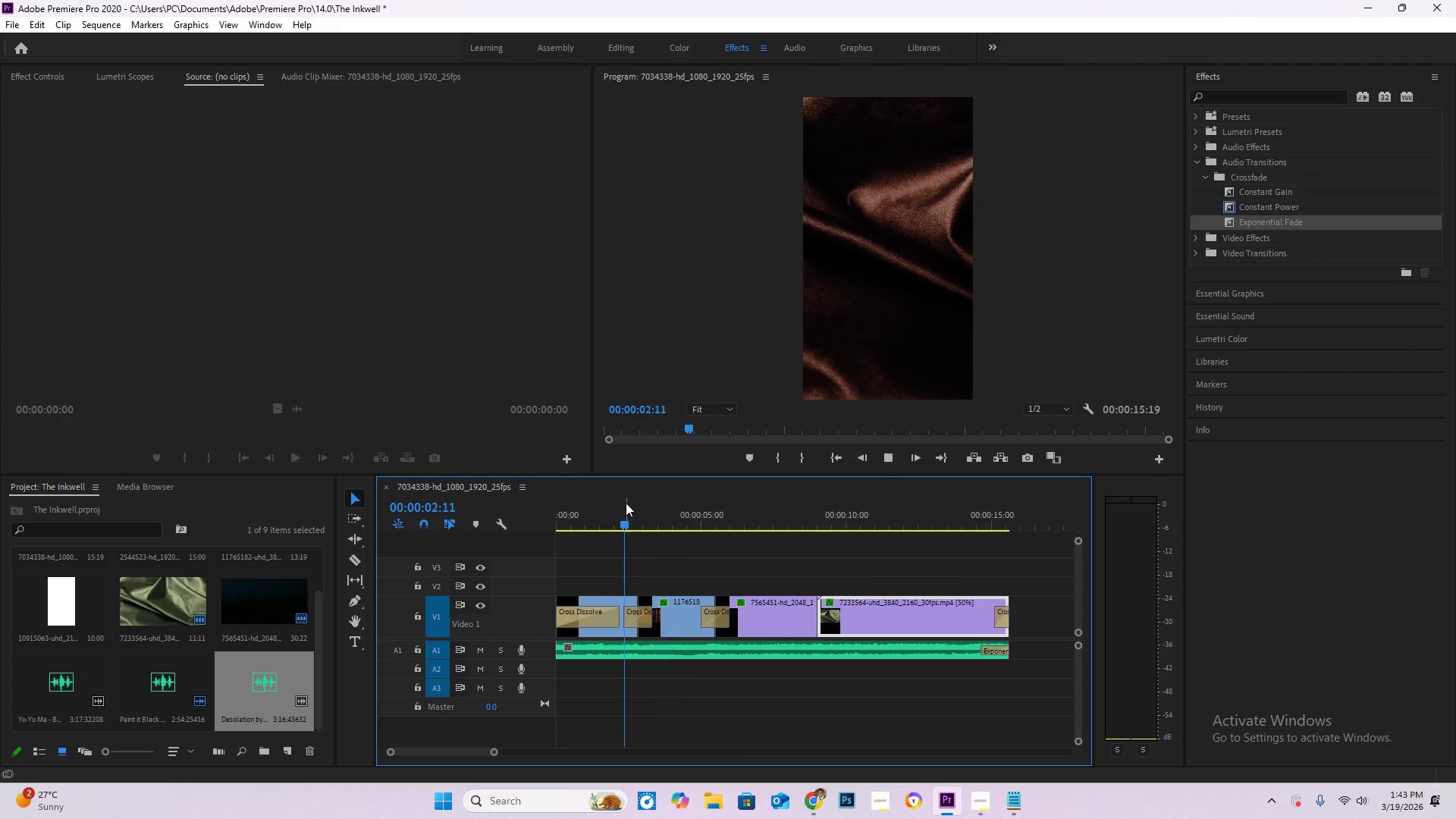 
key(Space)
 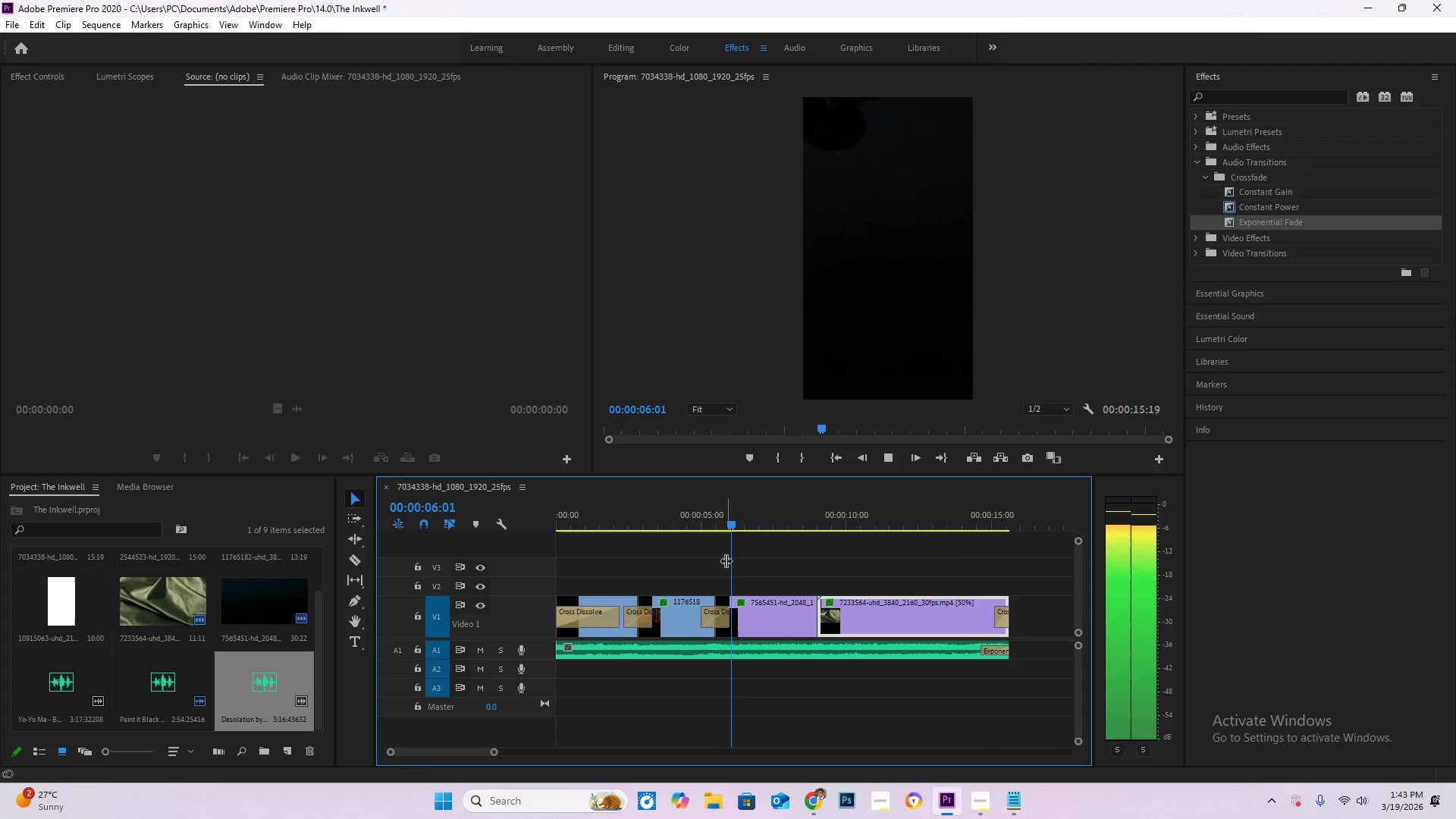 
wait(6.75)
 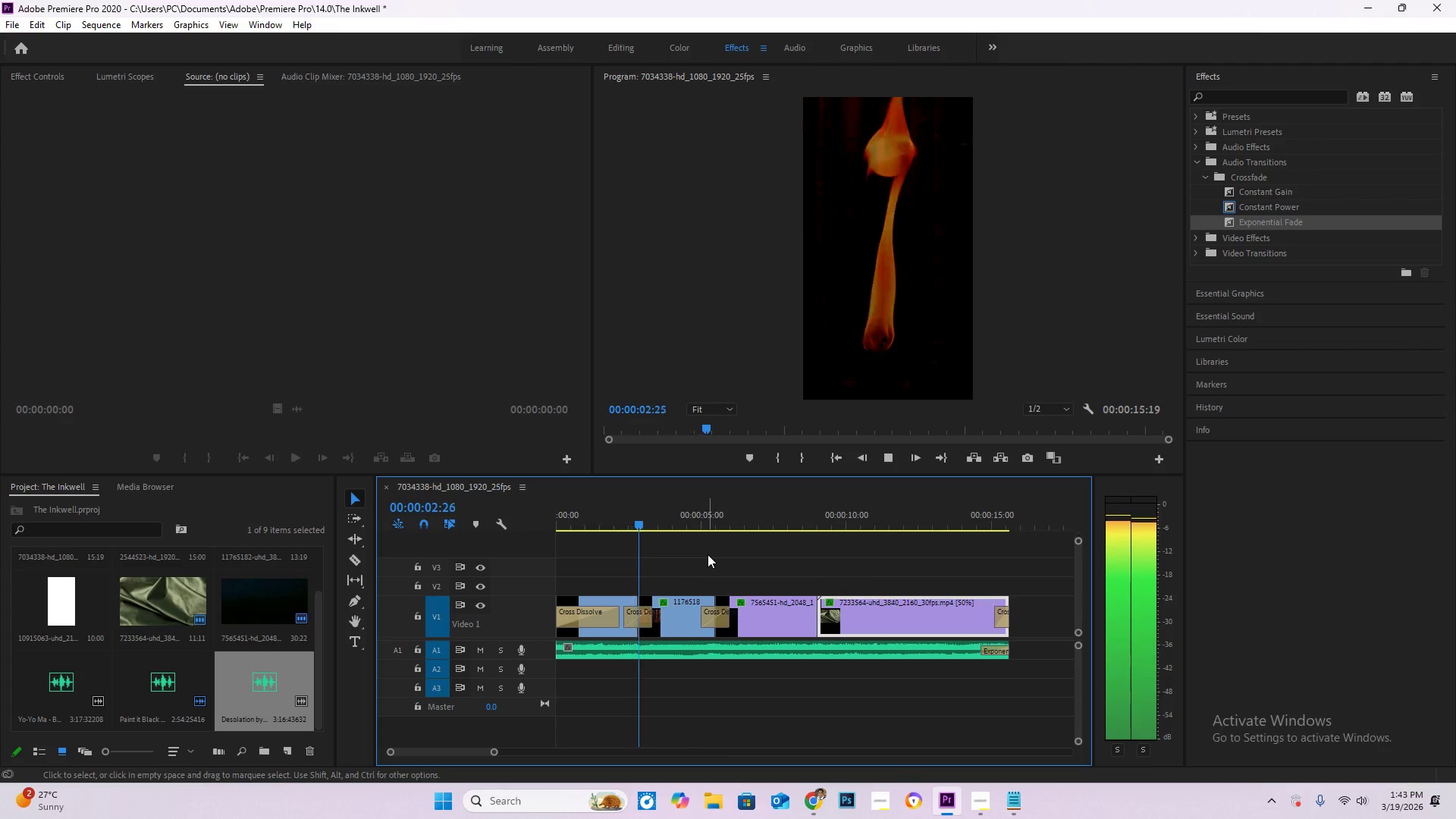 
left_click_drag(start_coordinate=[722, 522], to_coordinate=[532, 485])
 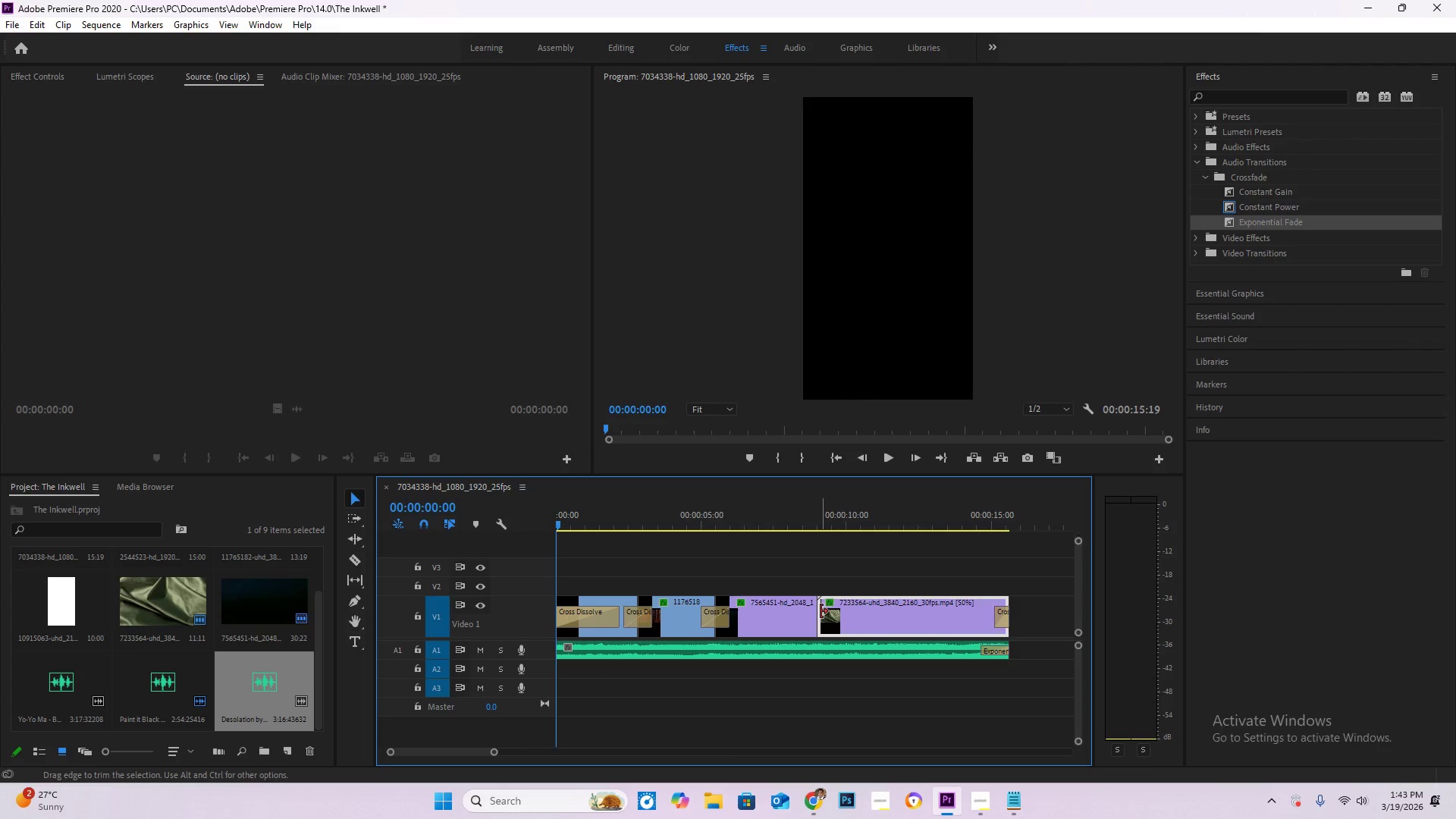 
left_click_drag(start_coordinate=[821, 611], to_coordinate=[877, 616])
 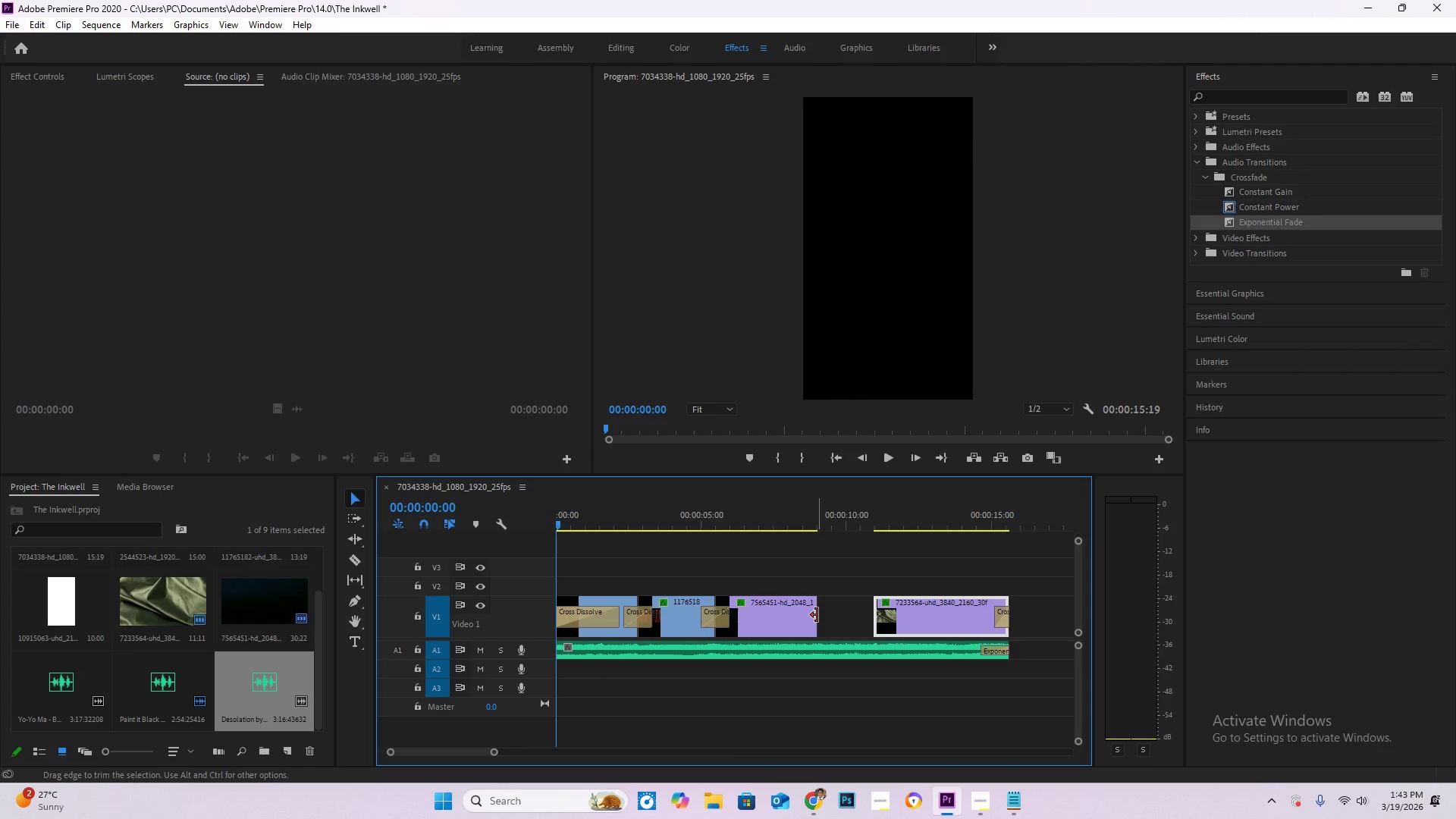 
left_click_drag(start_coordinate=[817, 615], to_coordinate=[871, 617])
 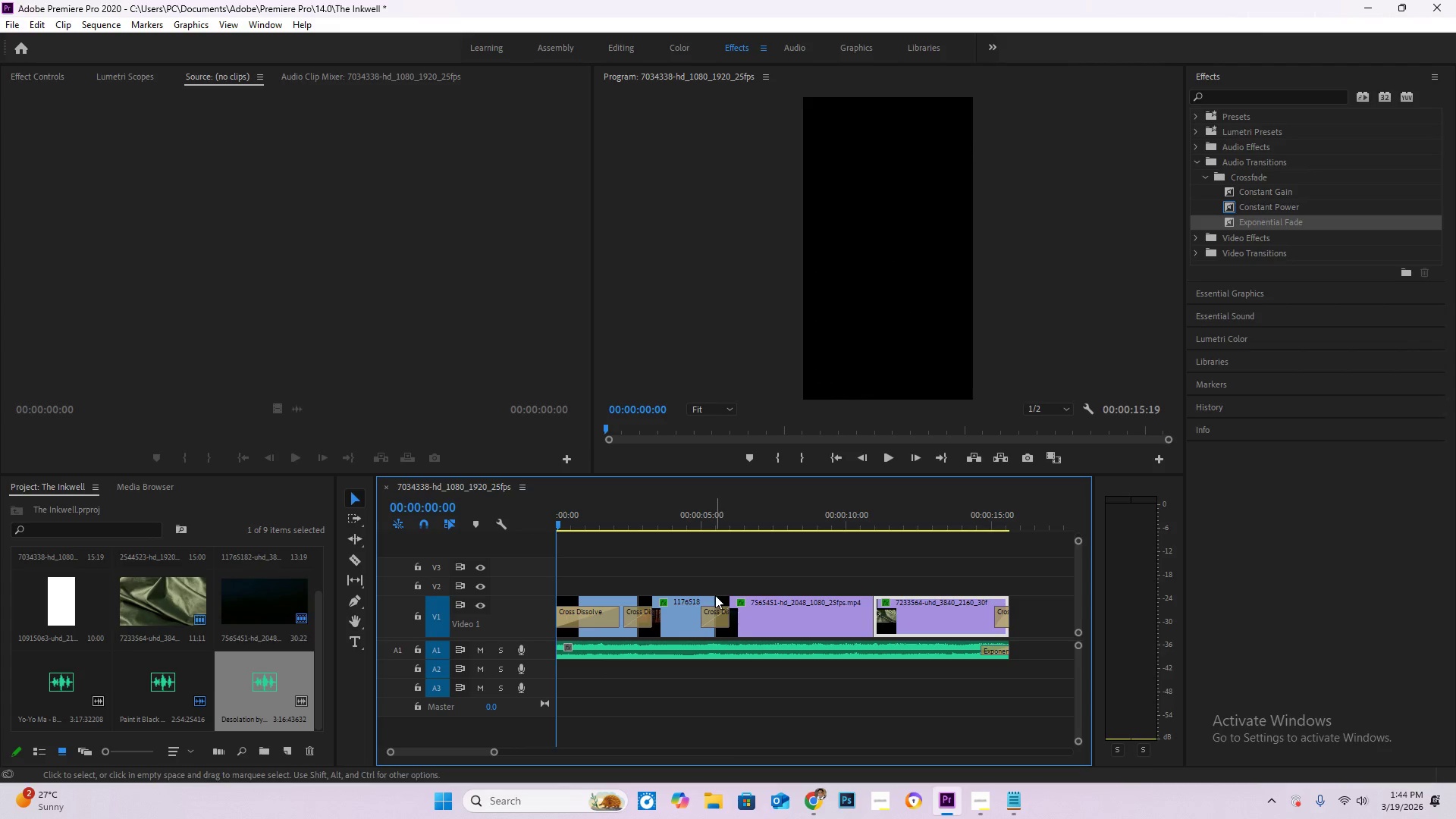 
left_click_drag(start_coordinate=[717, 597], to_coordinate=[752, 601])
 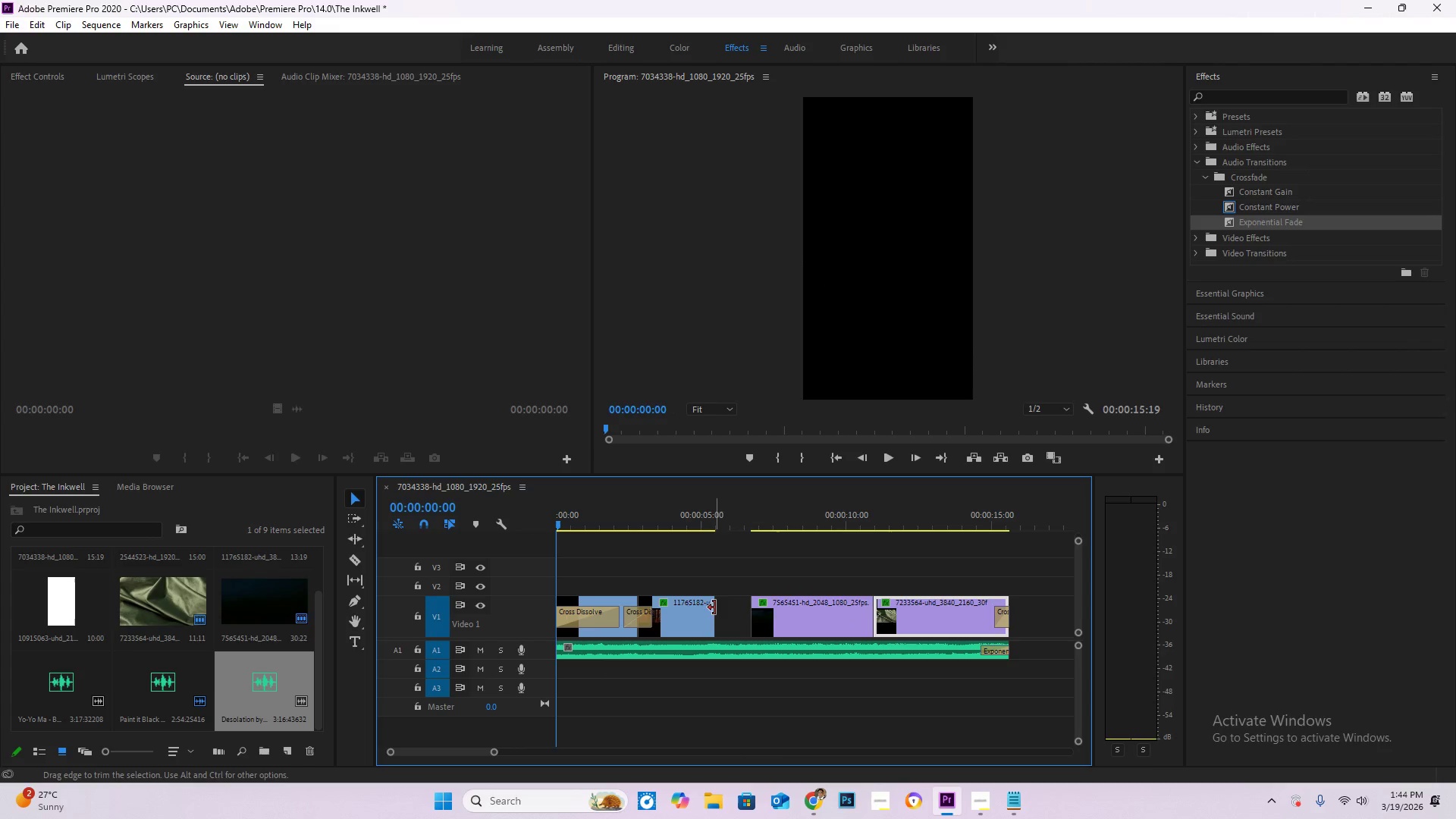 
left_click_drag(start_coordinate=[714, 607], to_coordinate=[749, 610])
 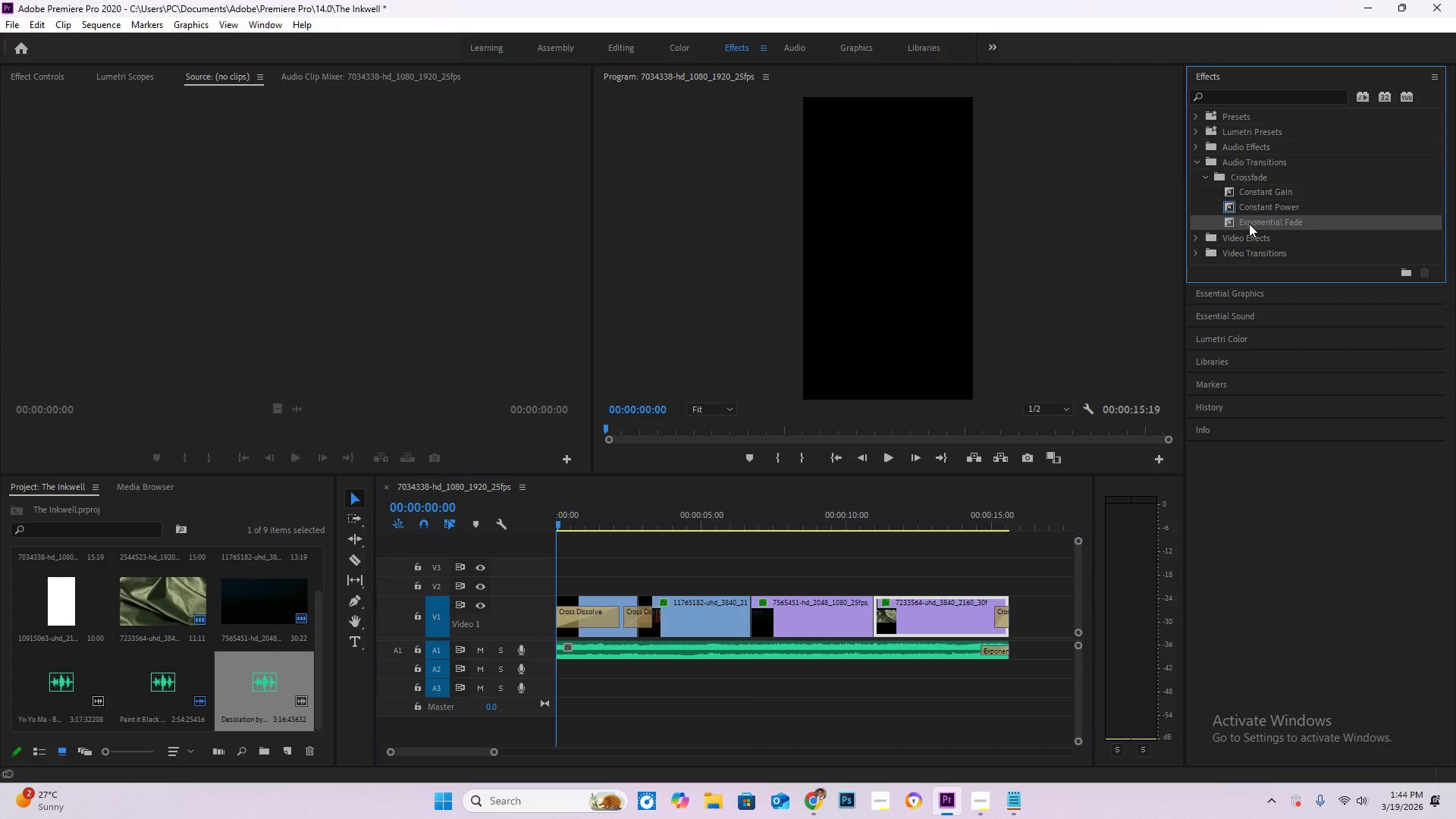 
left_click([1191, 158])
 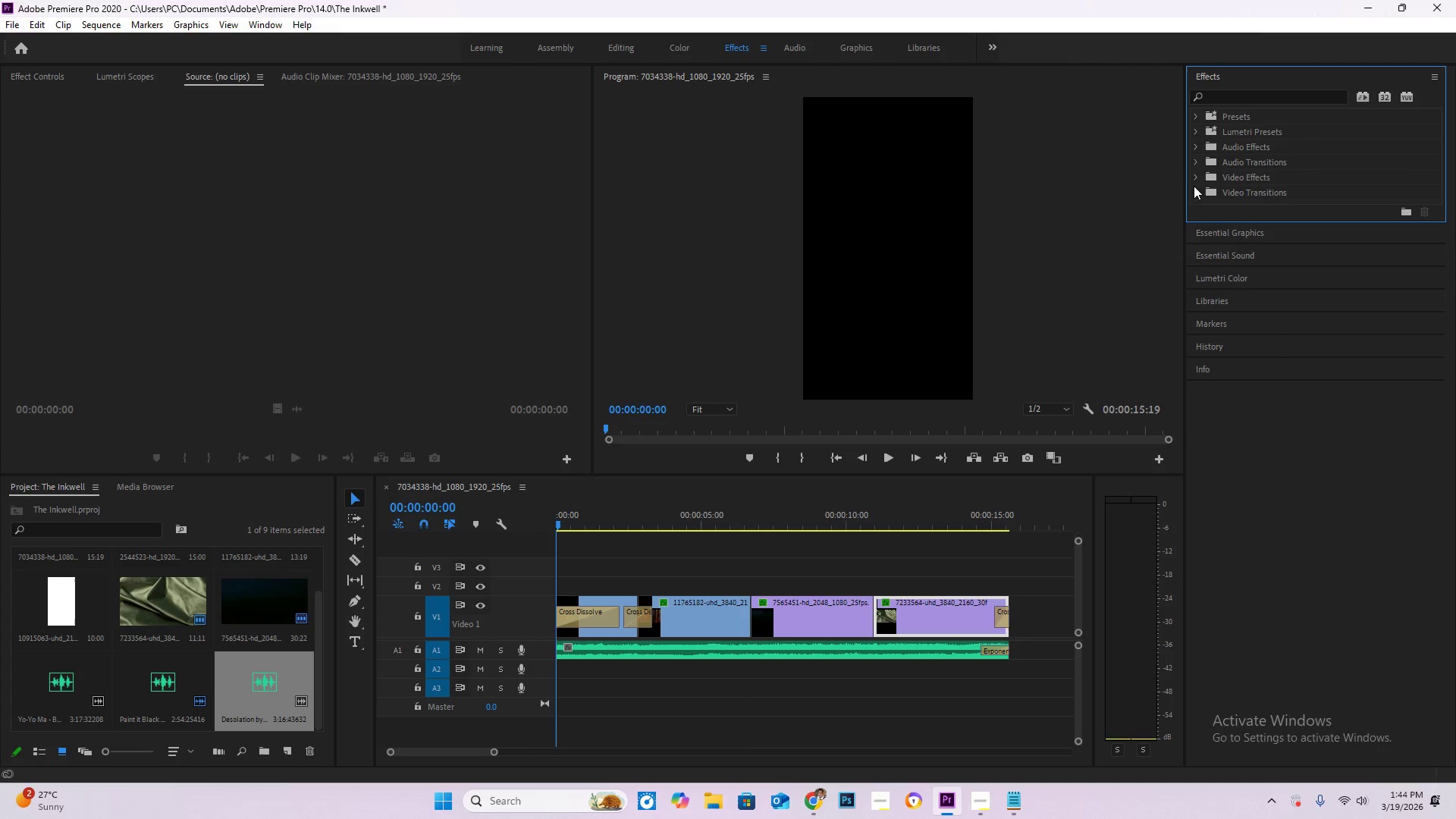 
left_click([1196, 195])
 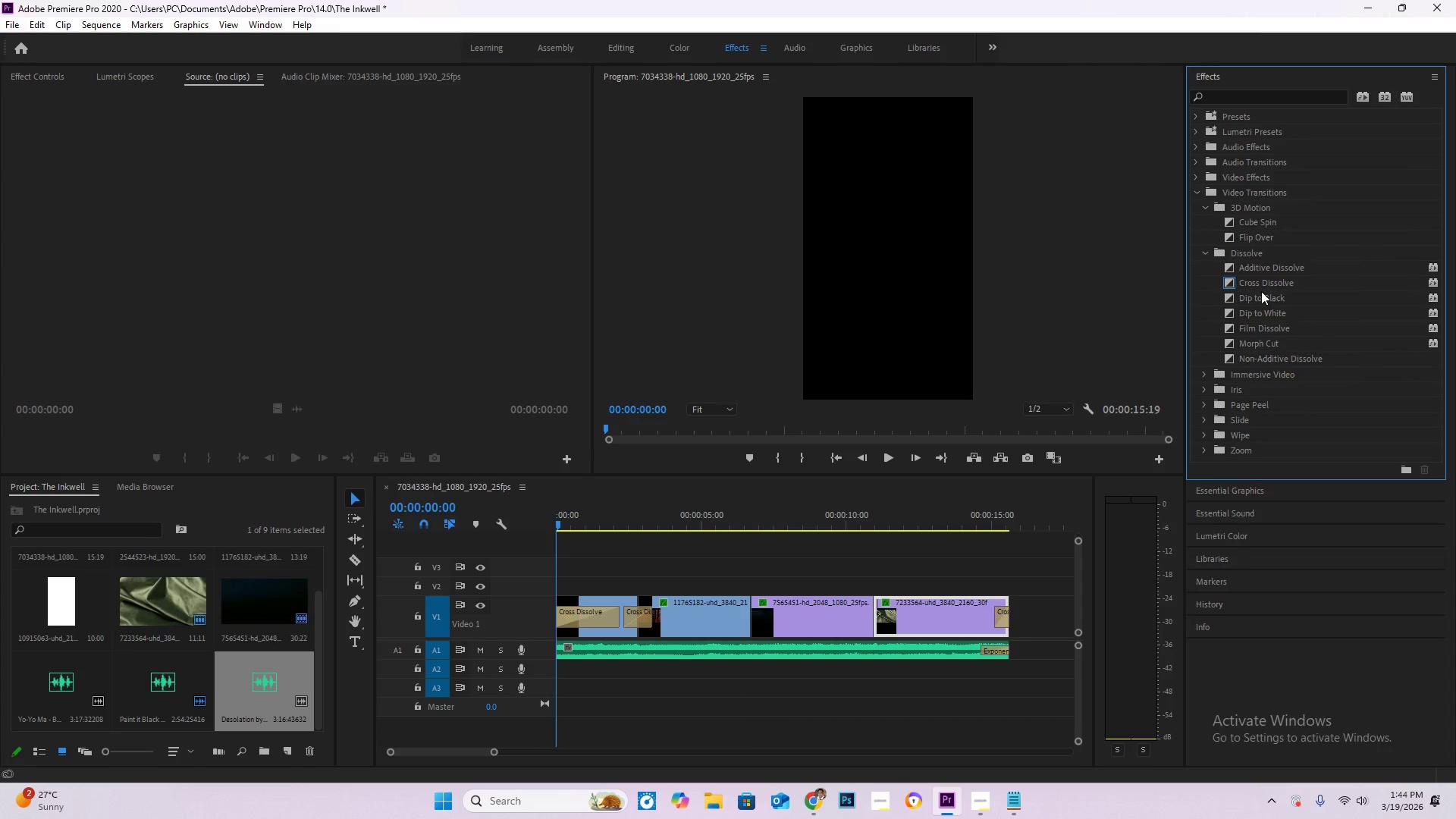 
left_click_drag(start_coordinate=[1263, 283], to_coordinate=[747, 610])
 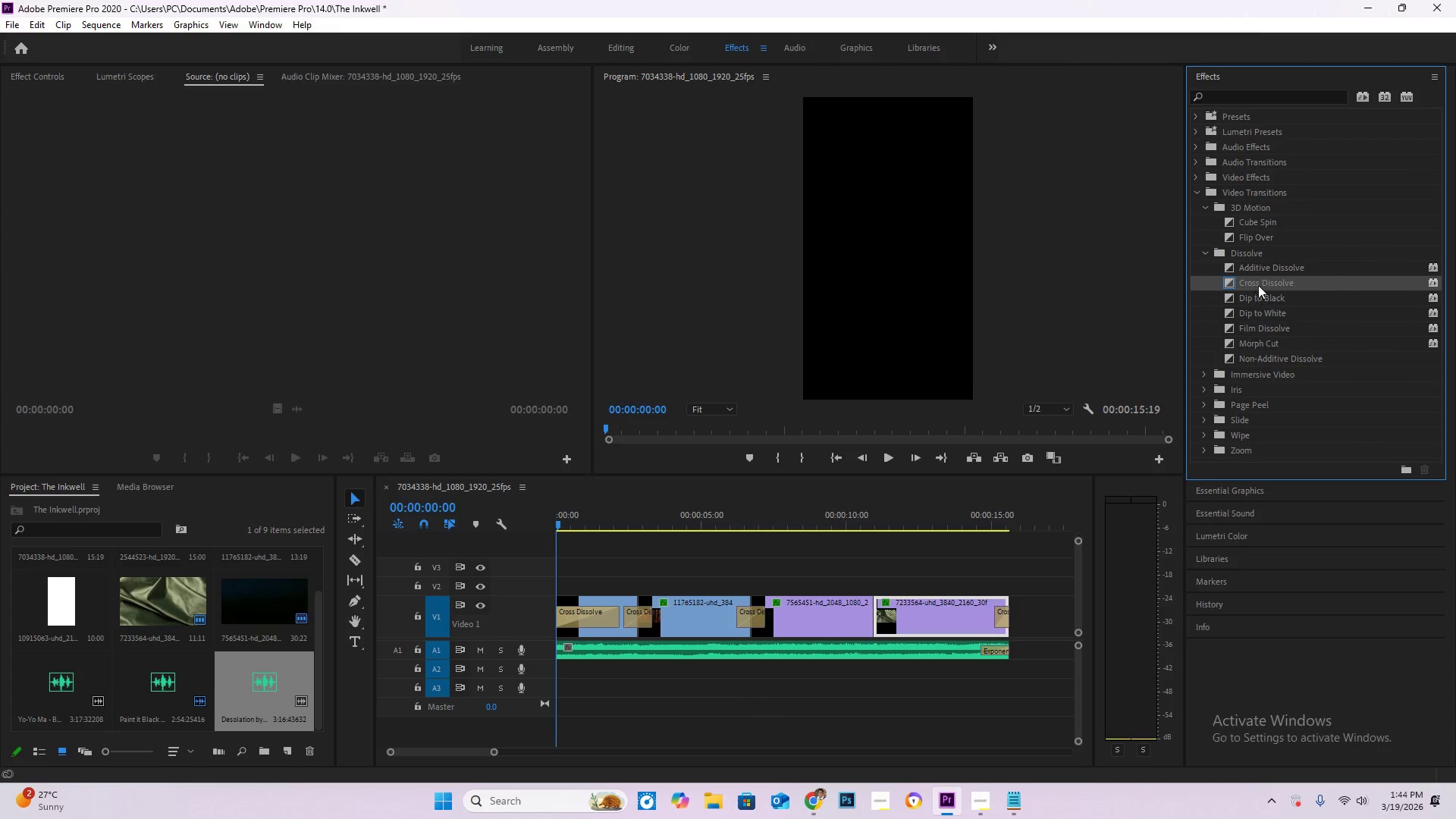 
left_click_drag(start_coordinate=[1262, 280], to_coordinate=[875, 617])
 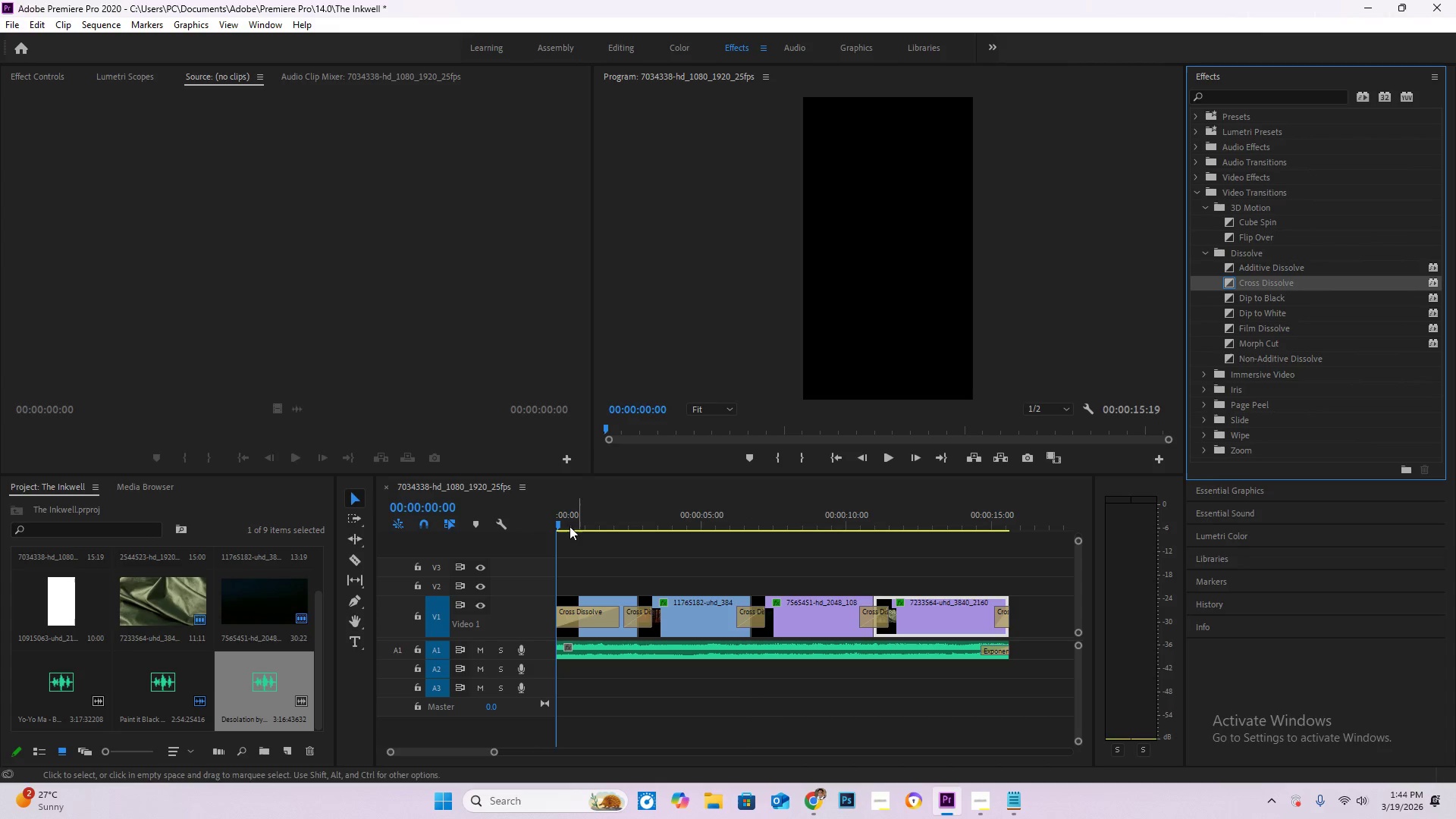 
left_click_drag(start_coordinate=[560, 522], to_coordinate=[535, 521])
 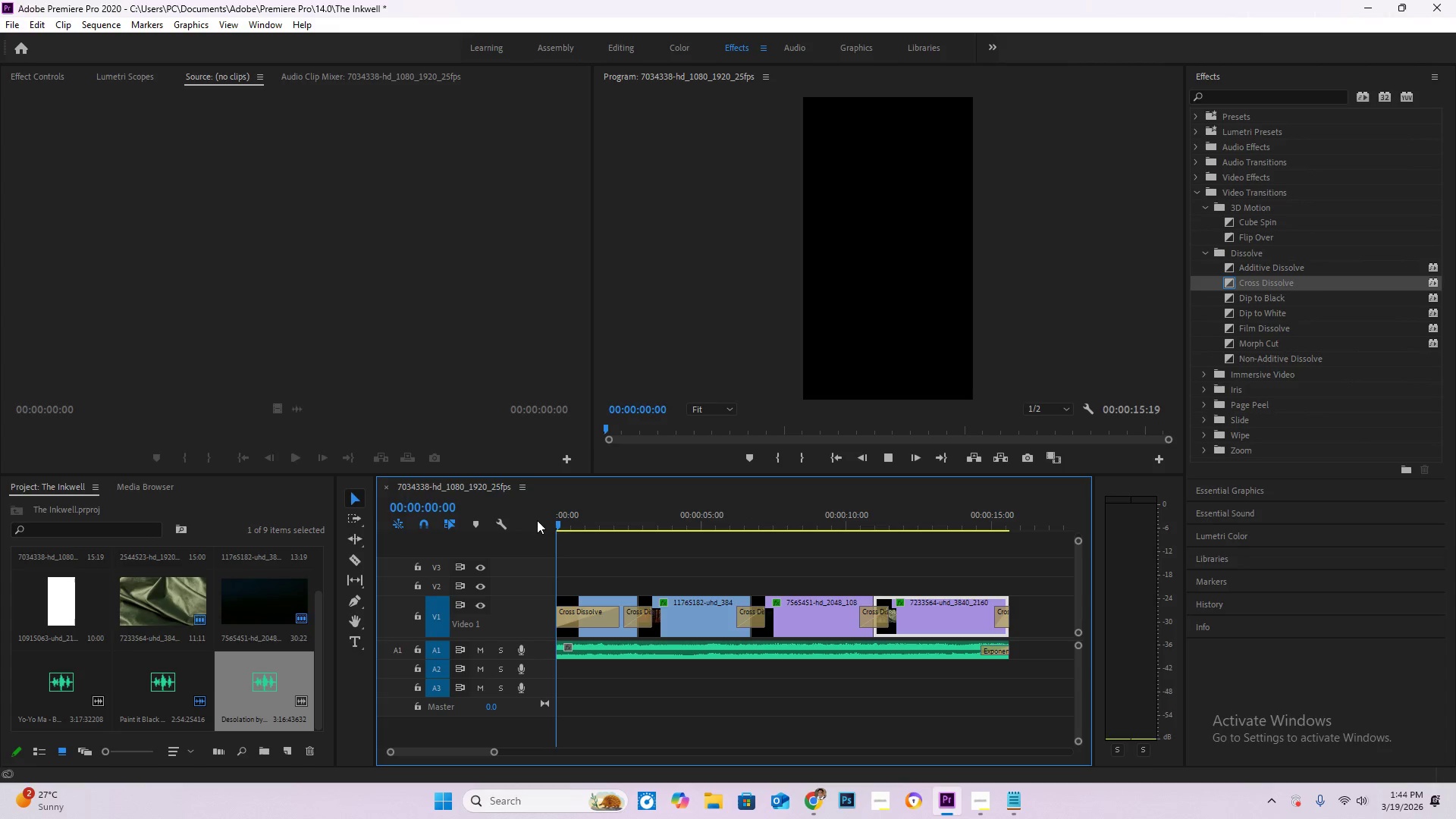 
key(Space)
 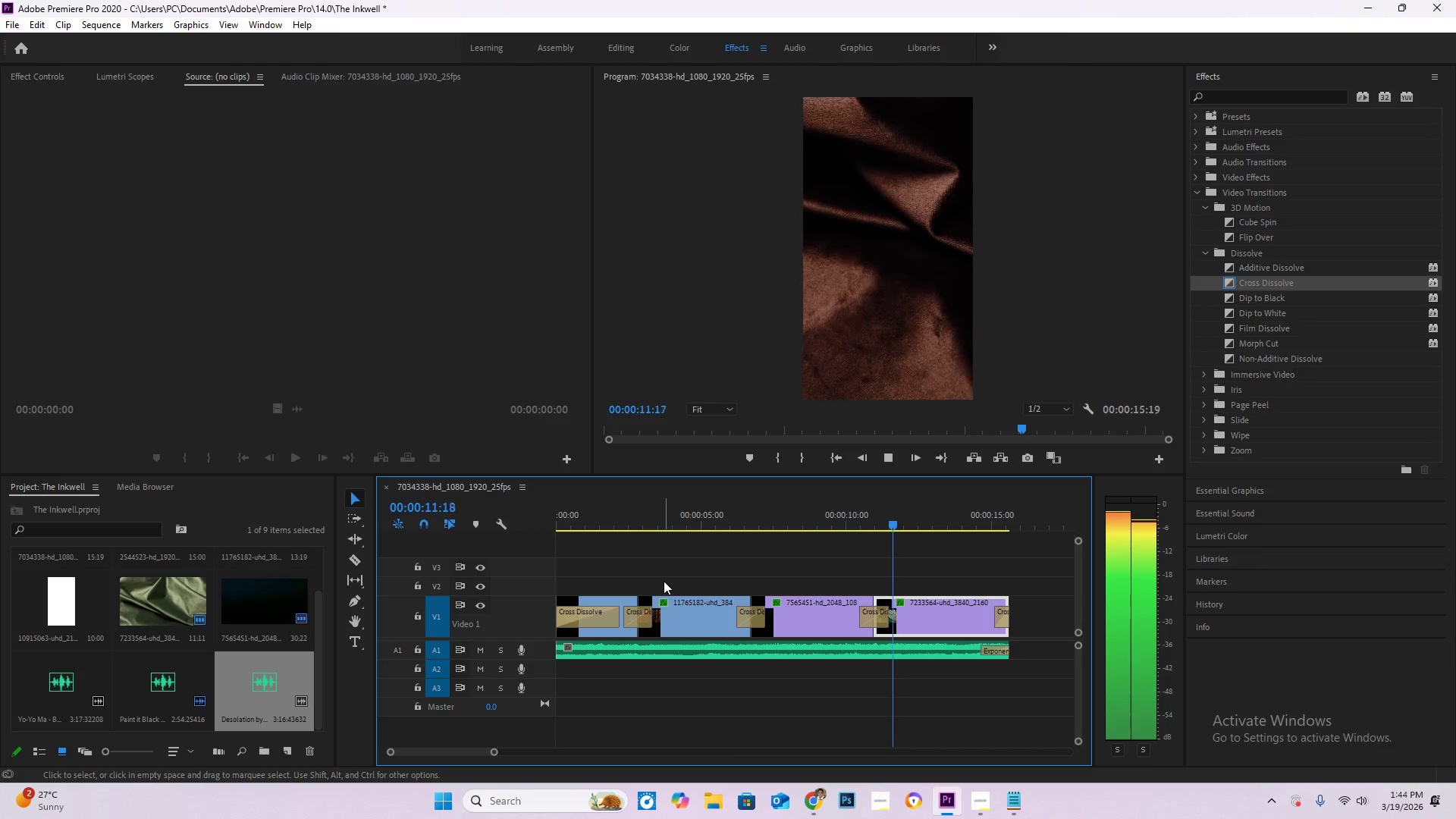 
wait(16.61)
 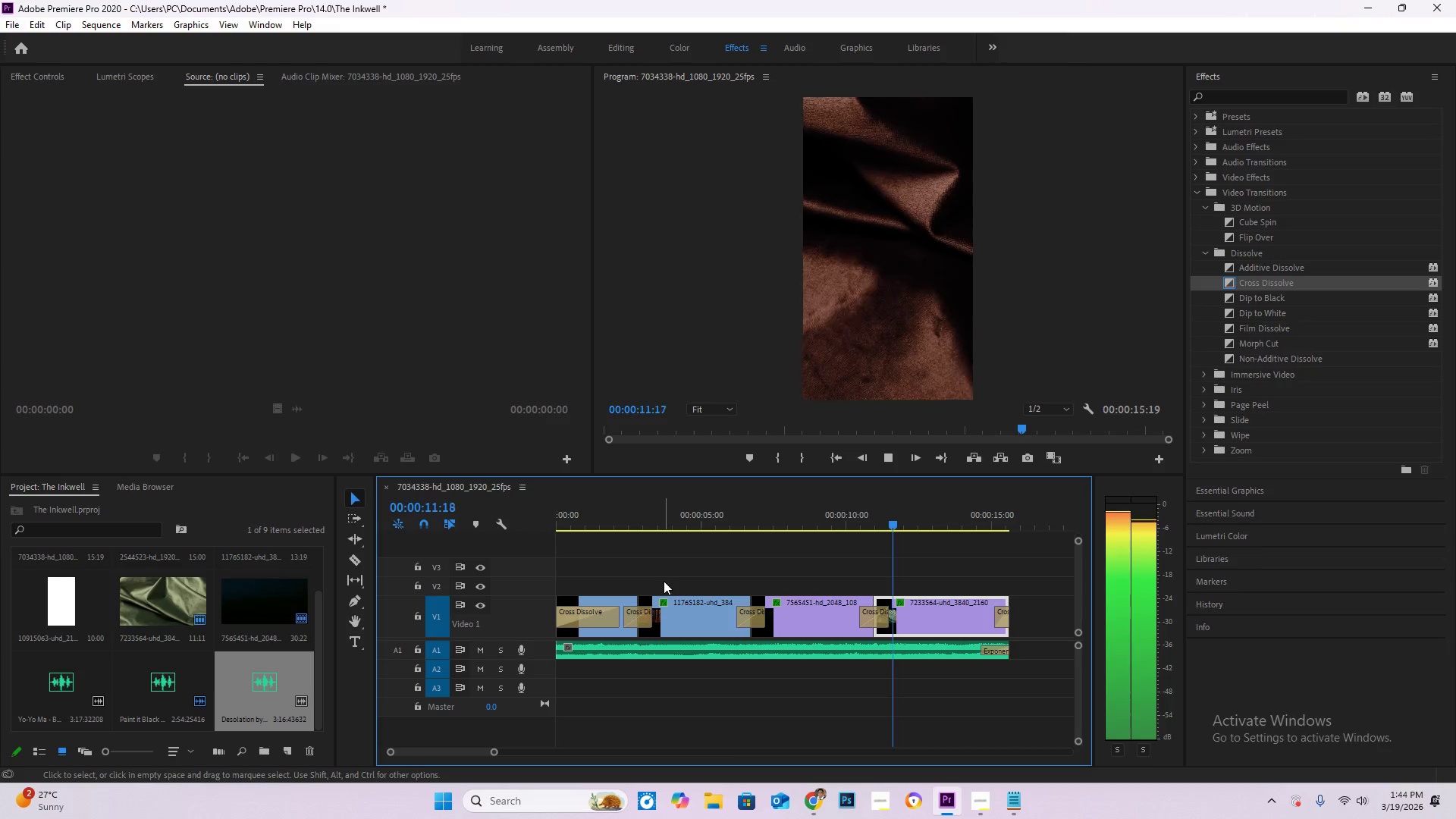 
left_click_drag(start_coordinate=[597, 516], to_coordinate=[495, 518])
 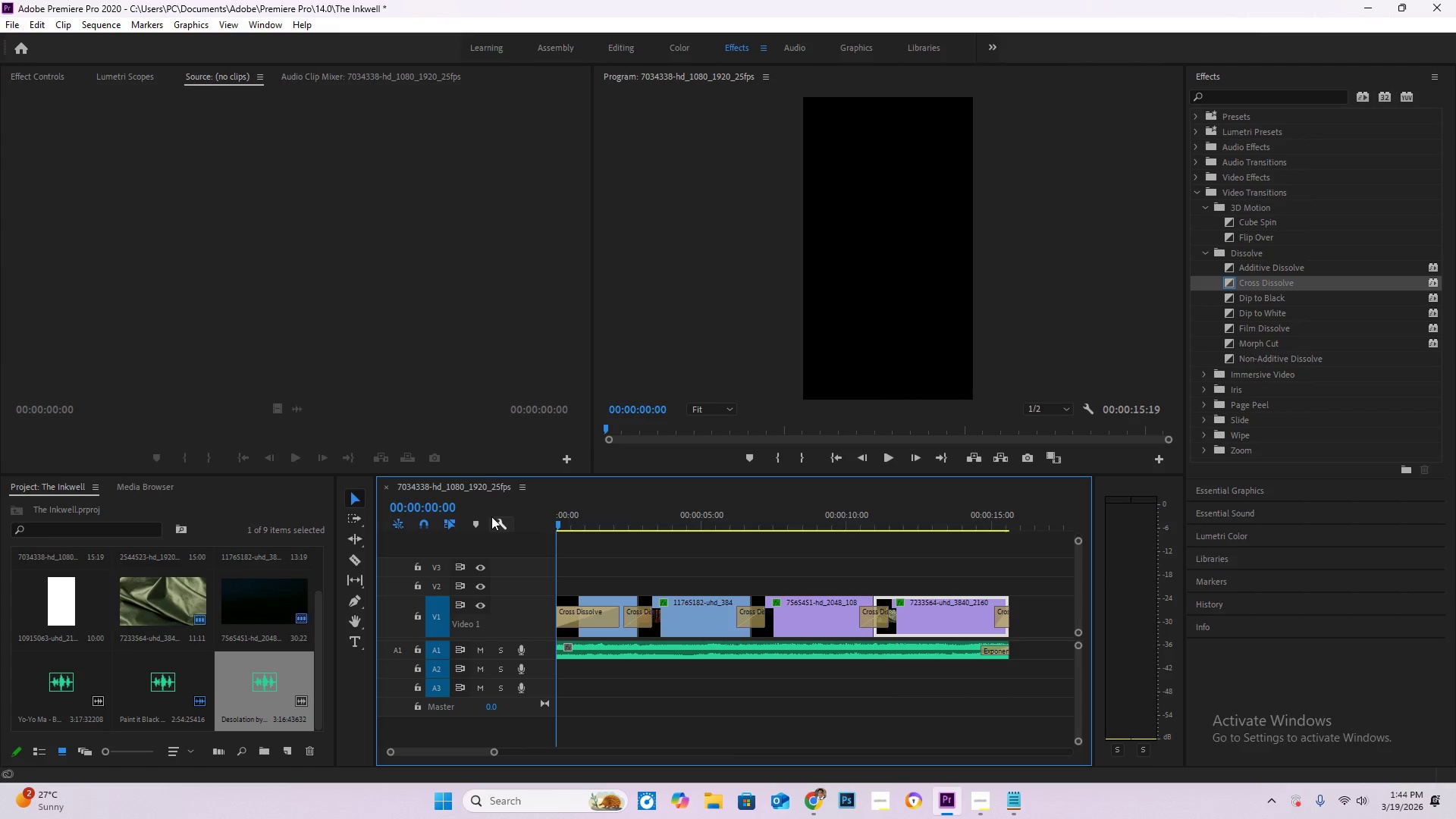 
key(Space)
 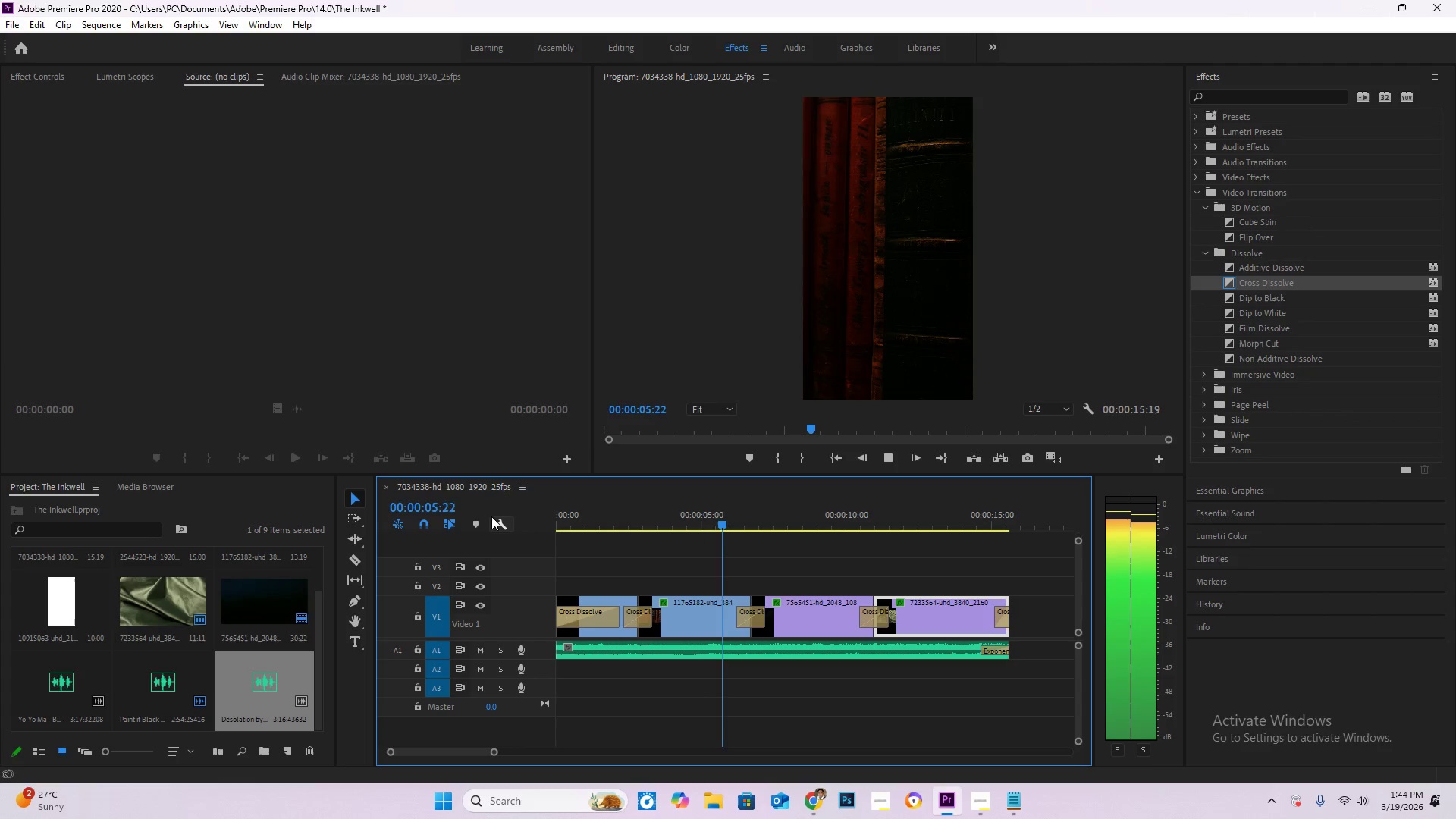 
wait(7.73)
 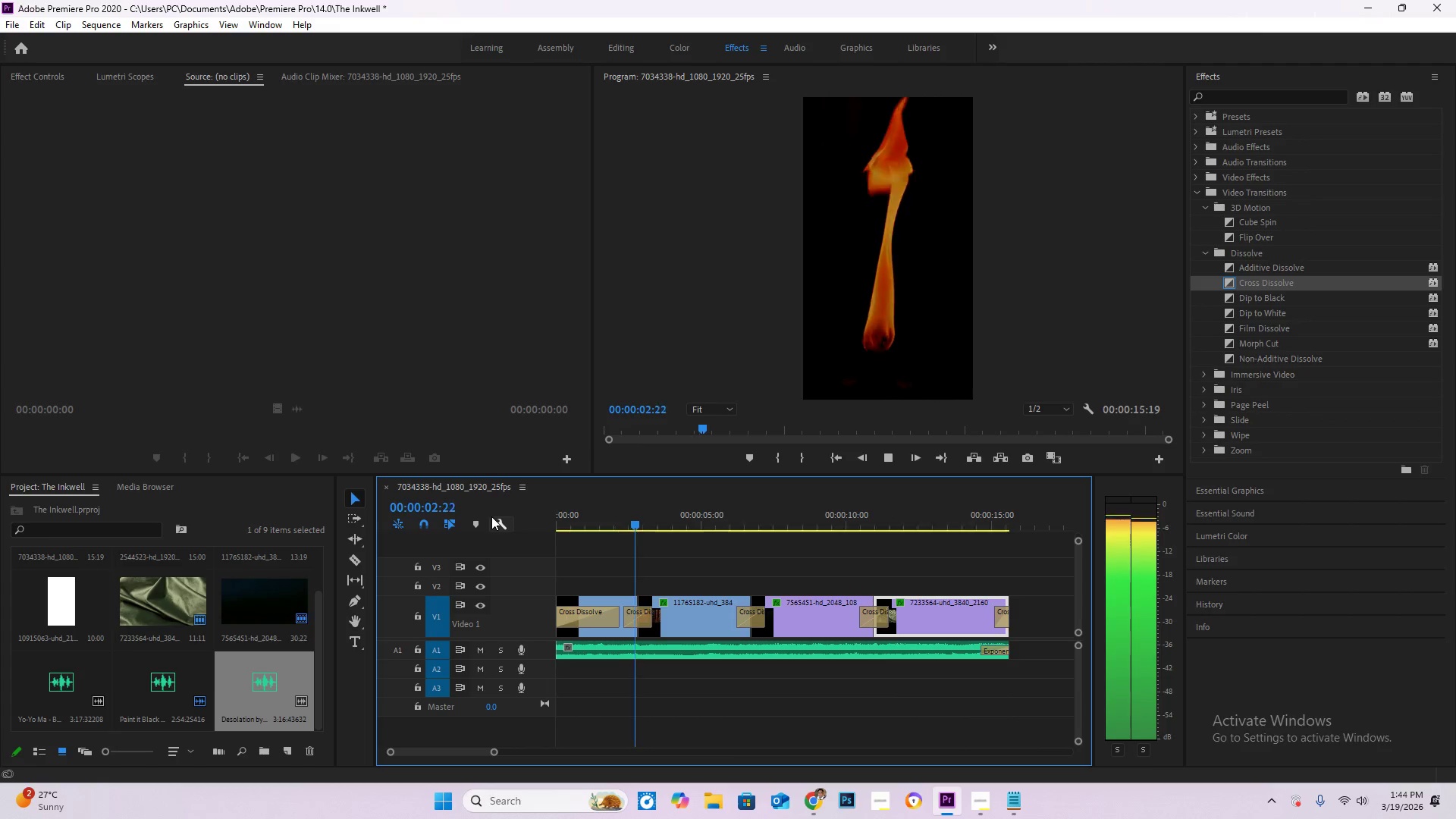 
key(Space)
 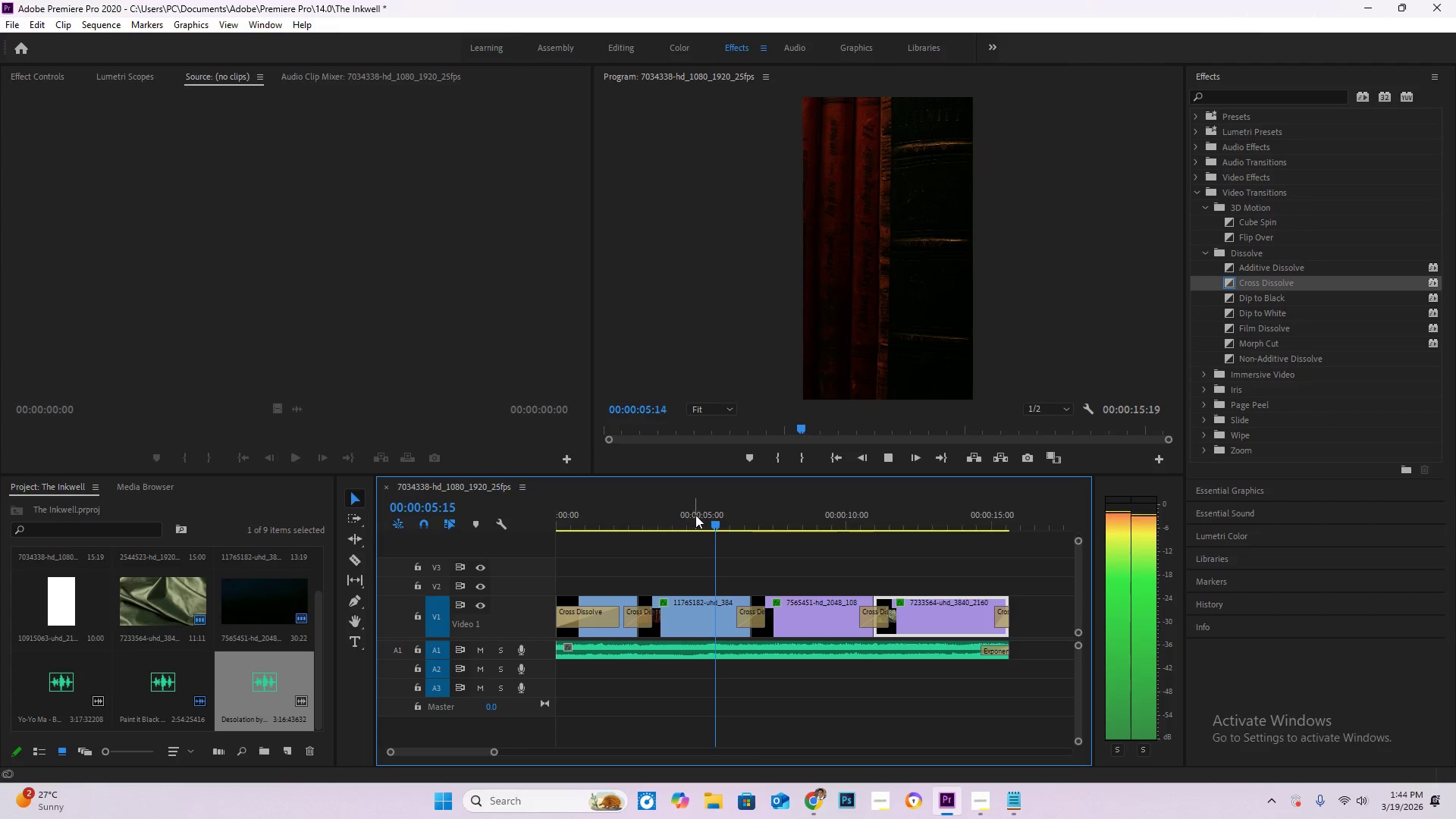 
left_click_drag(start_coordinate=[697, 516], to_coordinate=[689, 515])
 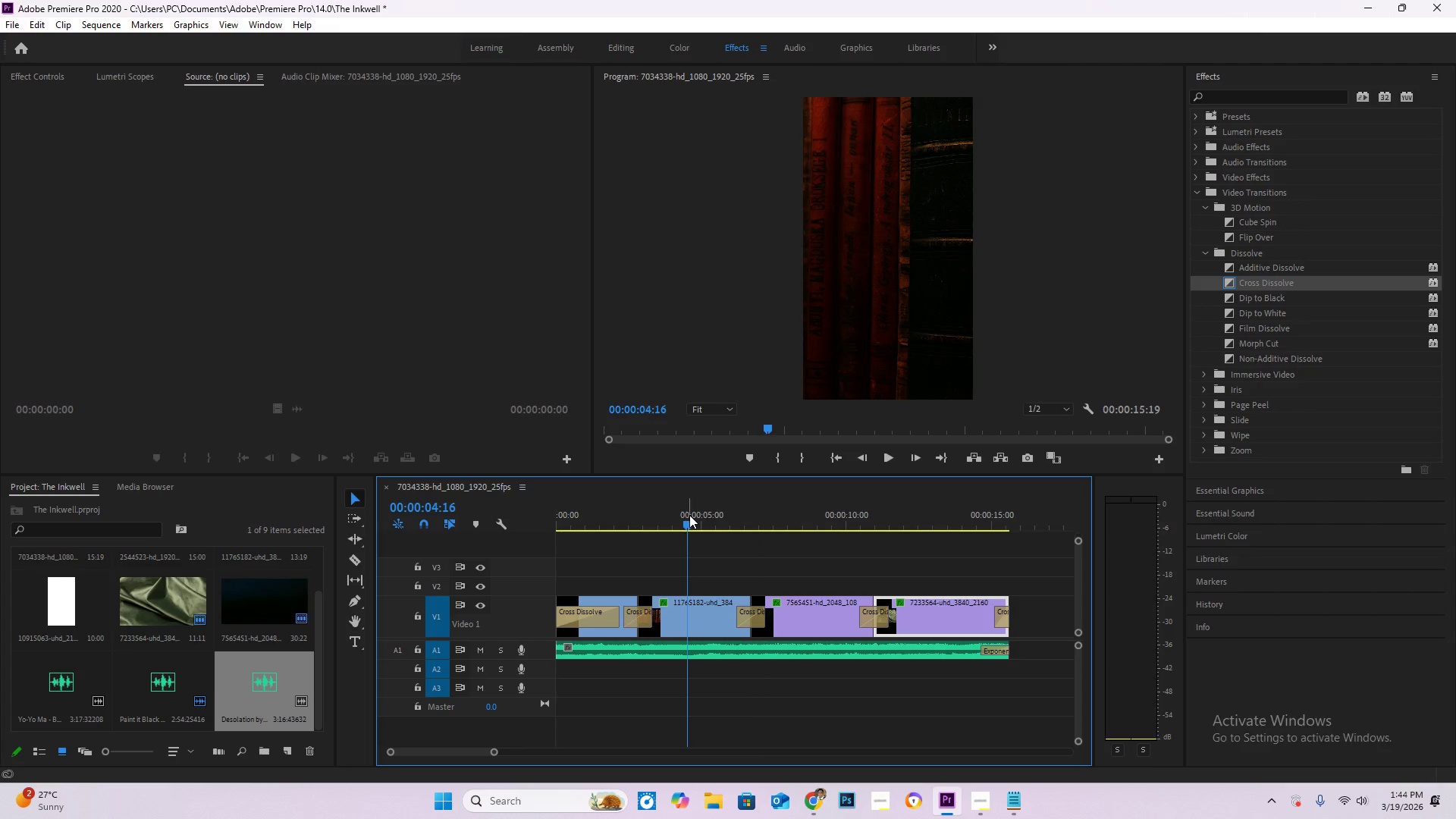 
key(Space)
 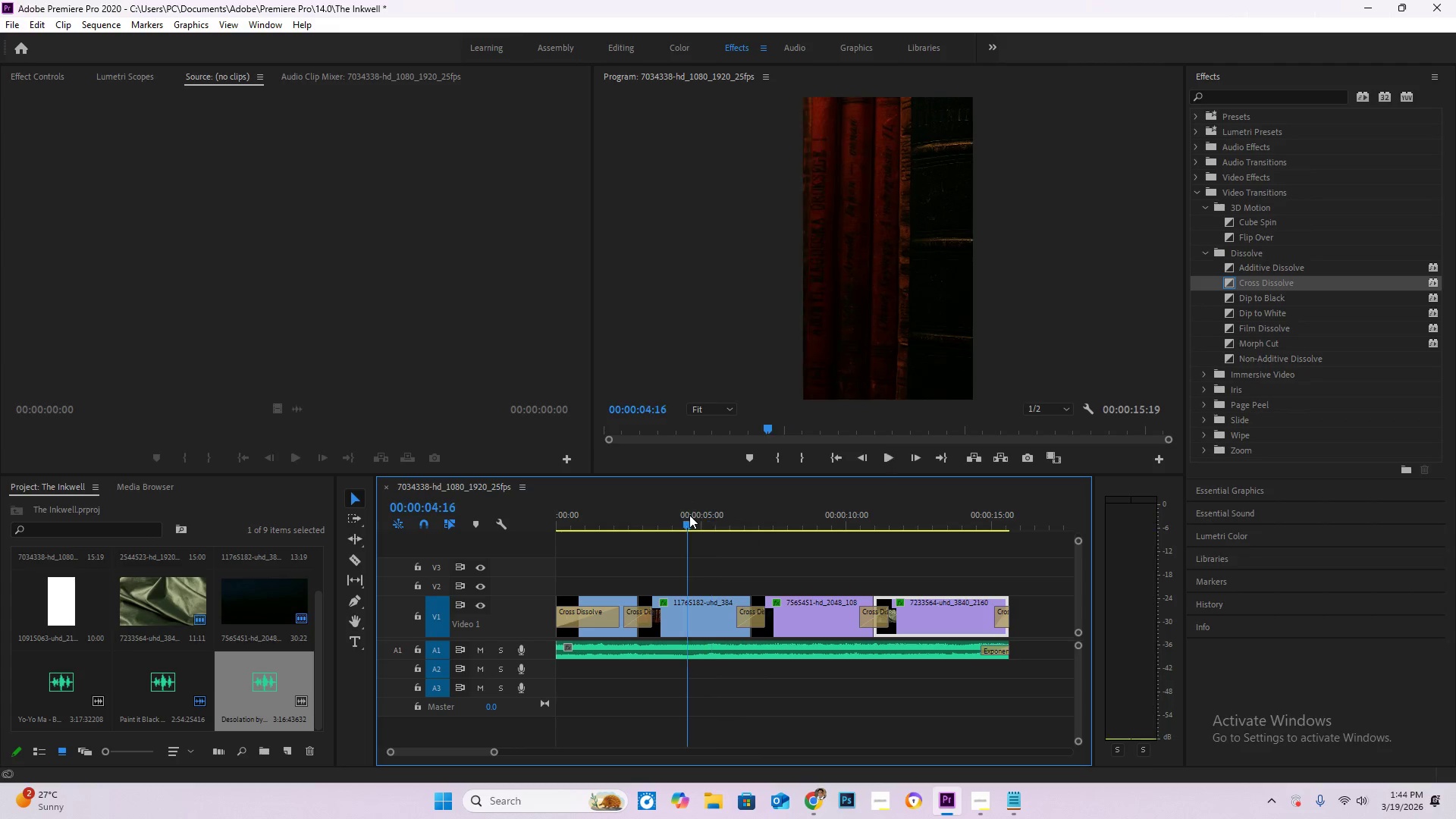 
key(Space)
 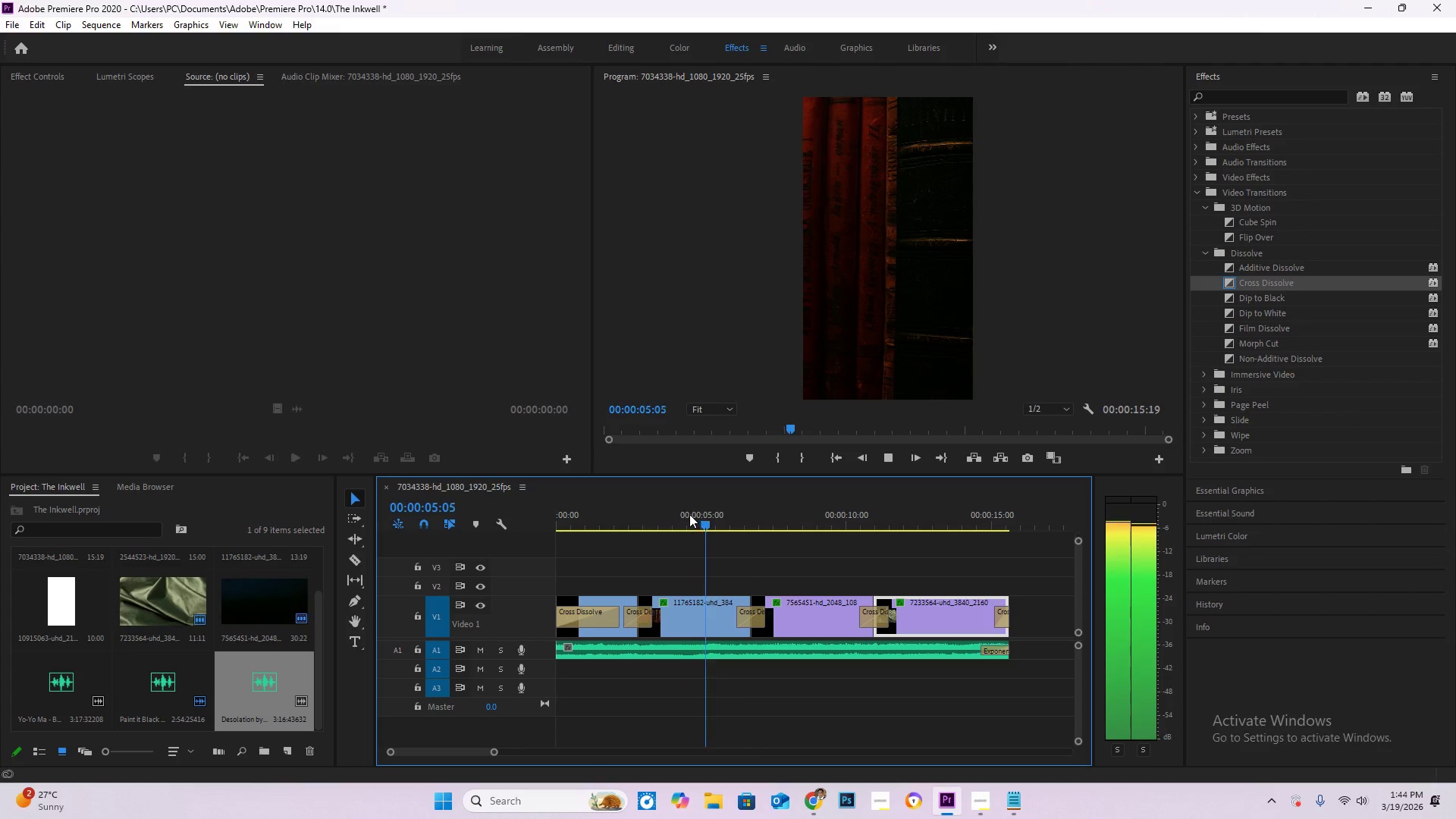 
left_click_drag(start_coordinate=[694, 515], to_coordinate=[703, 519])
 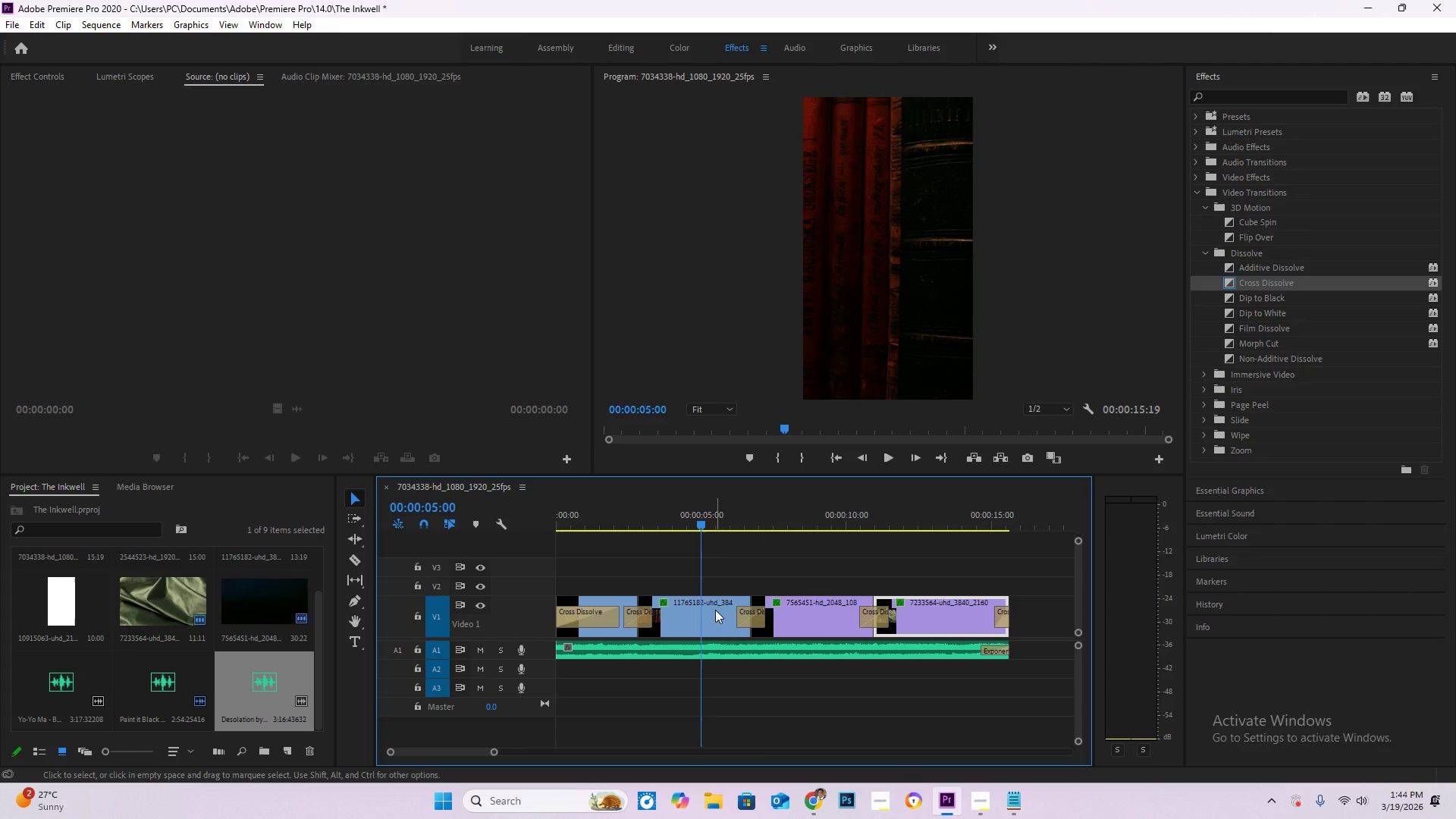 
key(C)
 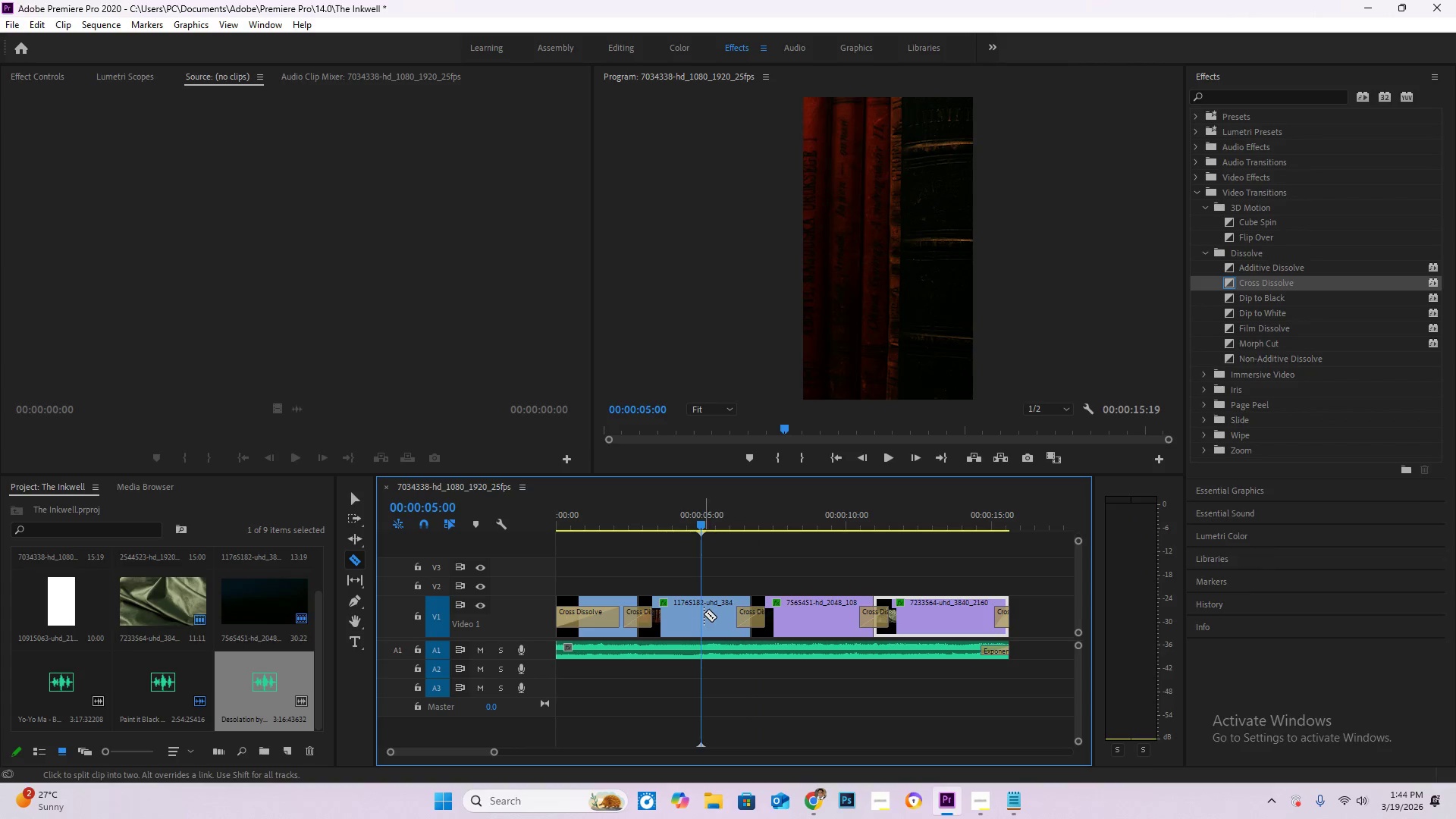 
left_click([702, 613])
 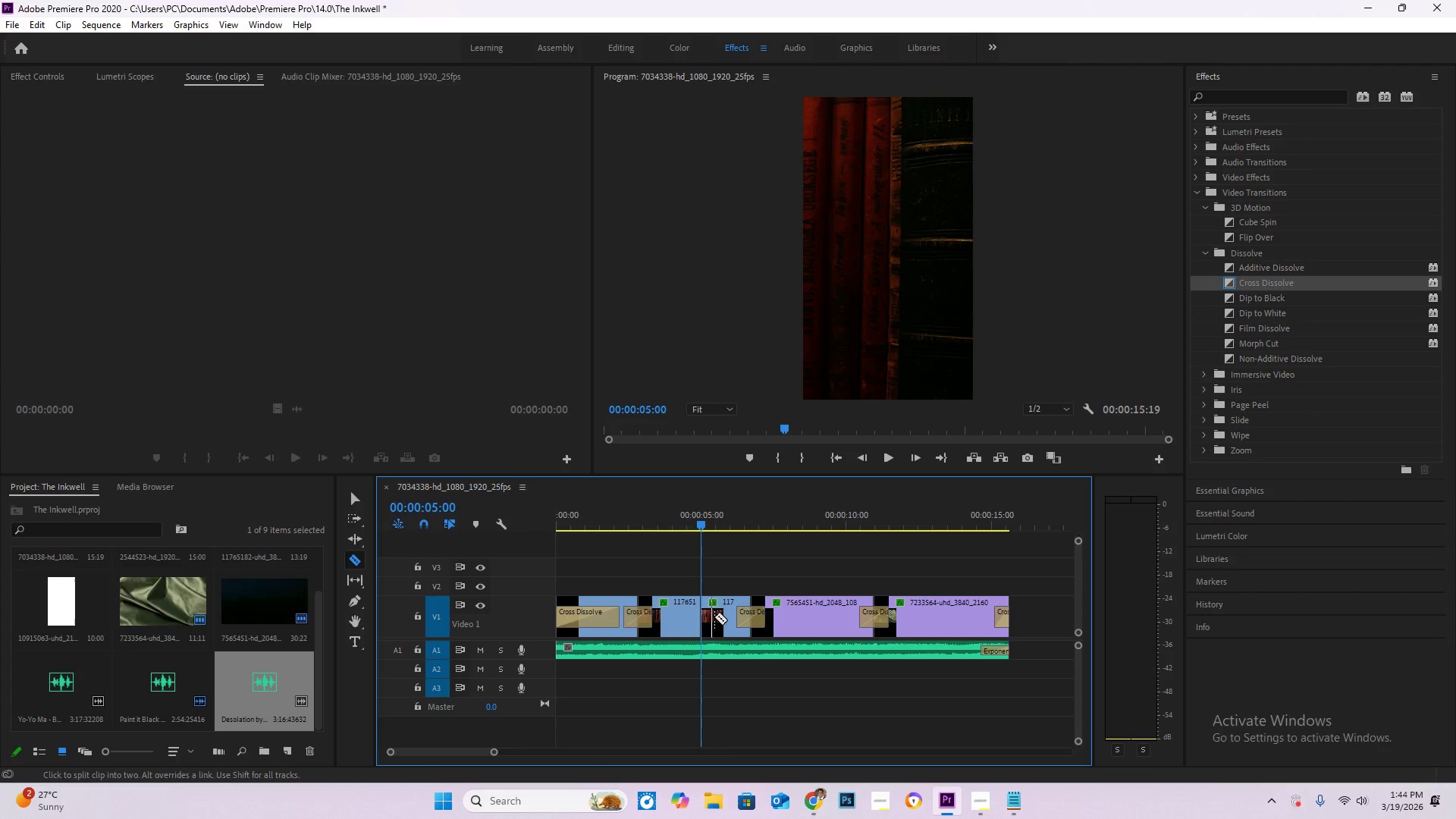 
key(V)
 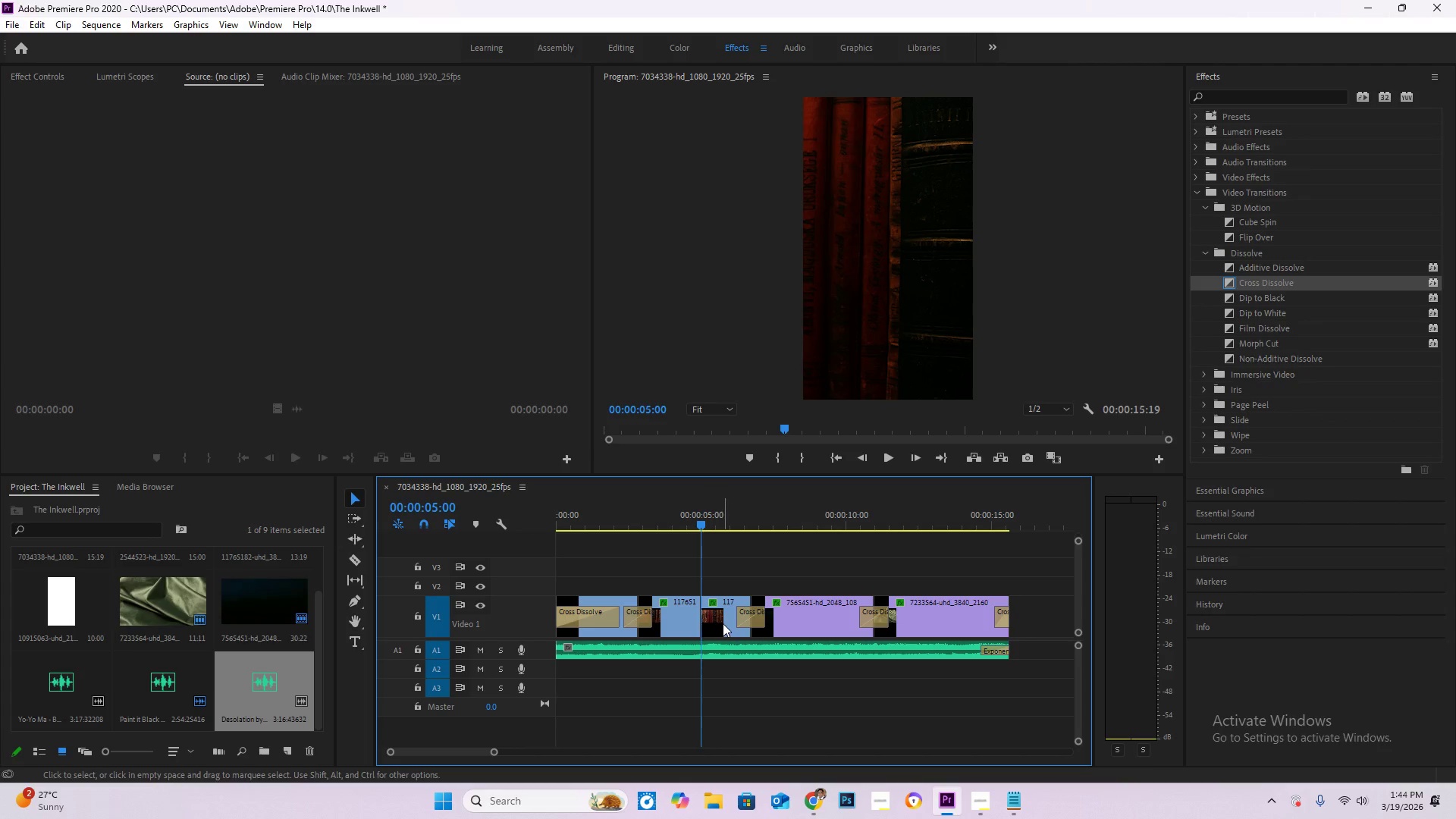 
double_click([723, 623])
 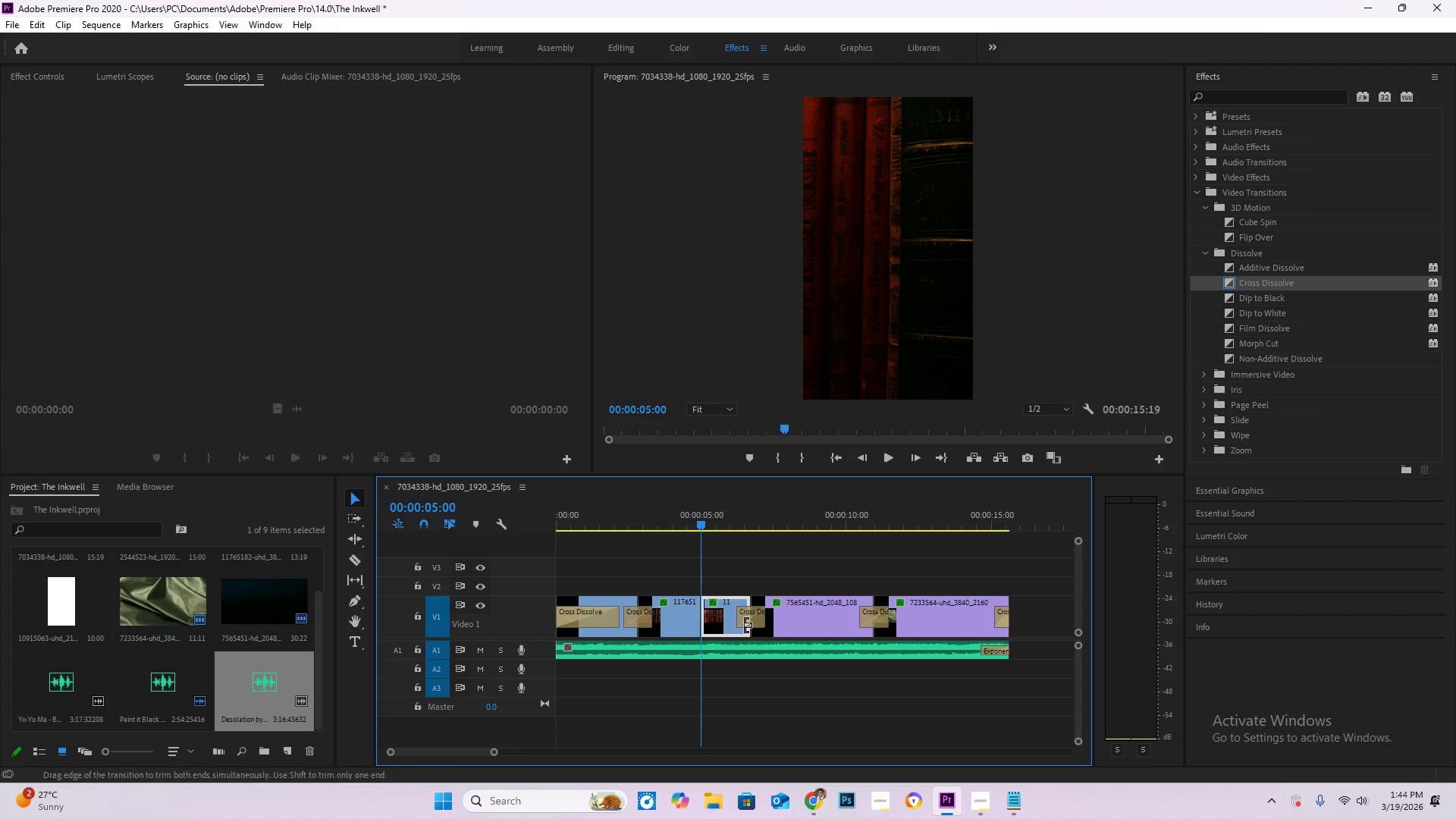 
key(Delete)
 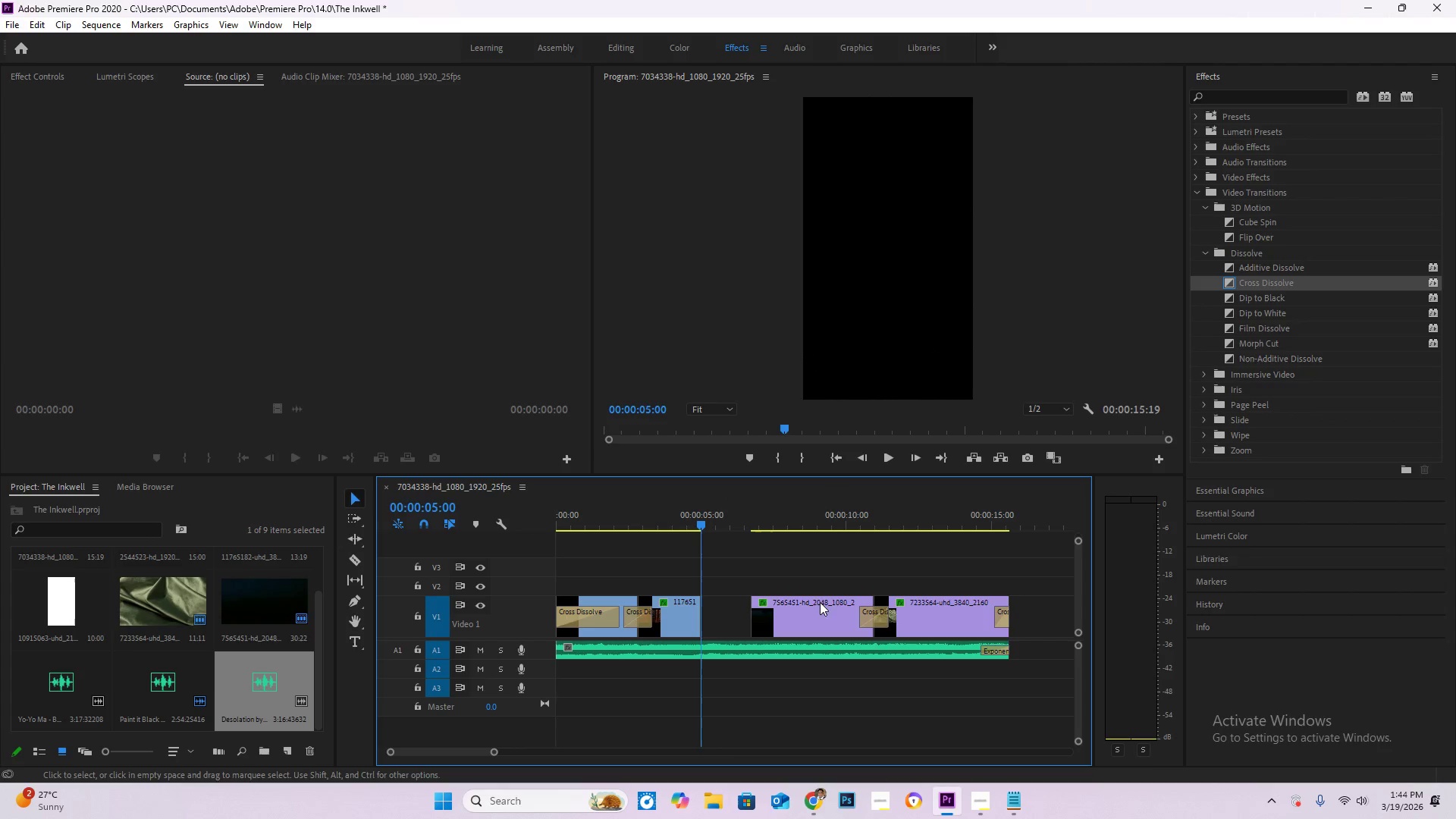 
left_click_drag(start_coordinate=[817, 601], to_coordinate=[774, 606])
 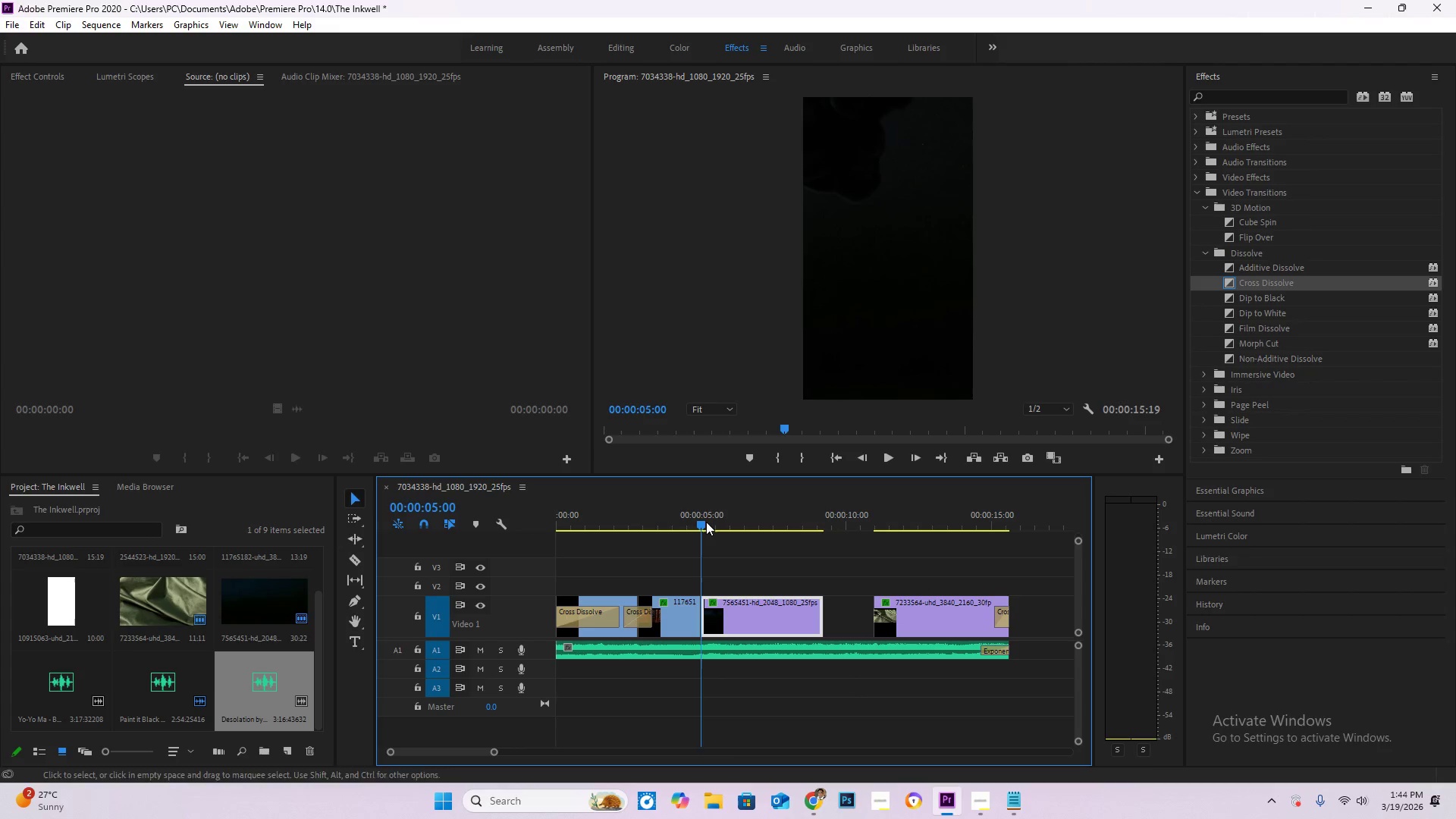 
left_click_drag(start_coordinate=[701, 520], to_coordinate=[675, 519])
 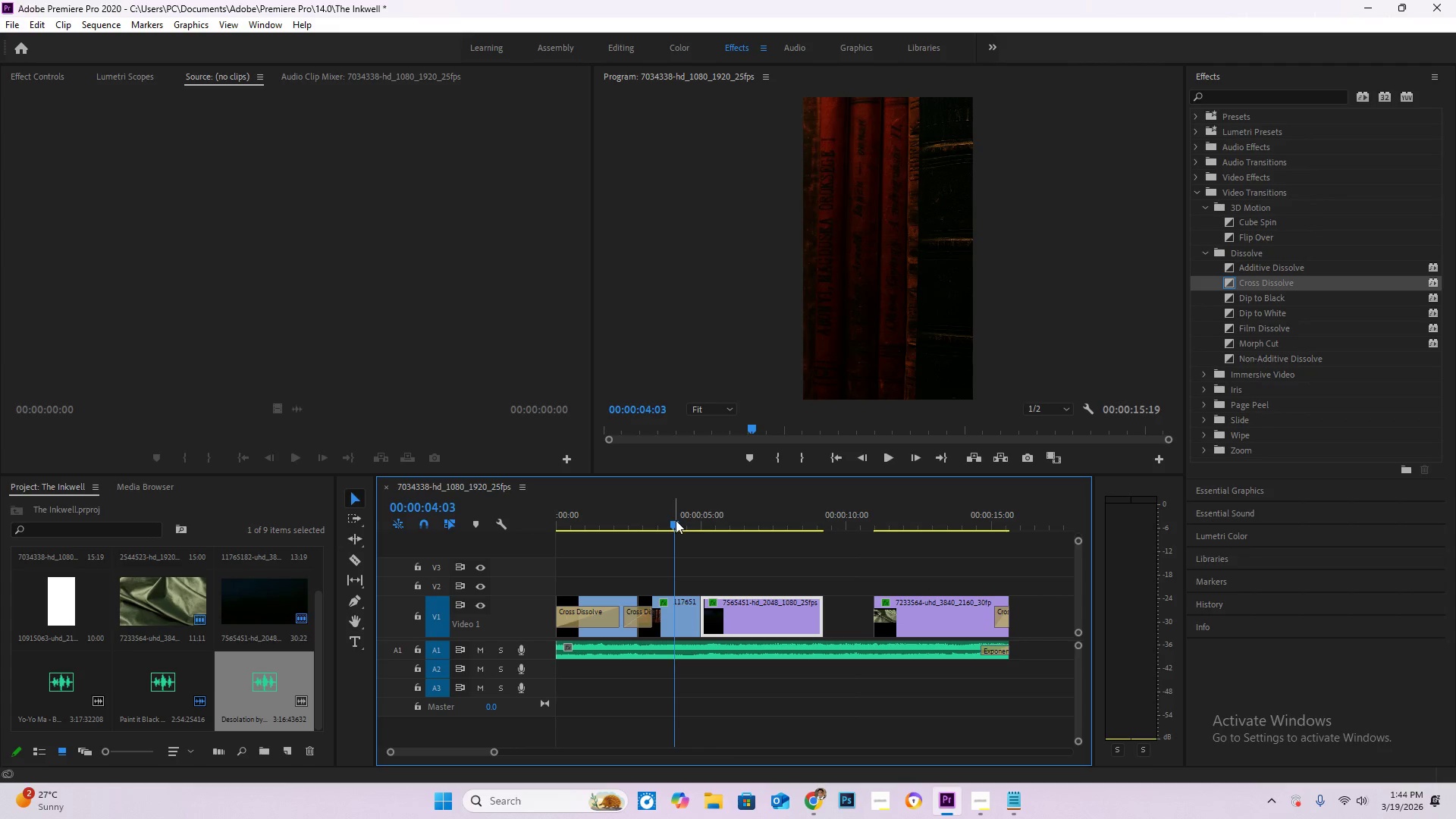 
key(Space)
 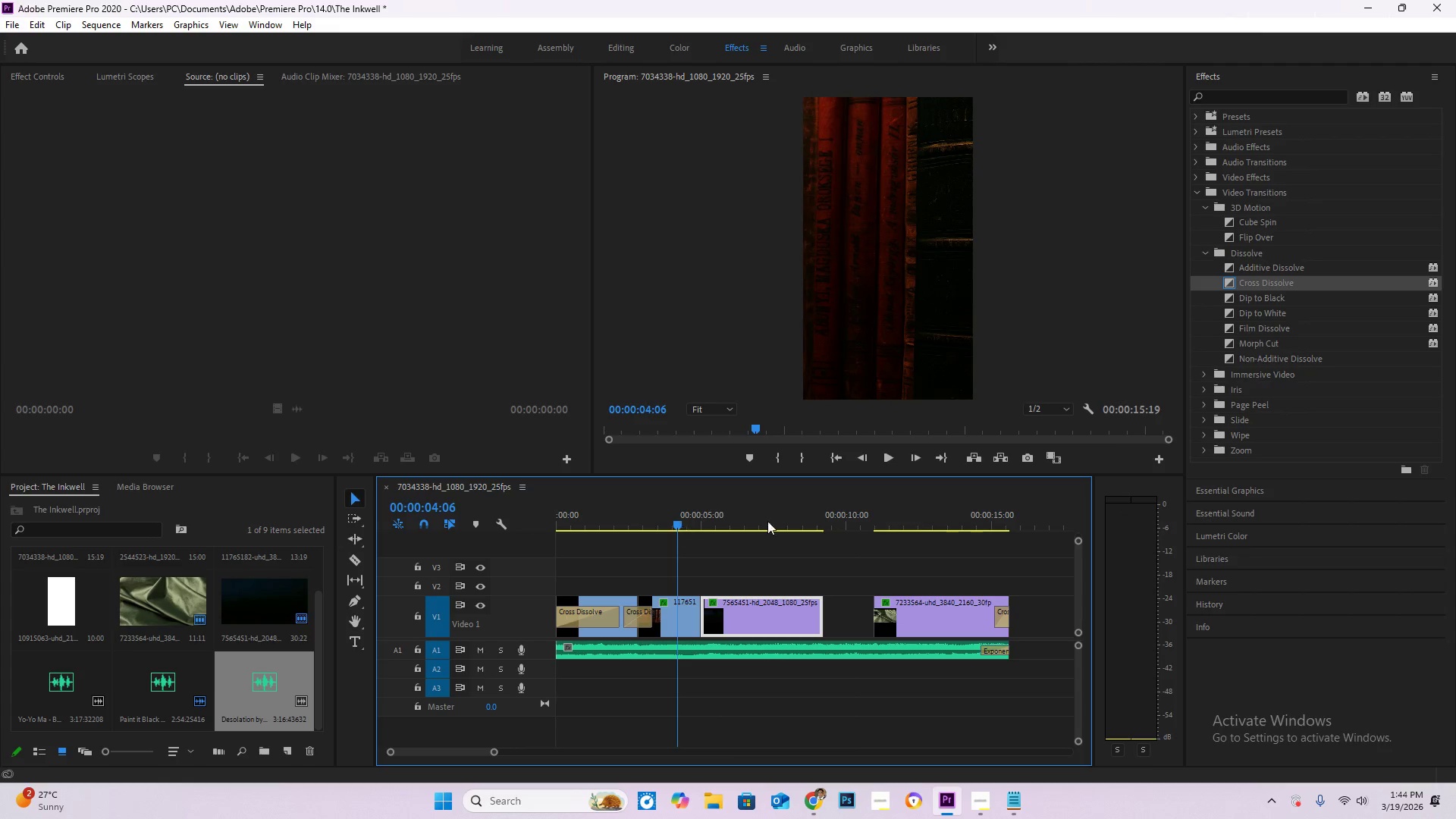 
left_click_drag(start_coordinate=[1257, 281], to_coordinate=[698, 625])
 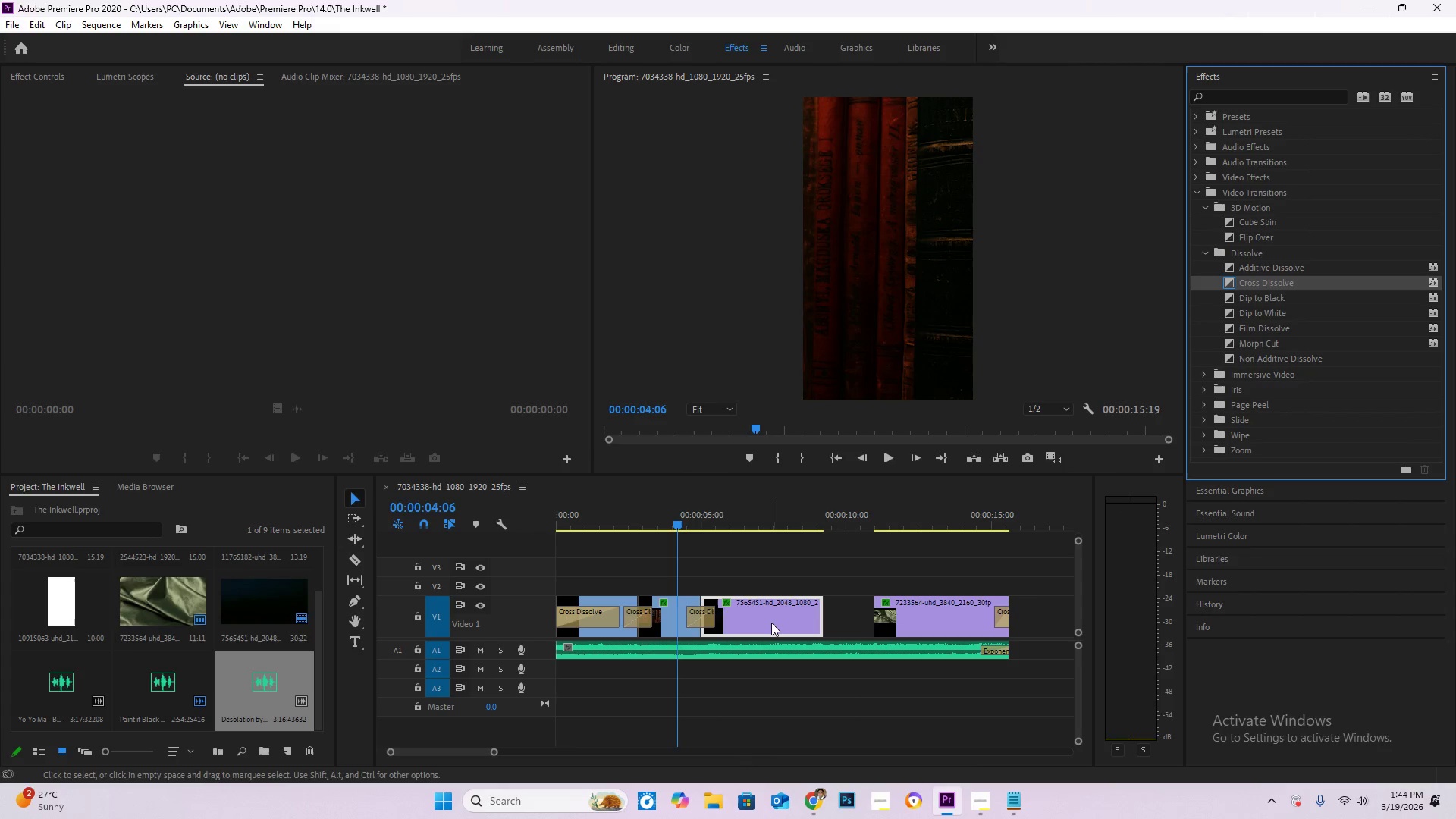 
key(Space)
 